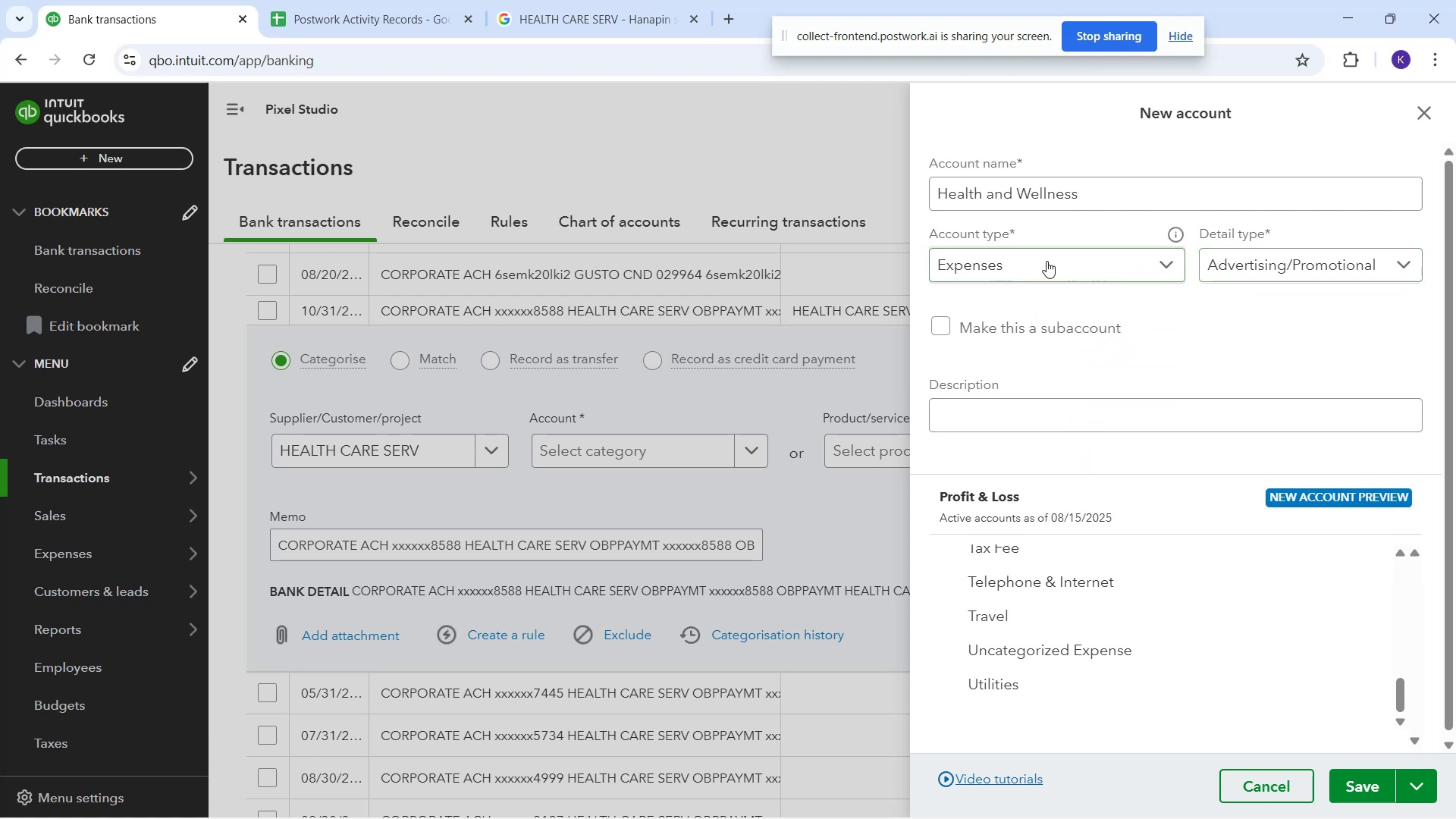 
left_click([1043, 261])
 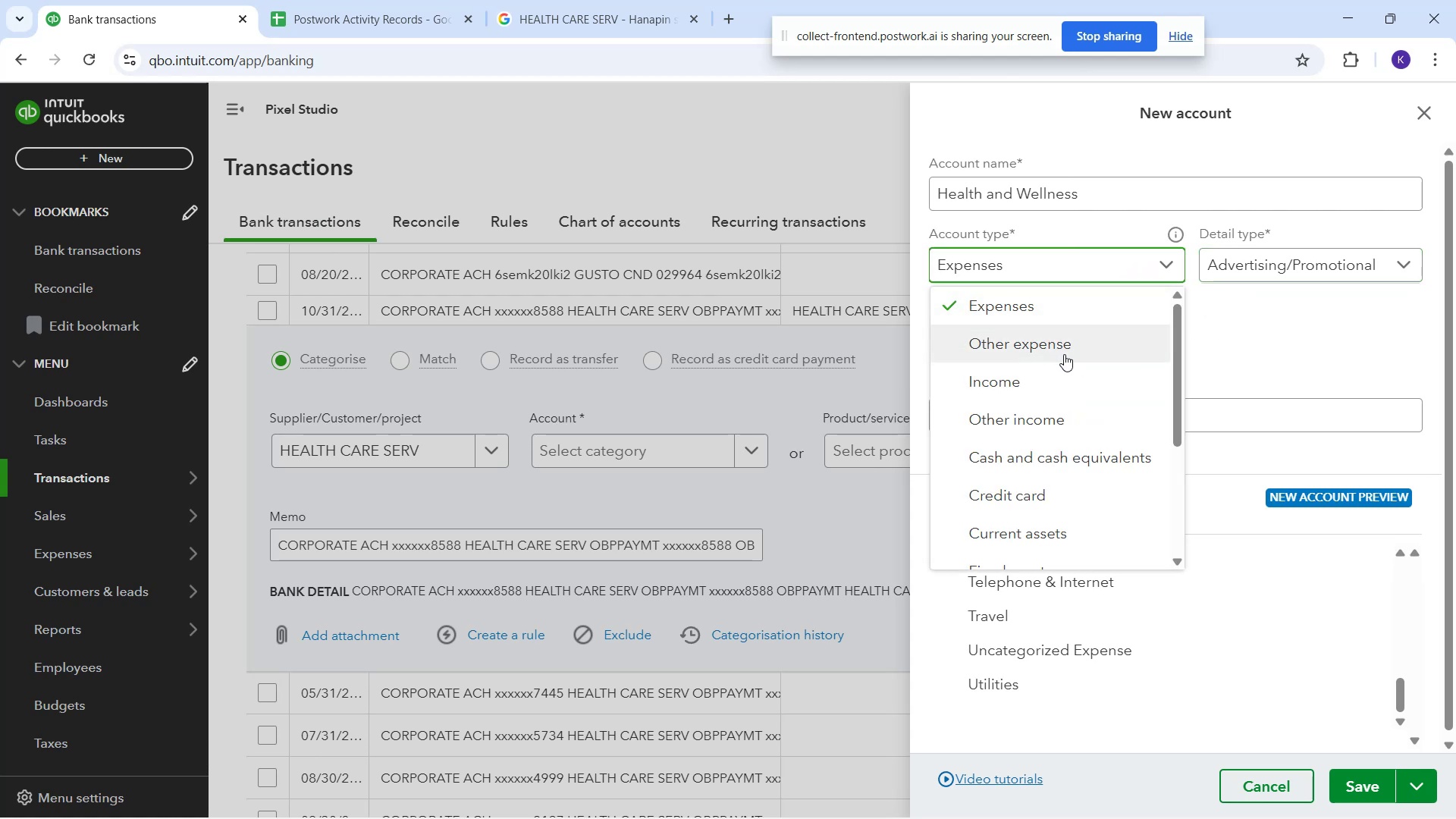 
left_click([1064, 354])
 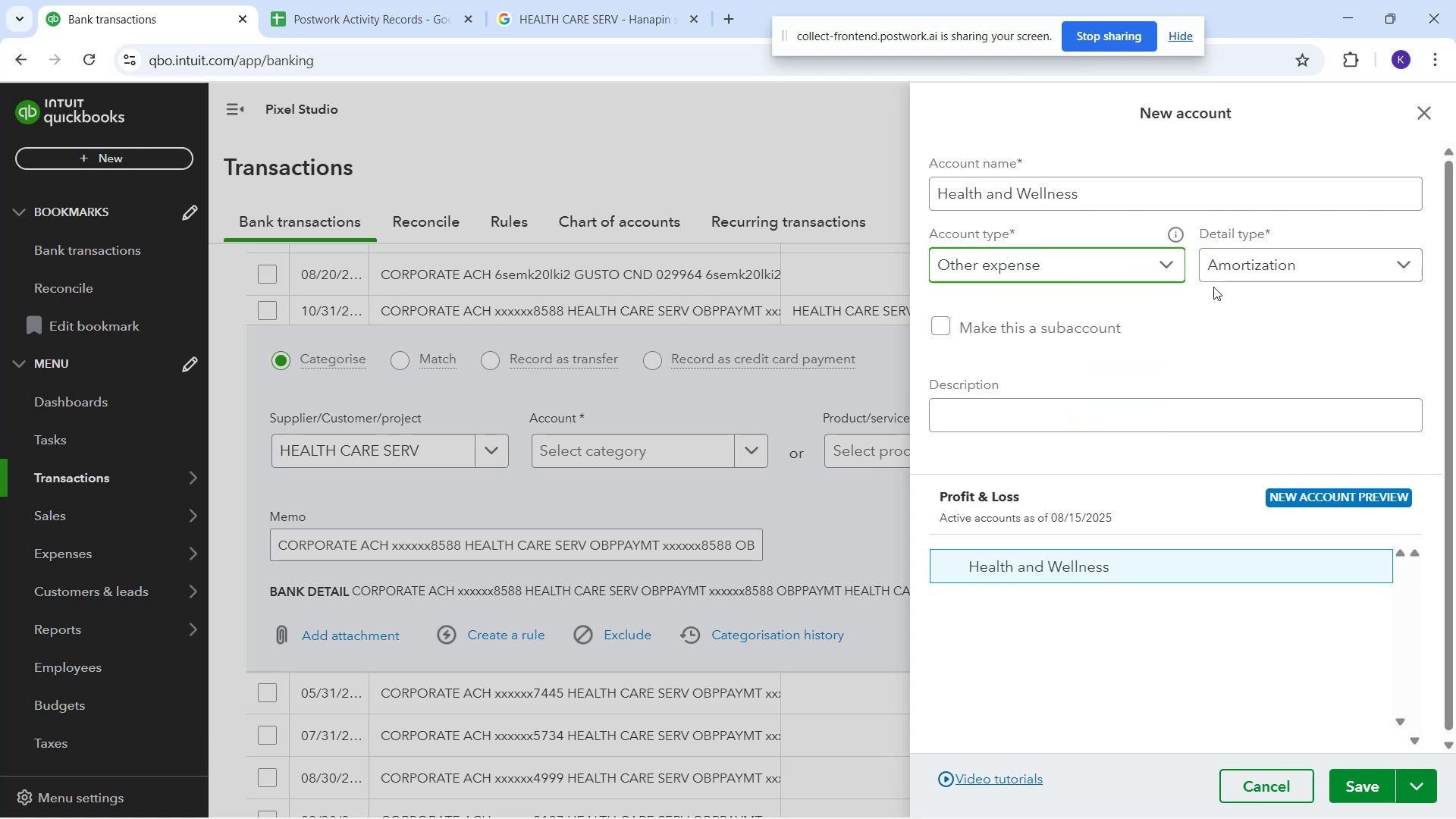 
left_click([1220, 271])
 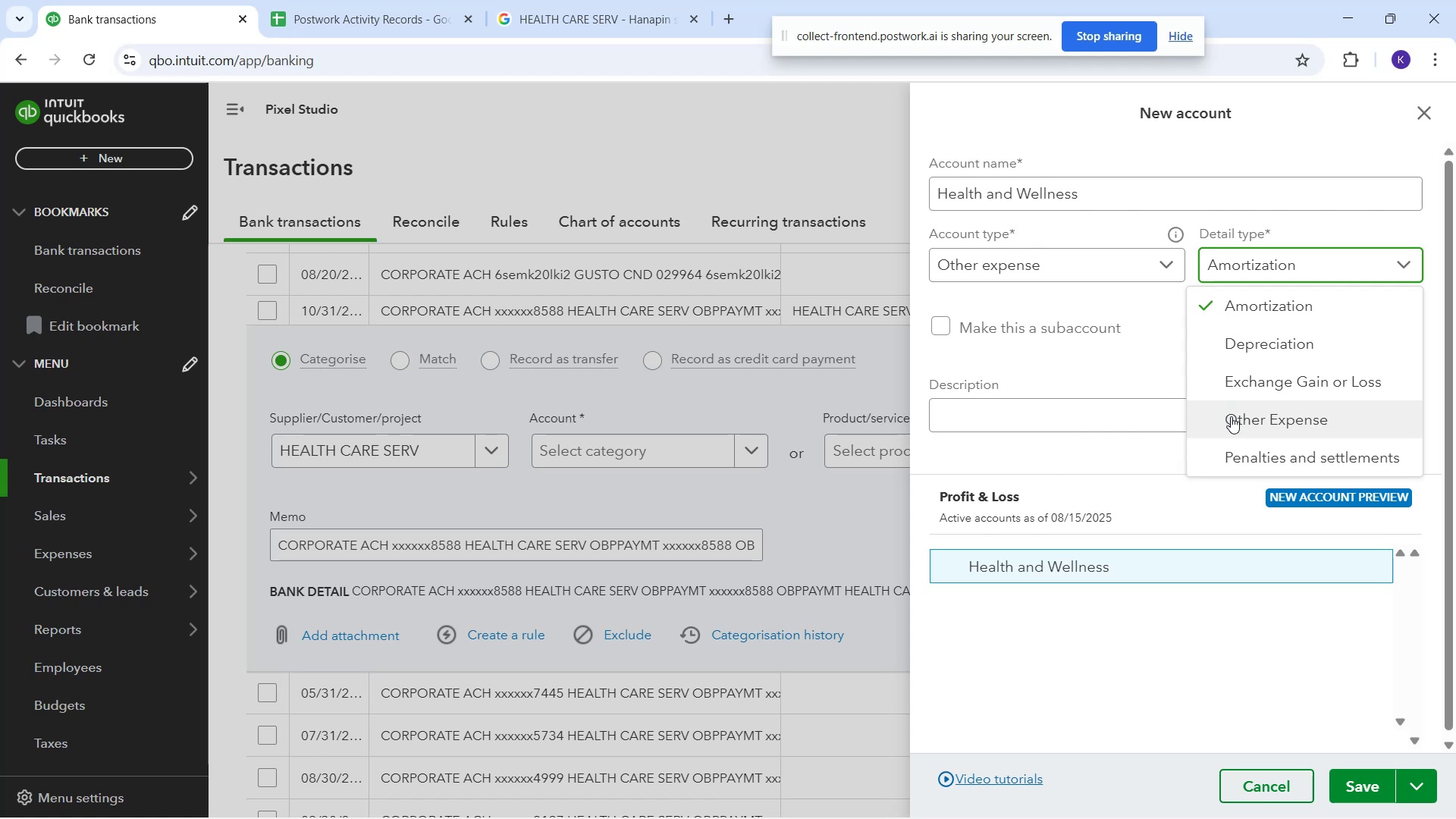 
left_click([1231, 416])
 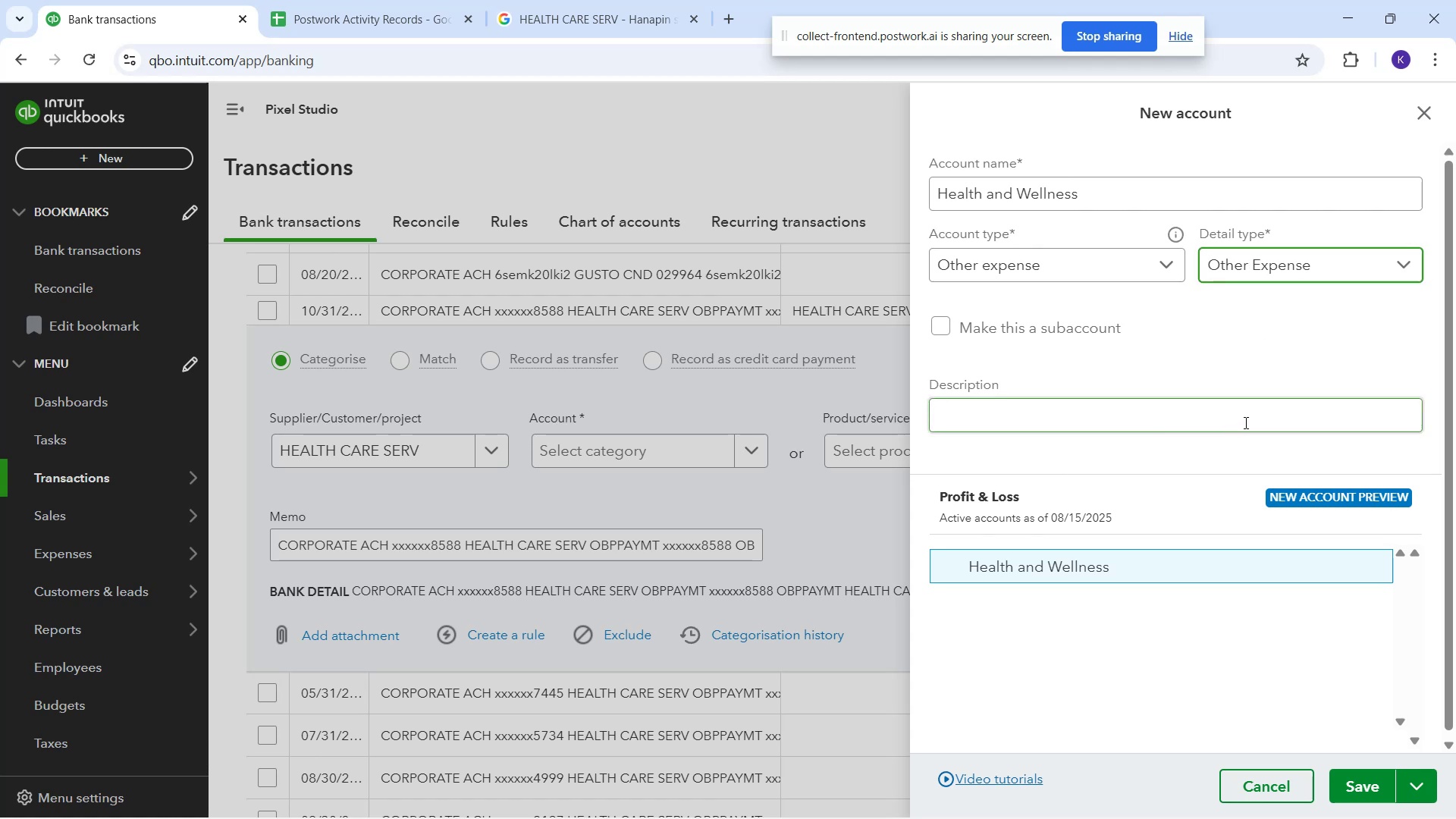 
scroll: coordinate [1247, 765], scroll_direction: down, amount: 2.0
 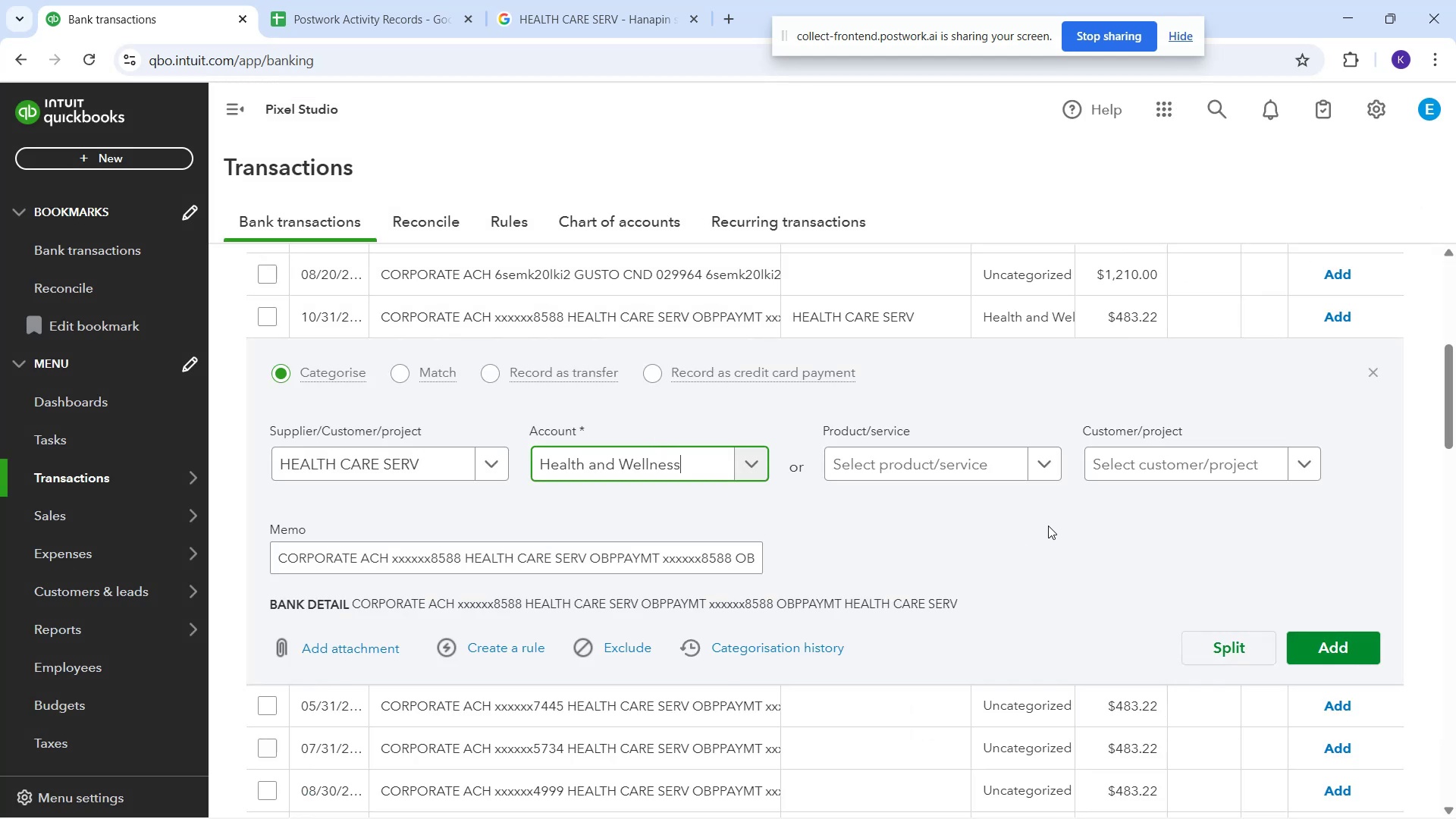 
wait(6.59)
 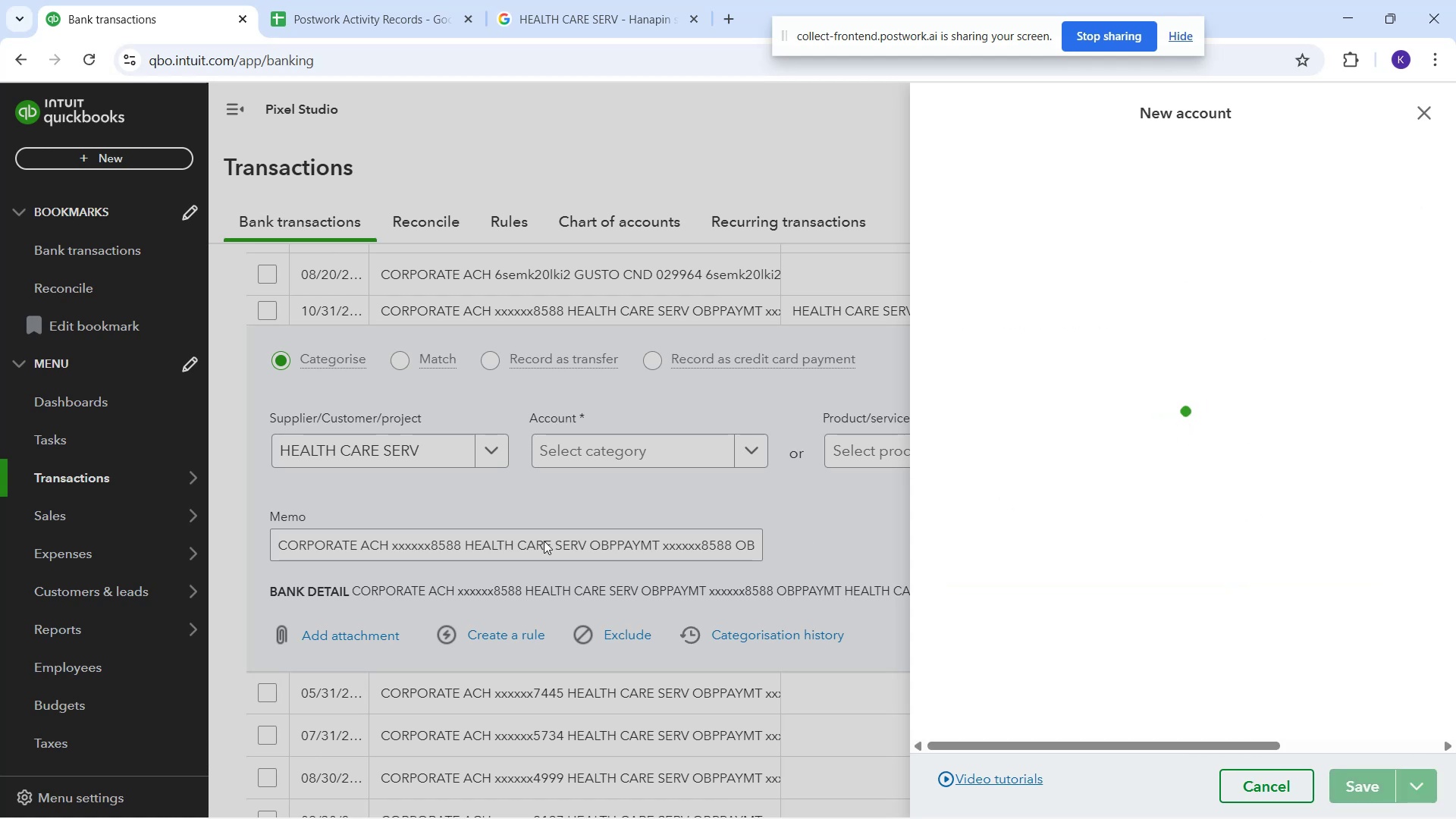 
left_click([1316, 644])
 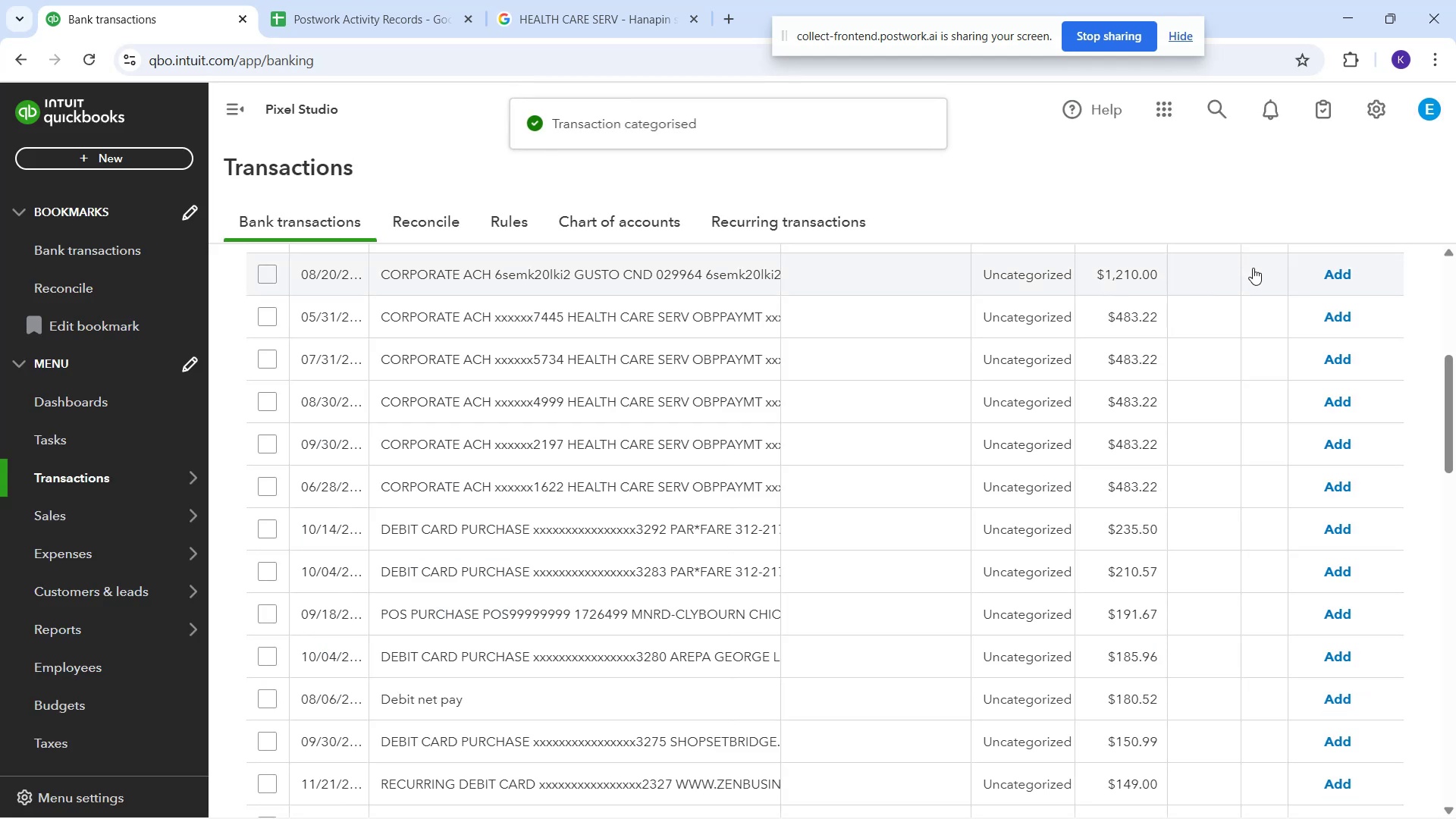 
scroll: coordinate [931, 350], scroll_direction: up, amount: 1.0
 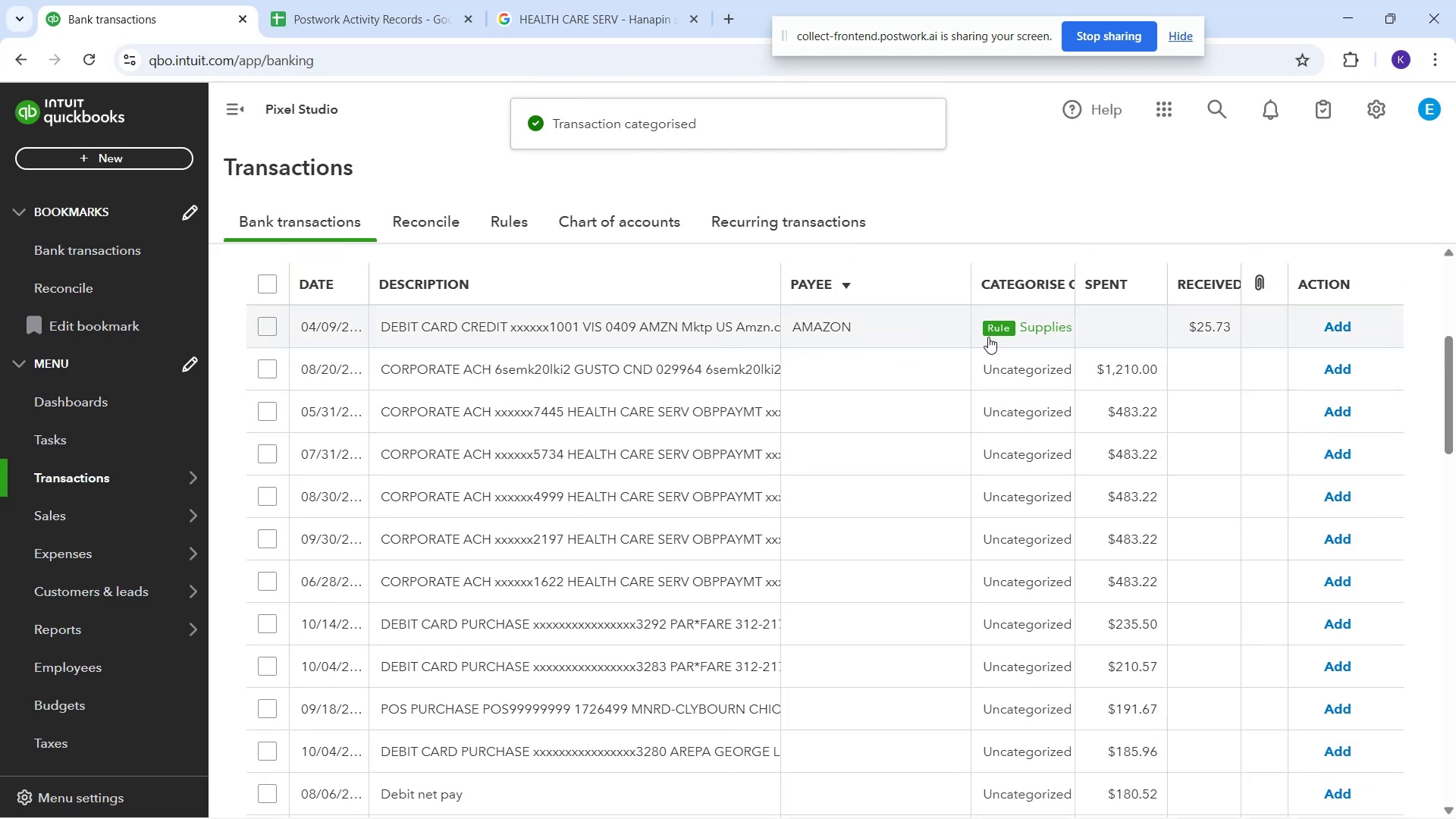 
scroll: coordinate [899, 367], scroll_direction: down, amount: 1.0
 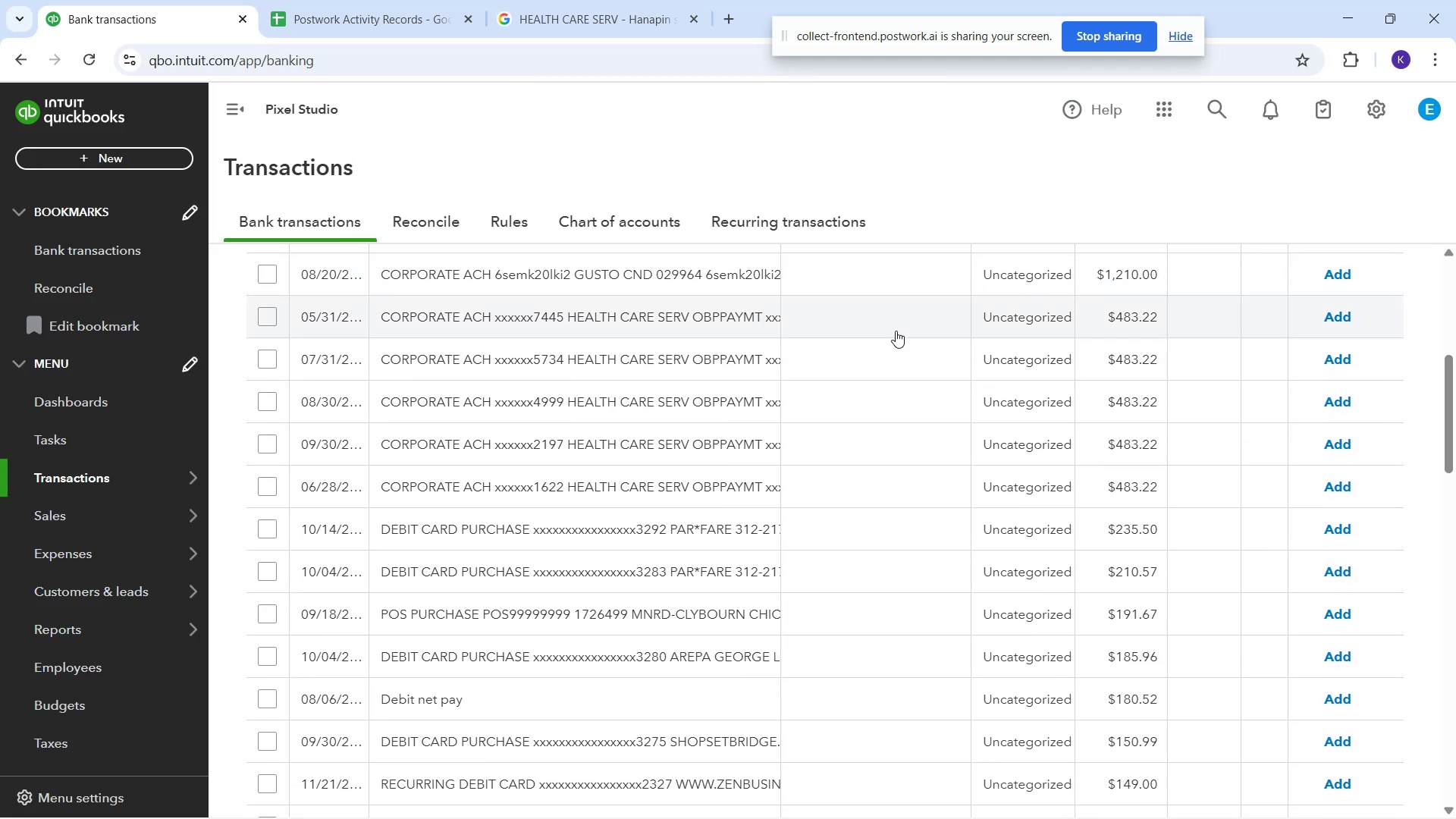 
left_click([895, 328])
 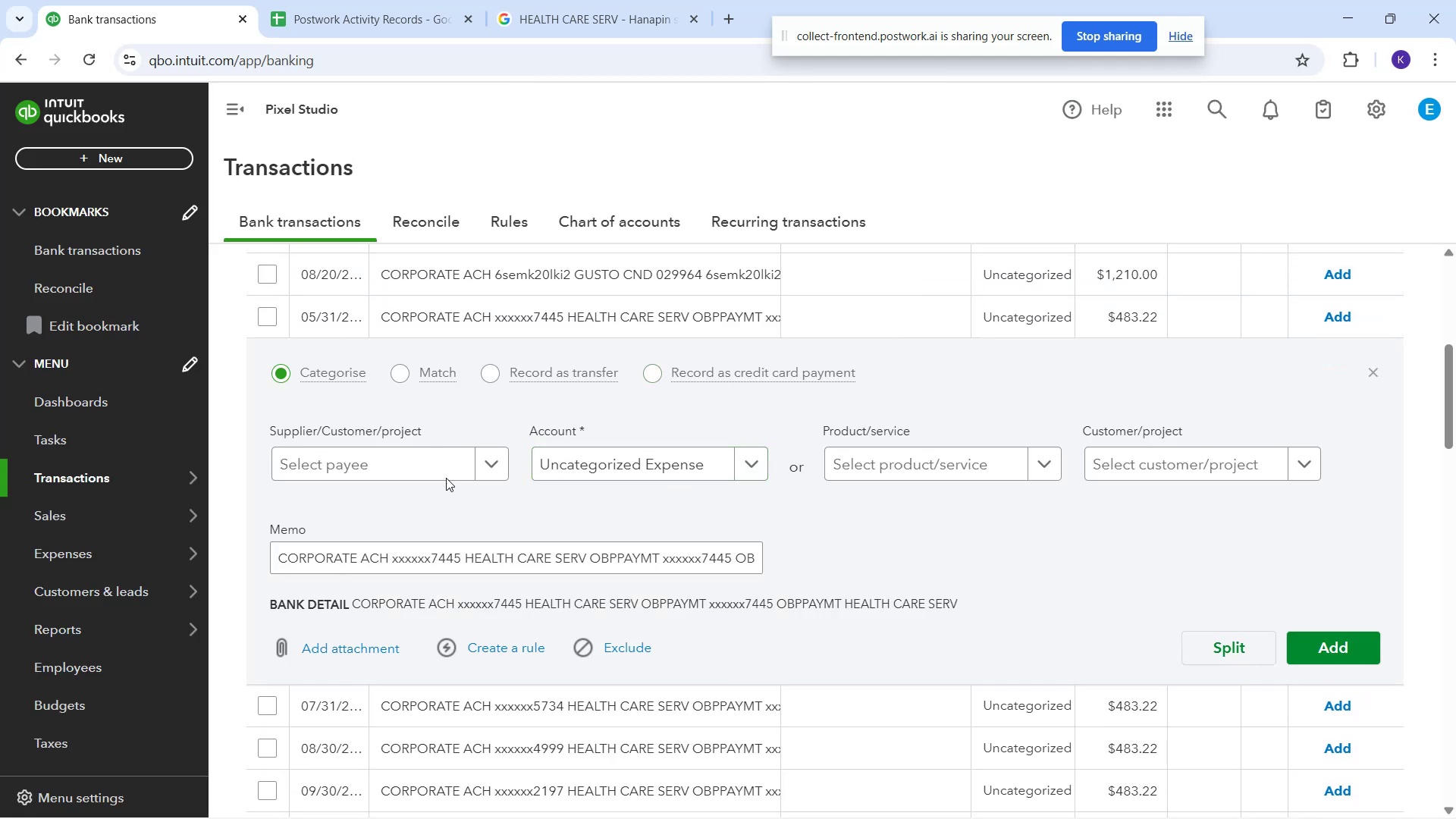 
left_click([432, 463])
 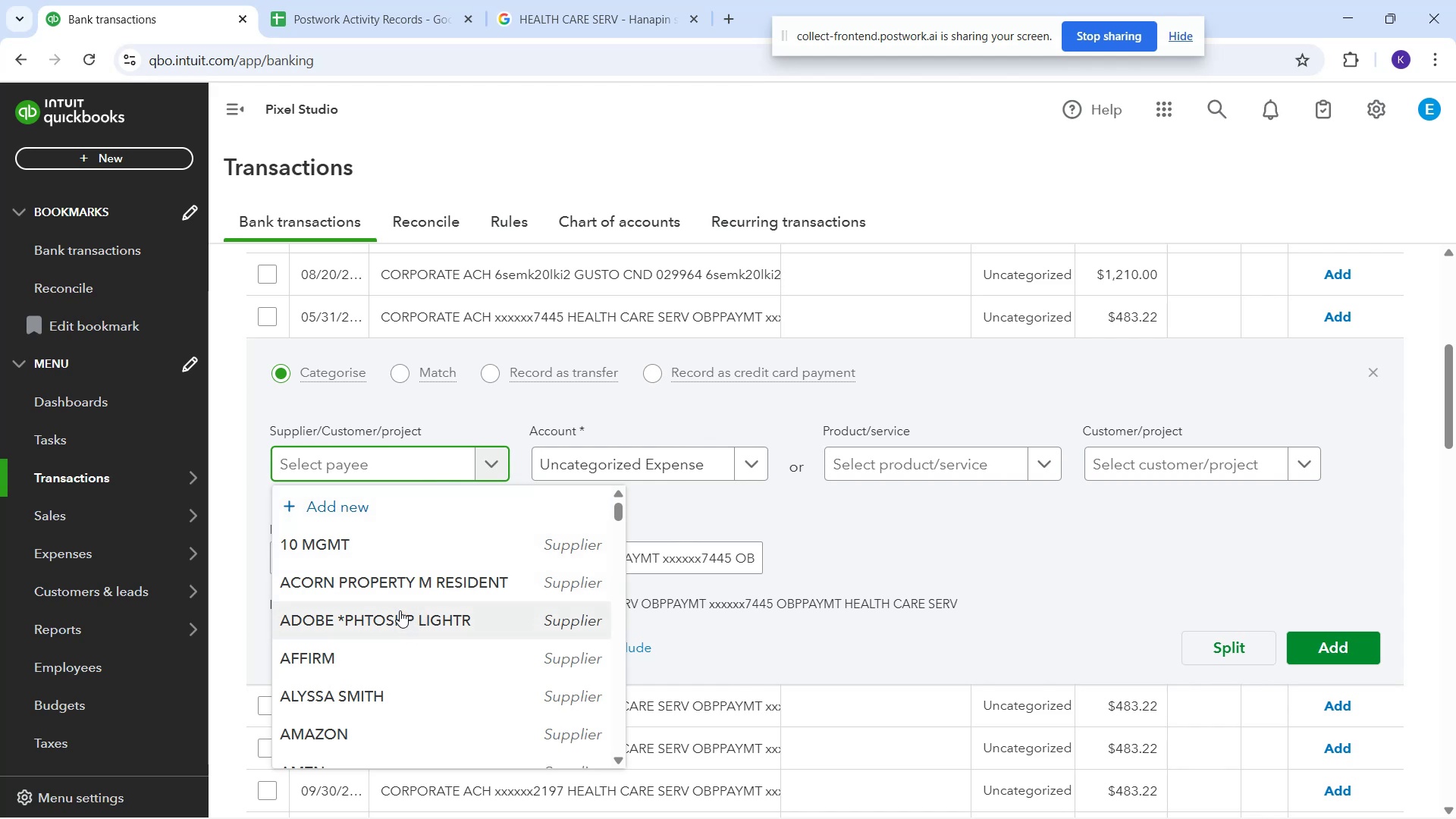 
type(health)
 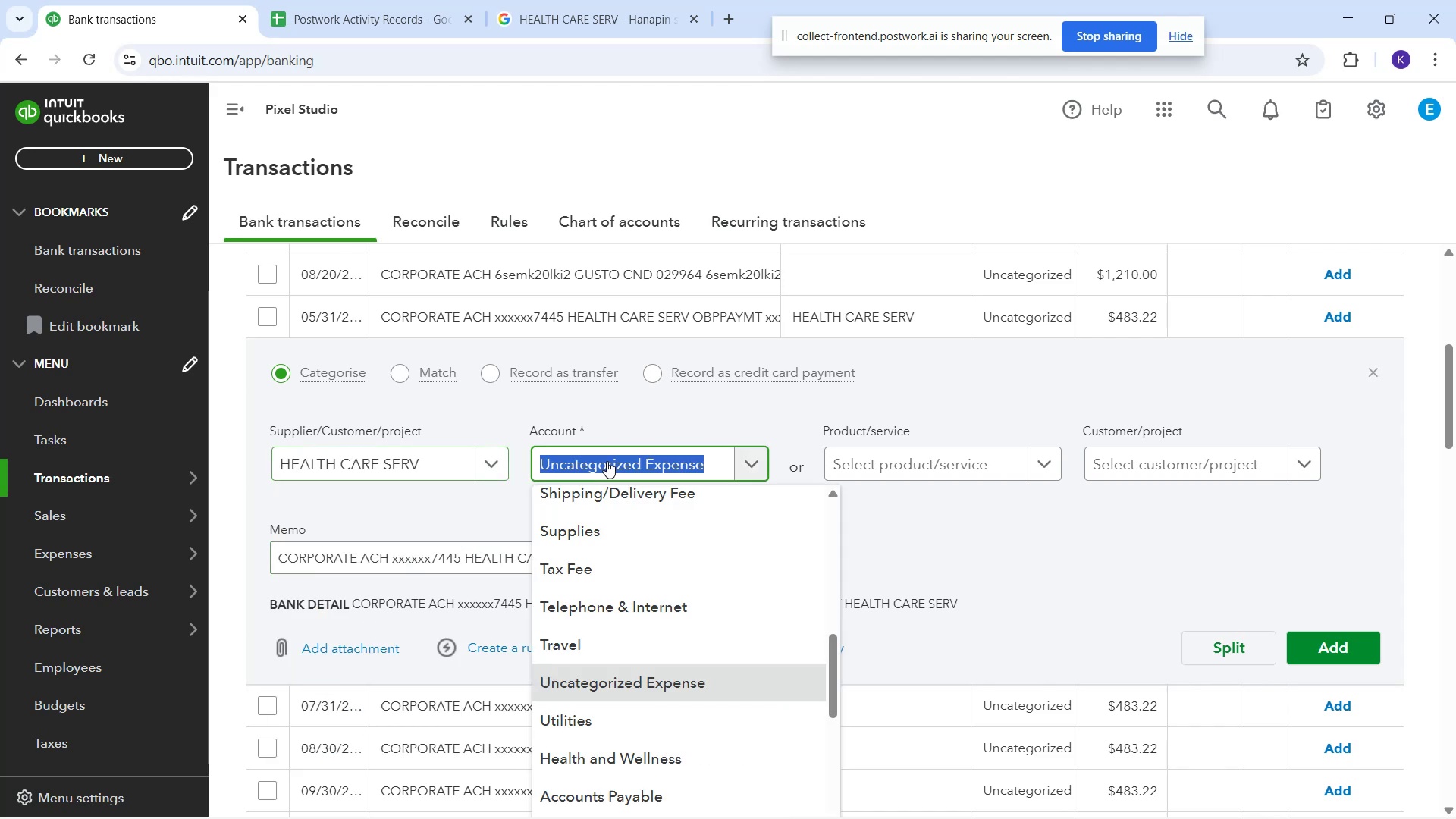 
scroll: coordinate [670, 632], scroll_direction: down, amount: 8.0
 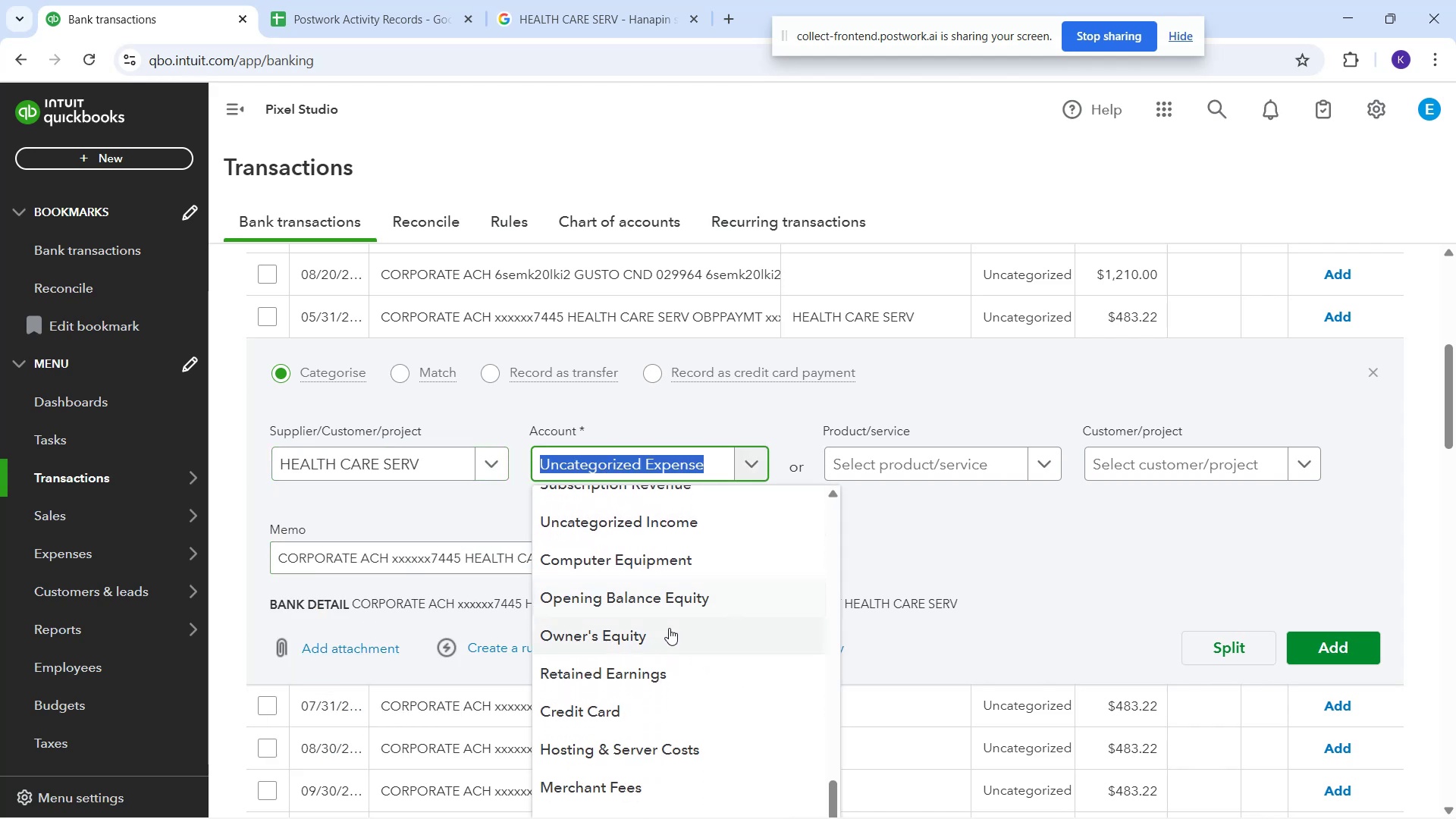 
type(he)
 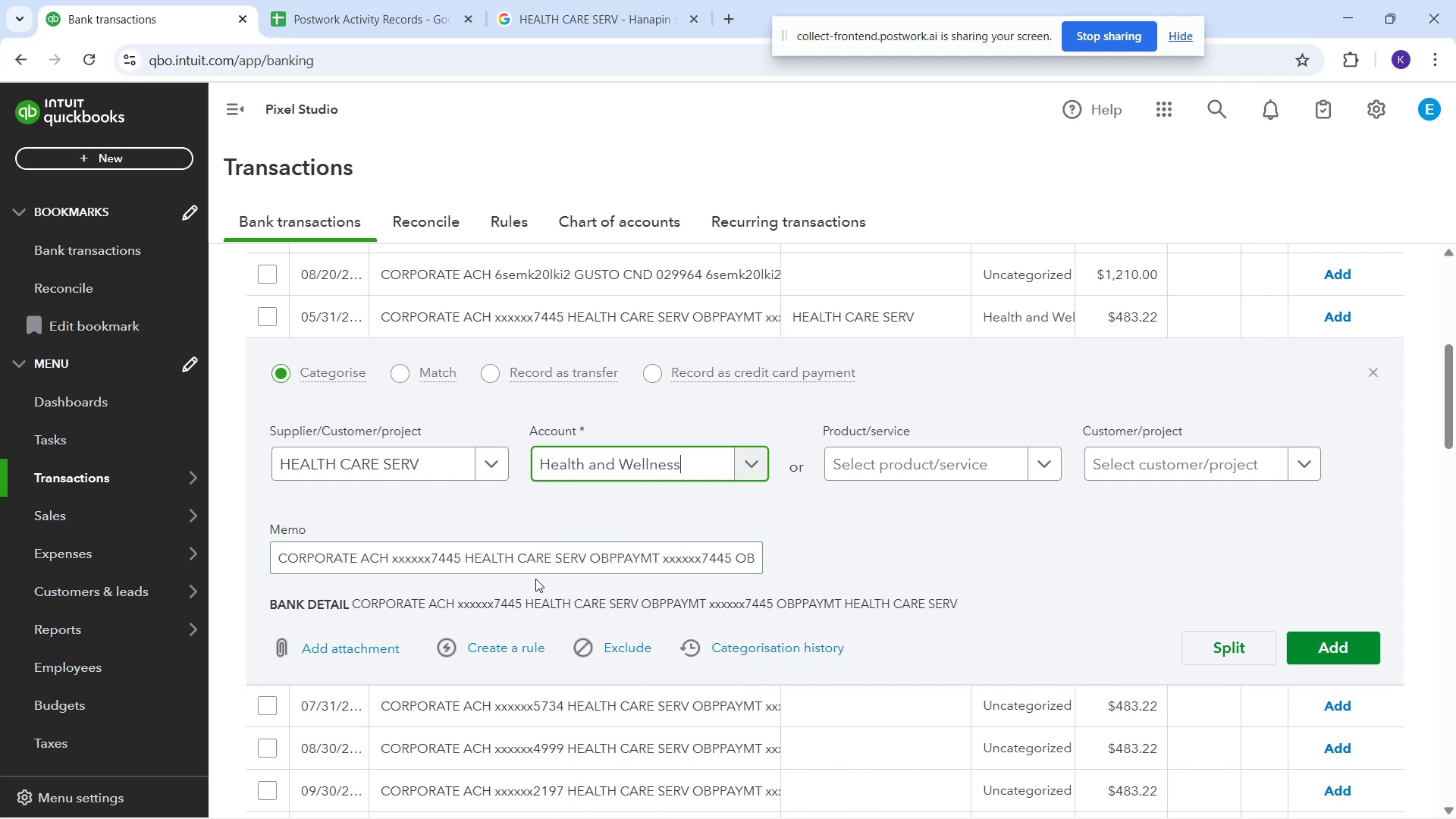 
left_click([508, 641])
 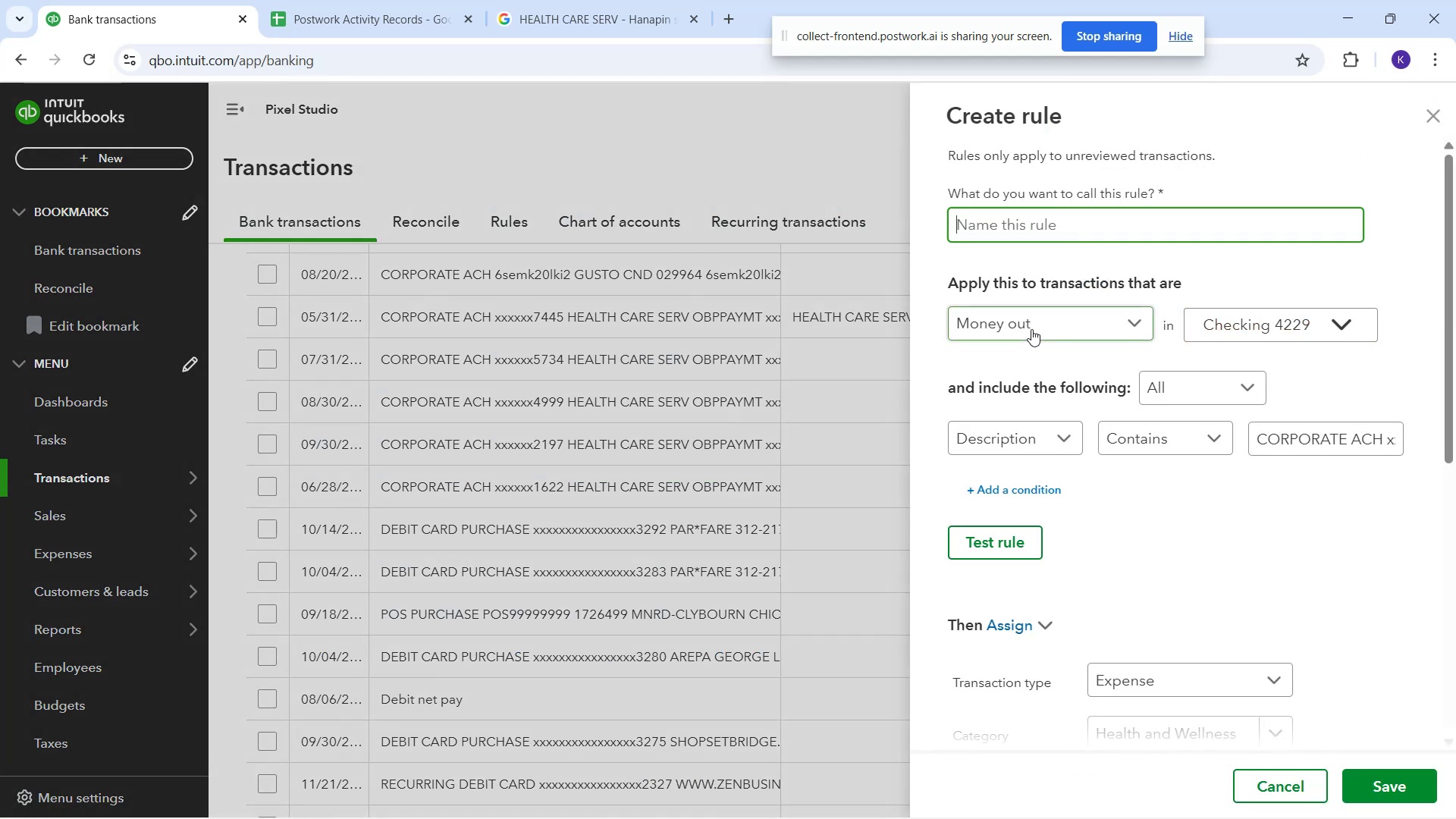 
type(Heatlh)
key(Backspace)
key(Backspace)
key(Backspace)
type(lth)
 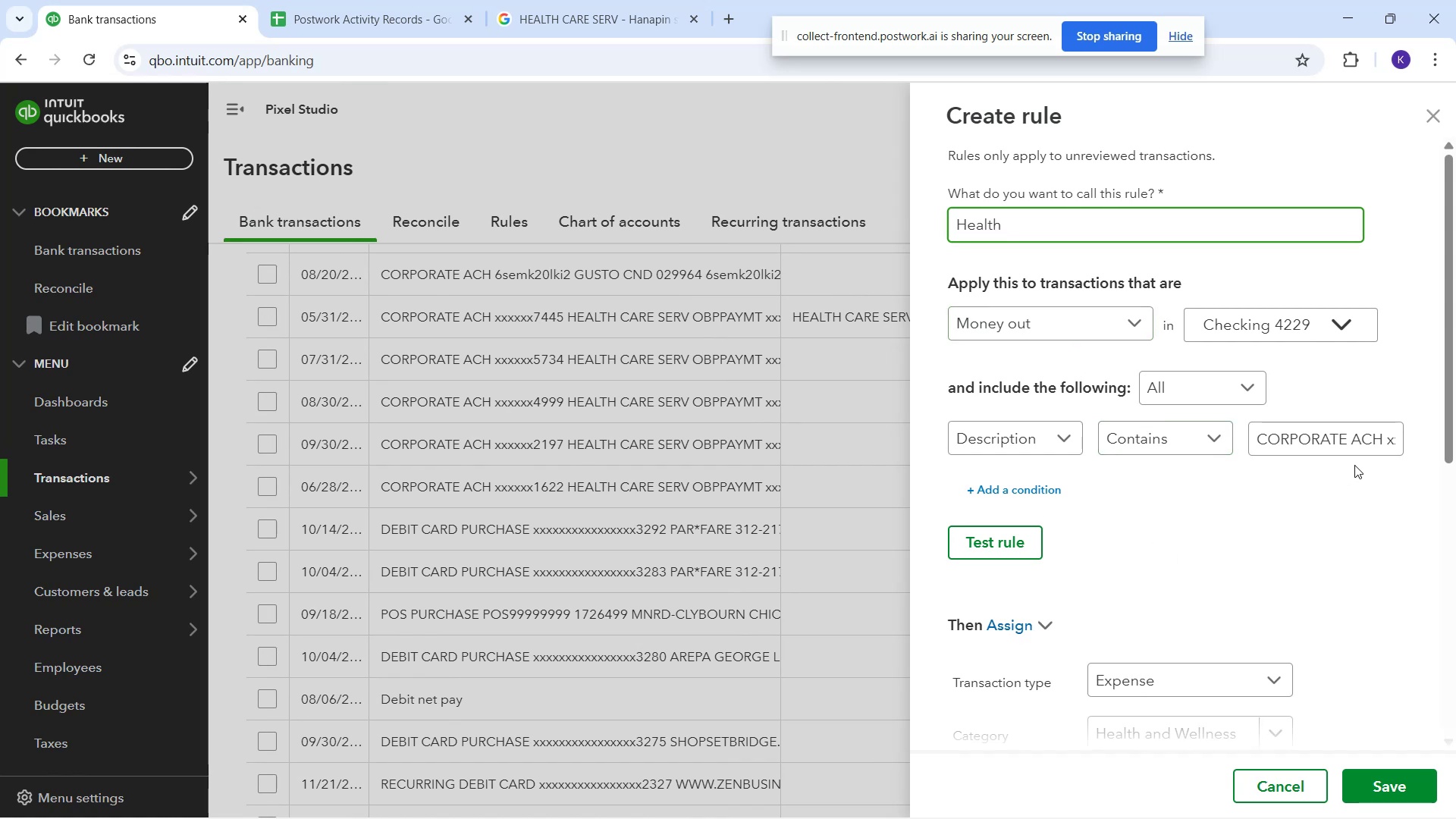 
left_click_drag(start_coordinate=[1378, 441], to_coordinate=[1227, 421])
 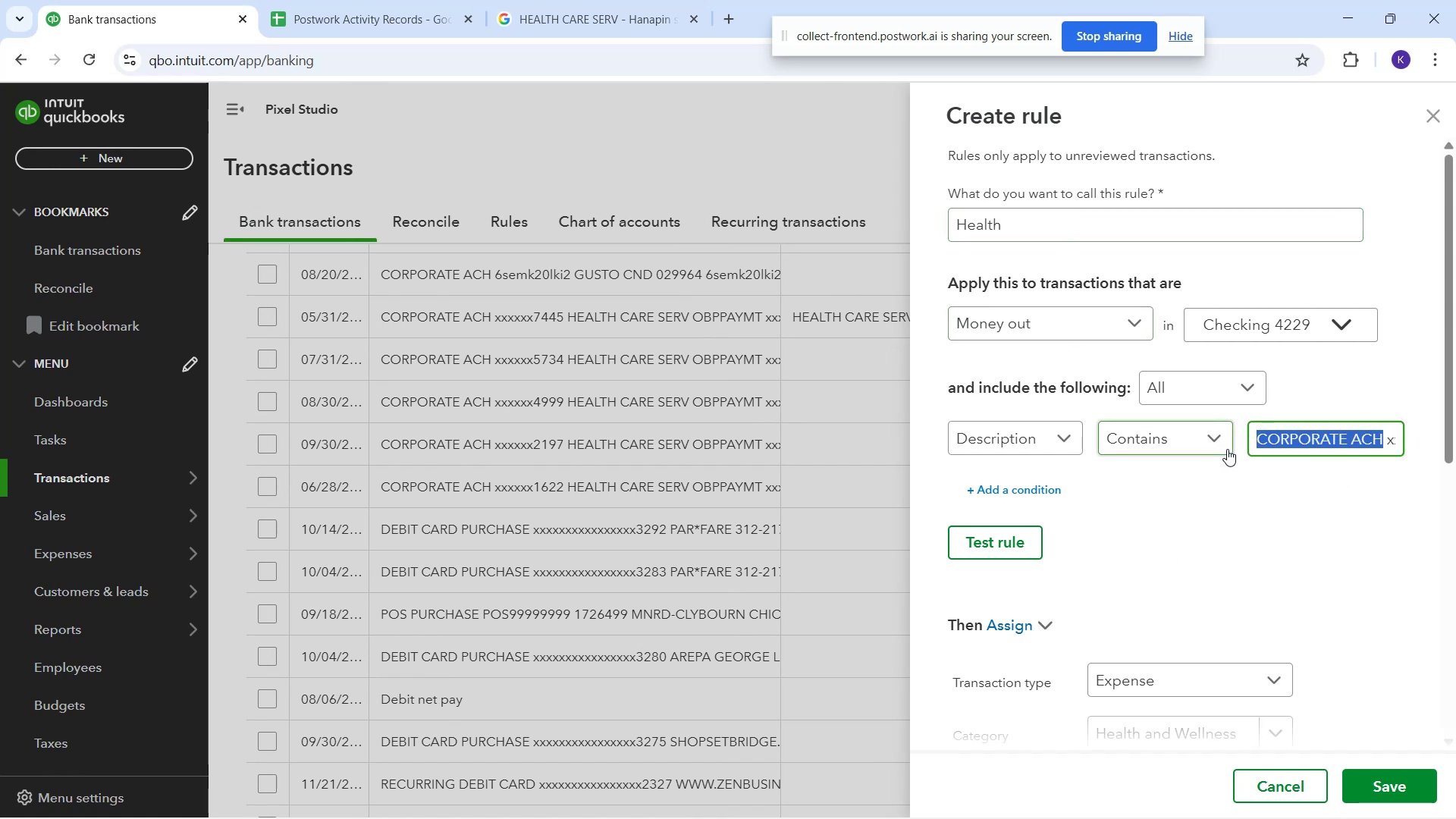 
key(Backspace)
 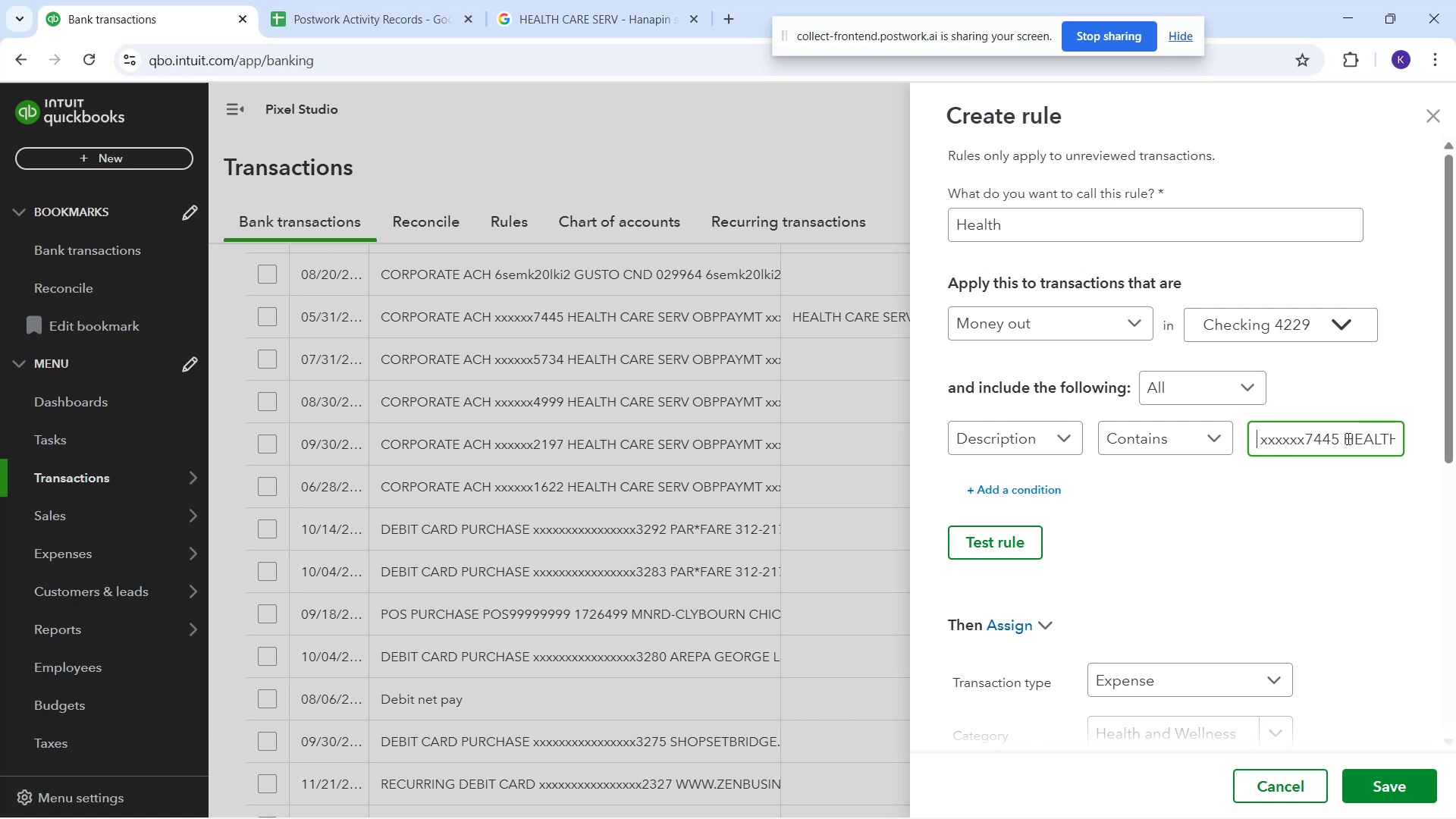 
left_click_drag(start_coordinate=[1345, 438], to_coordinate=[1205, 425])
 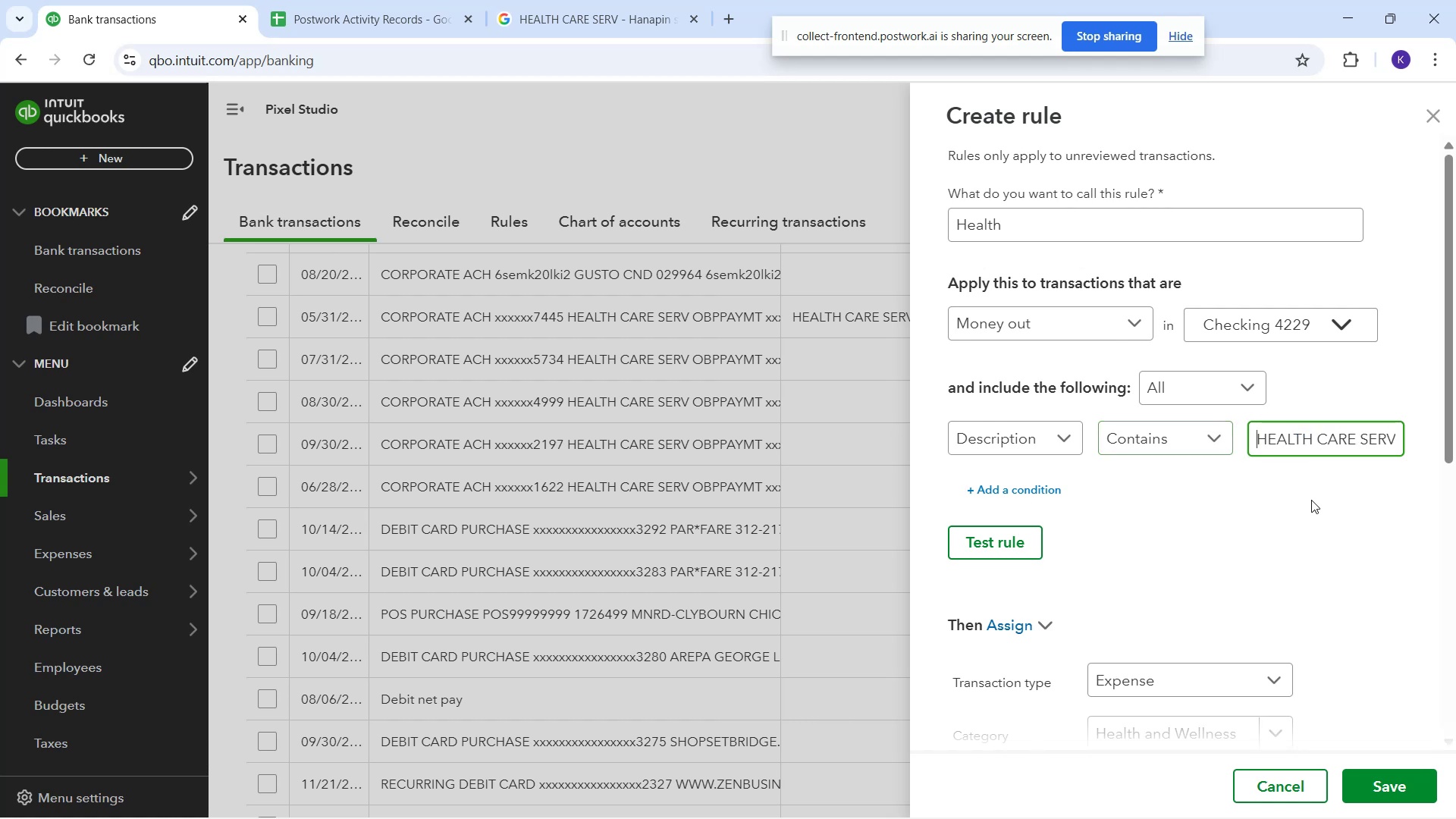 
key(Backspace)
 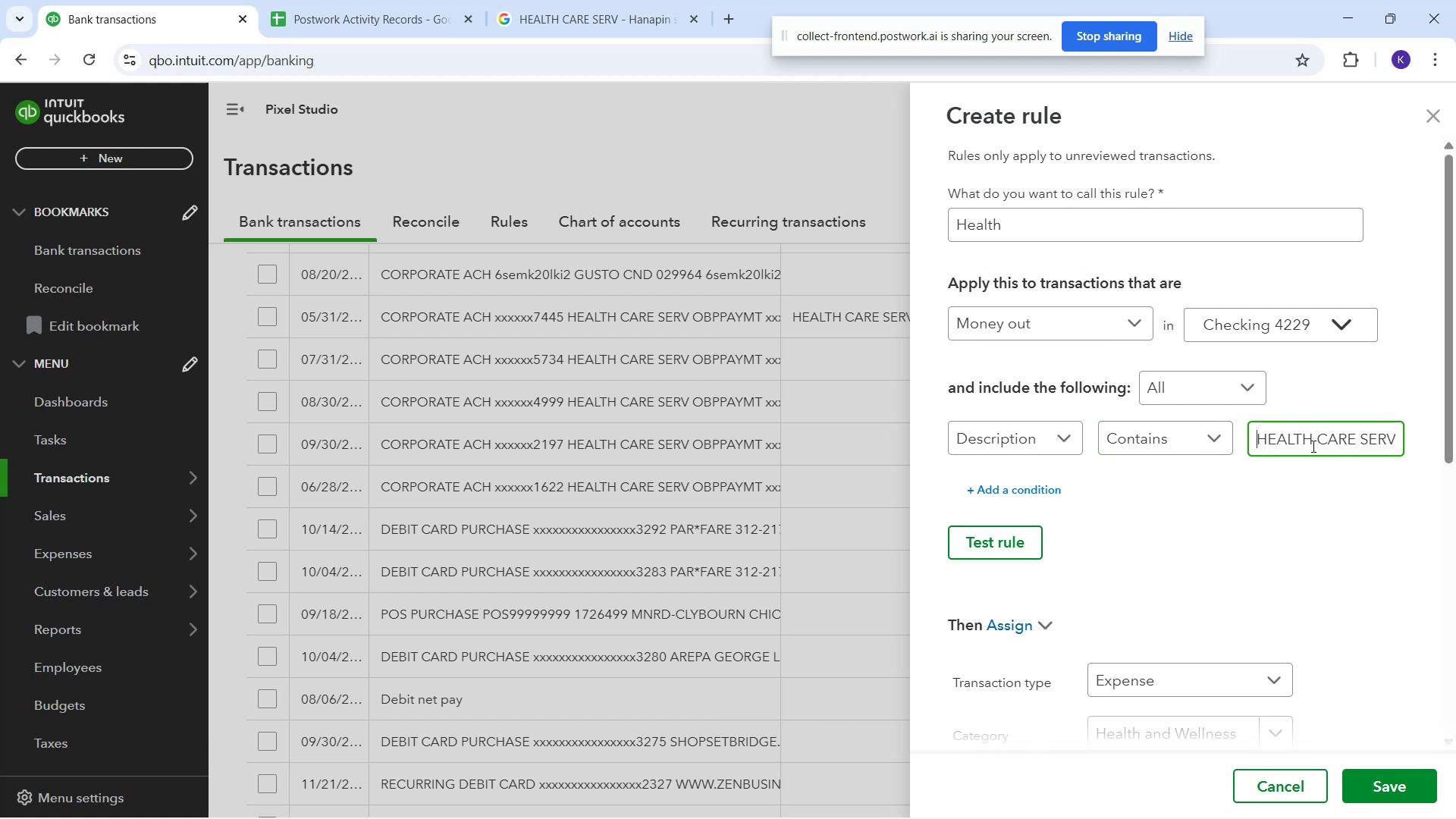 
left_click_drag(start_coordinate=[1353, 437], to_coordinate=[1455, 449])
 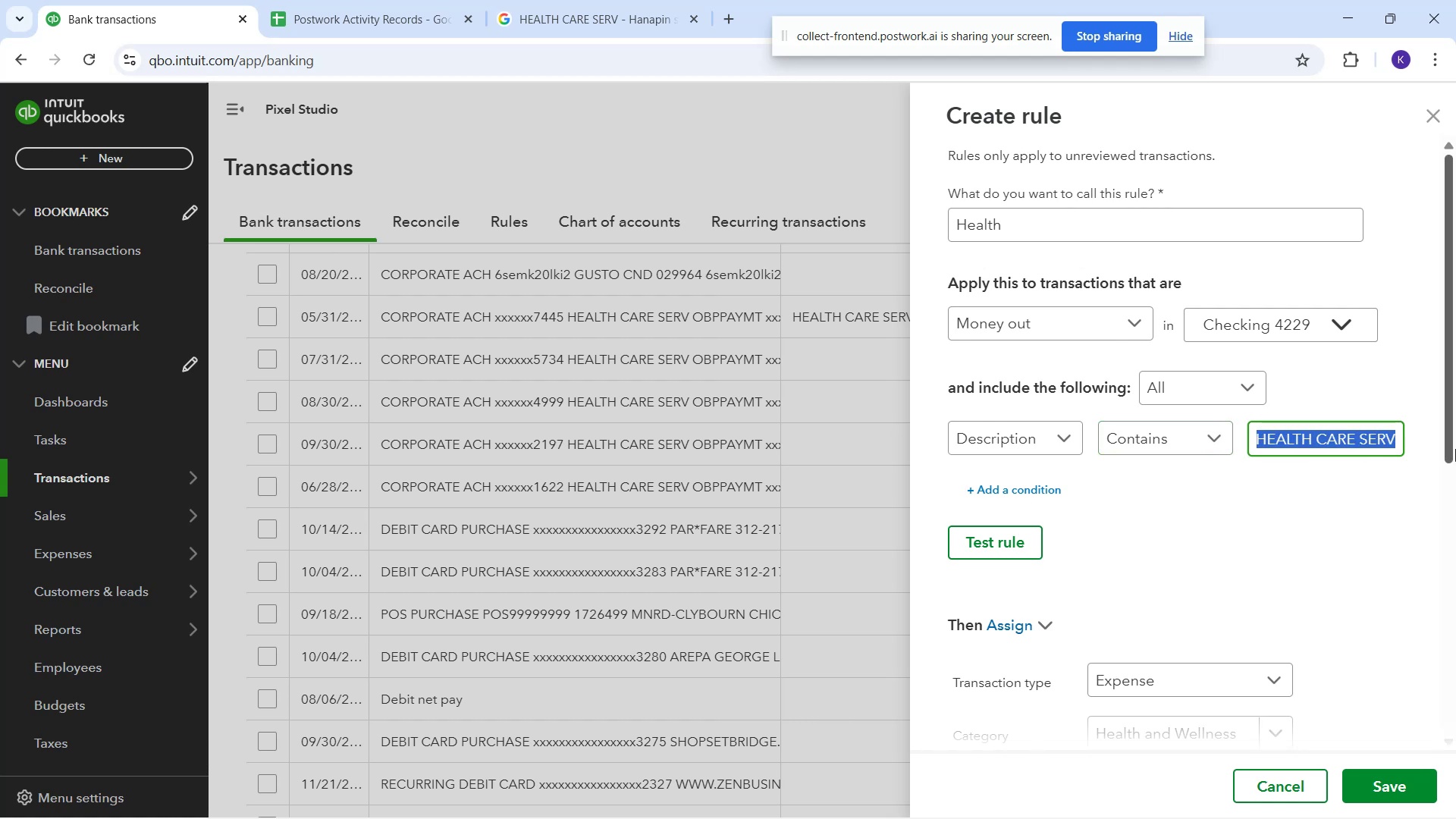 
key(Backspace)
 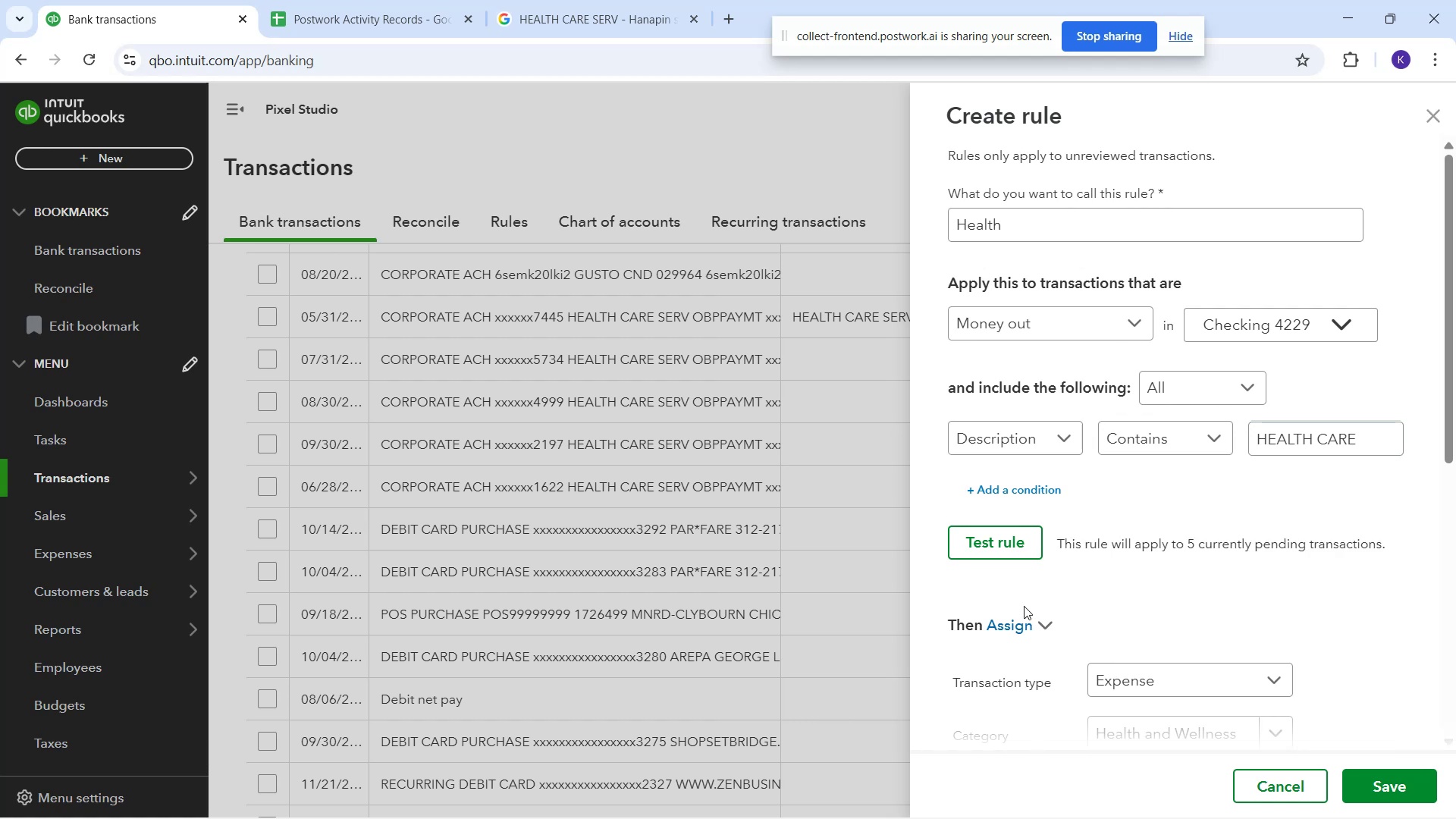 
left_click_drag(start_coordinate=[1370, 768], to_coordinate=[1367, 777])
 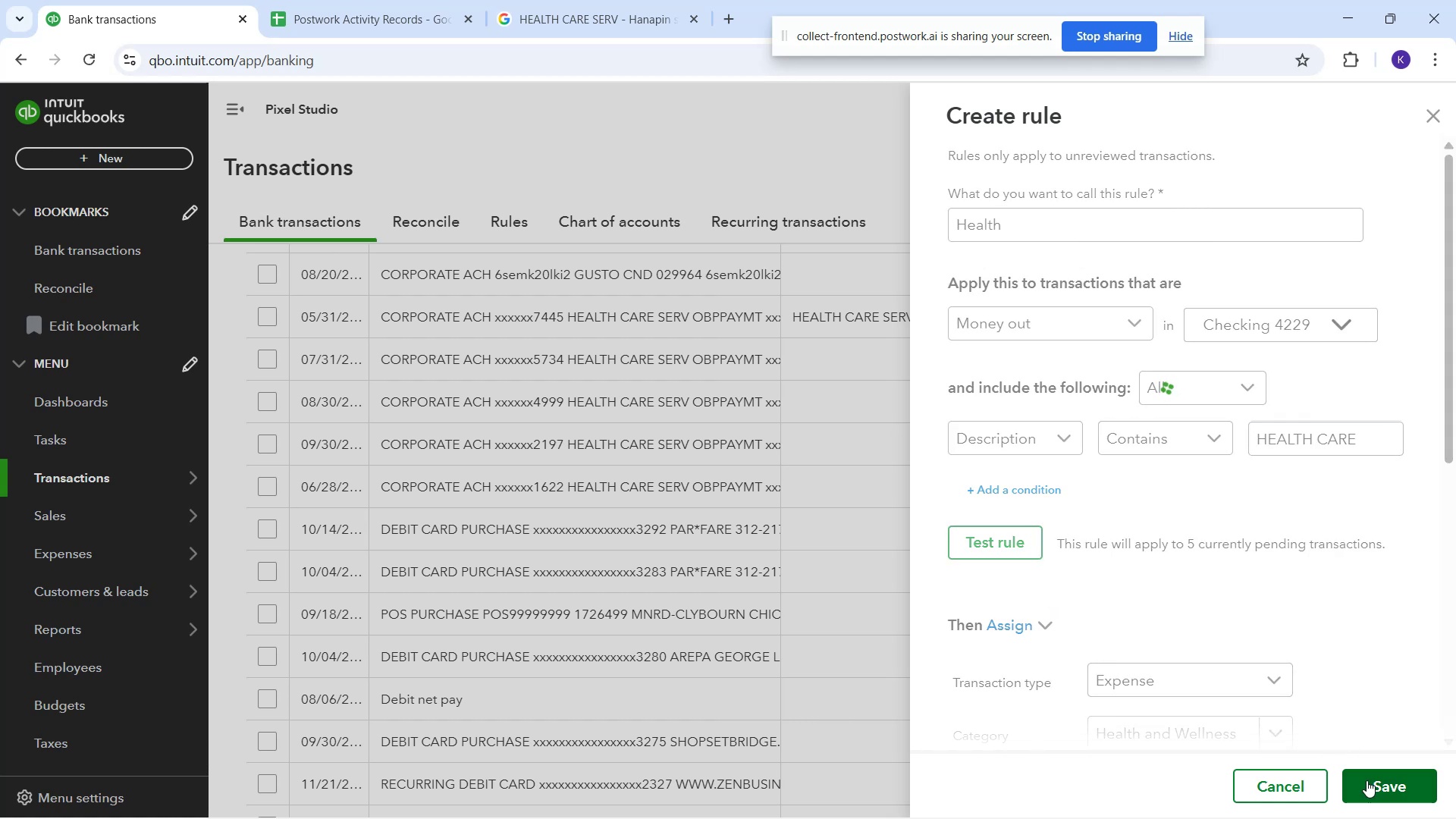 
left_click_drag(start_coordinate=[1367, 780], to_coordinate=[1325, 736])
 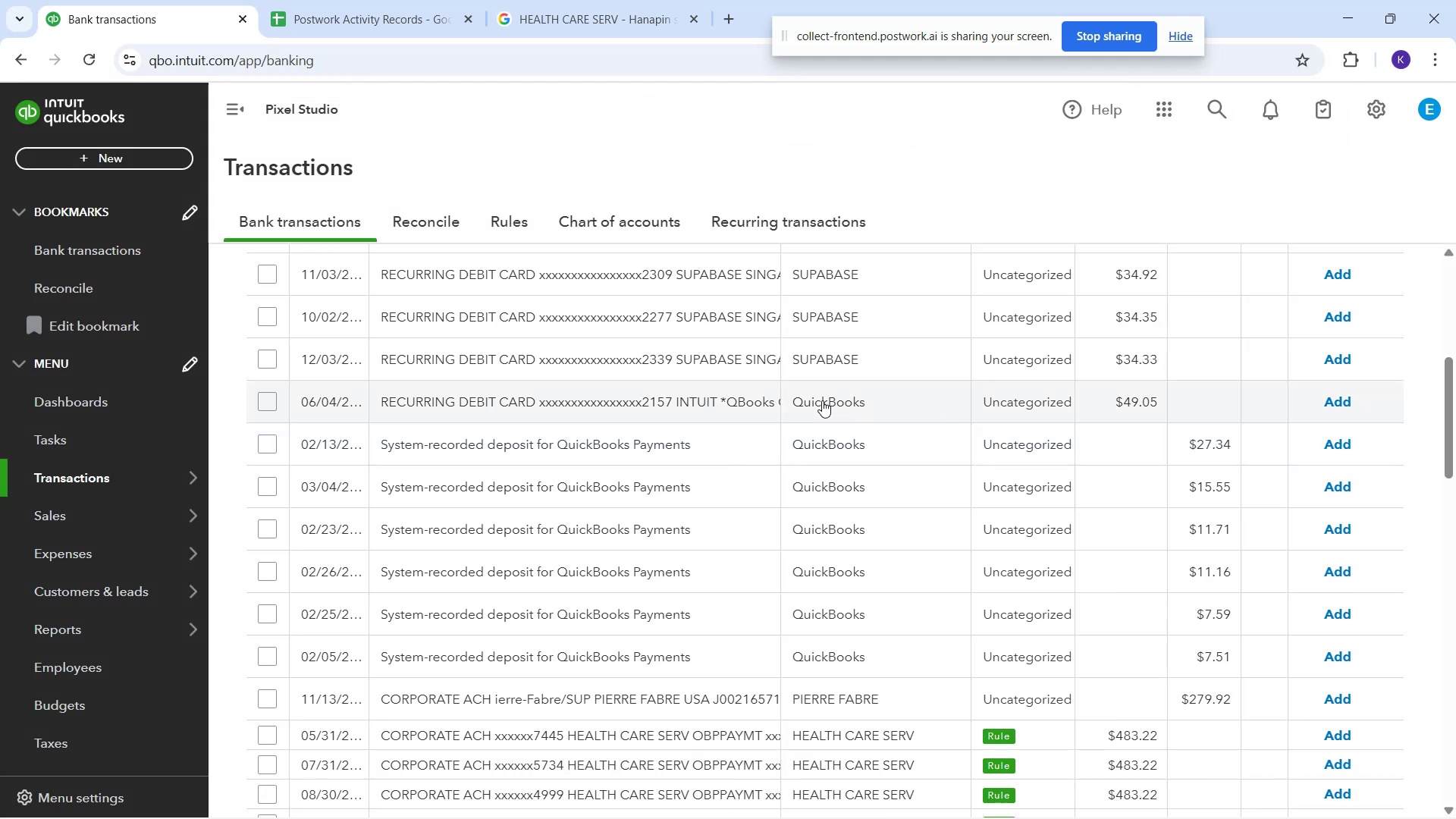 
scroll: coordinate [1214, 526], scroll_direction: down, amount: 8.0
 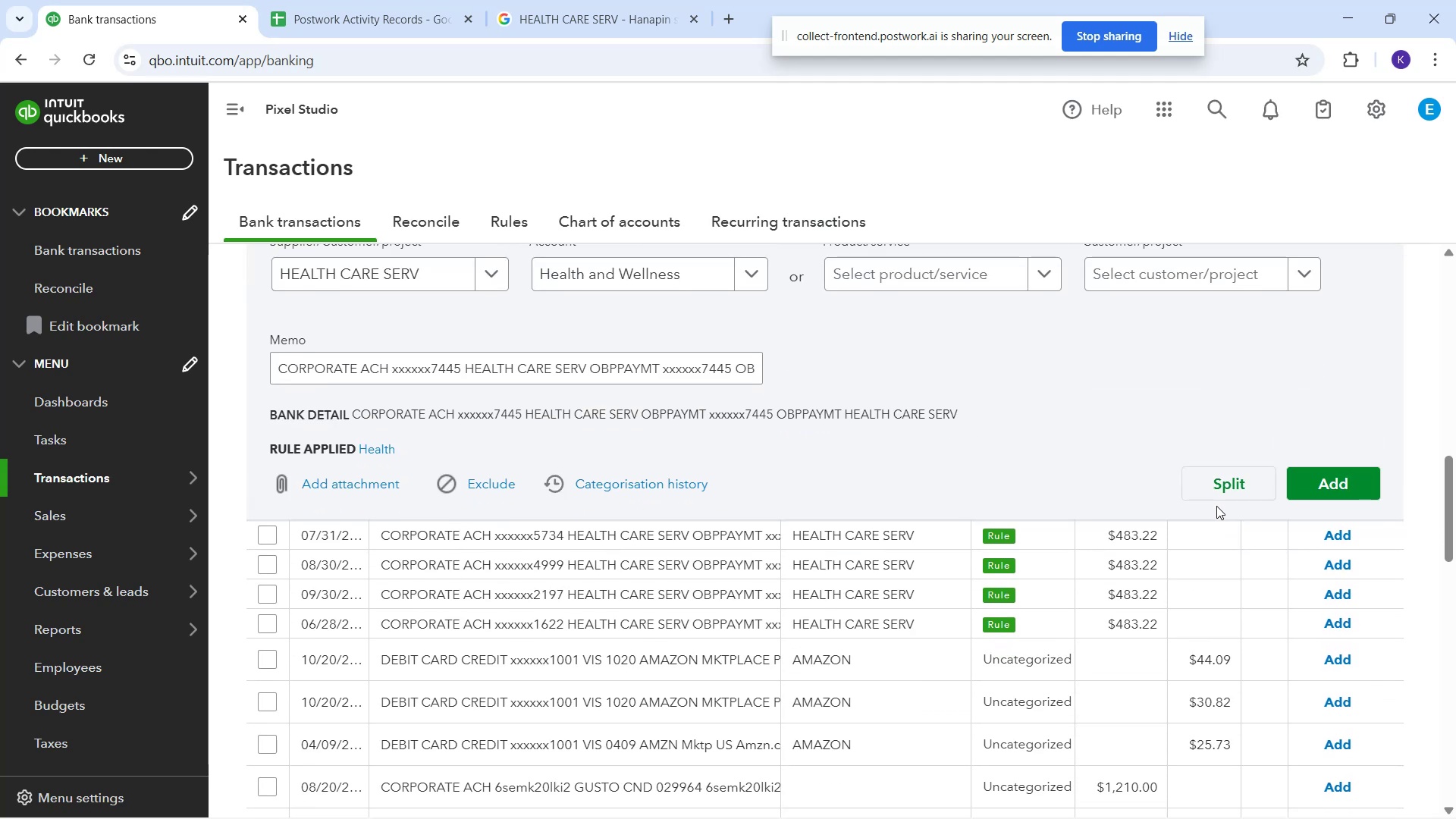 
scroll: coordinate [1213, 491], scroll_direction: up, amount: 1.0
 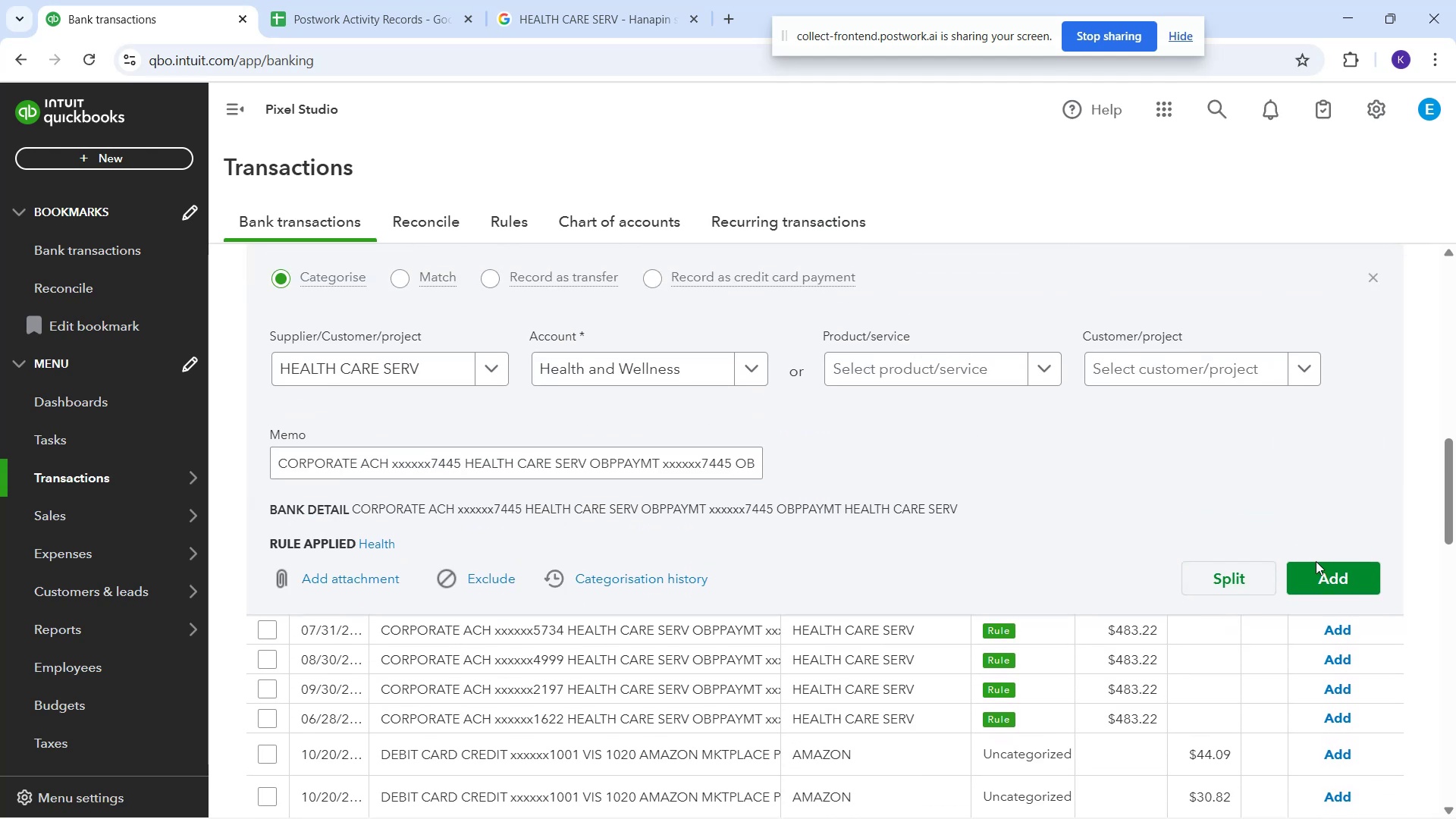 
left_click([1331, 578])
 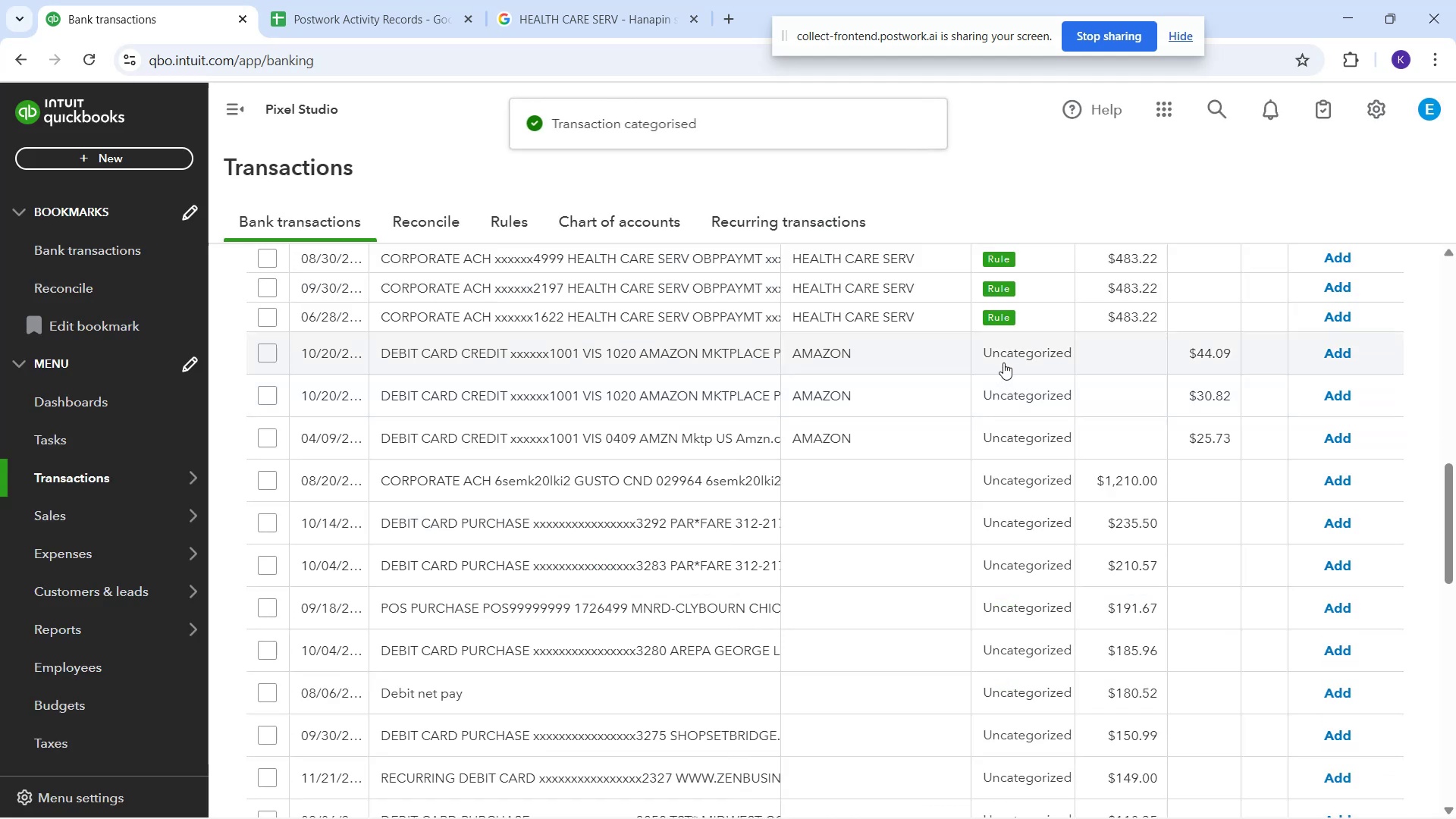 
left_click([1004, 353])
 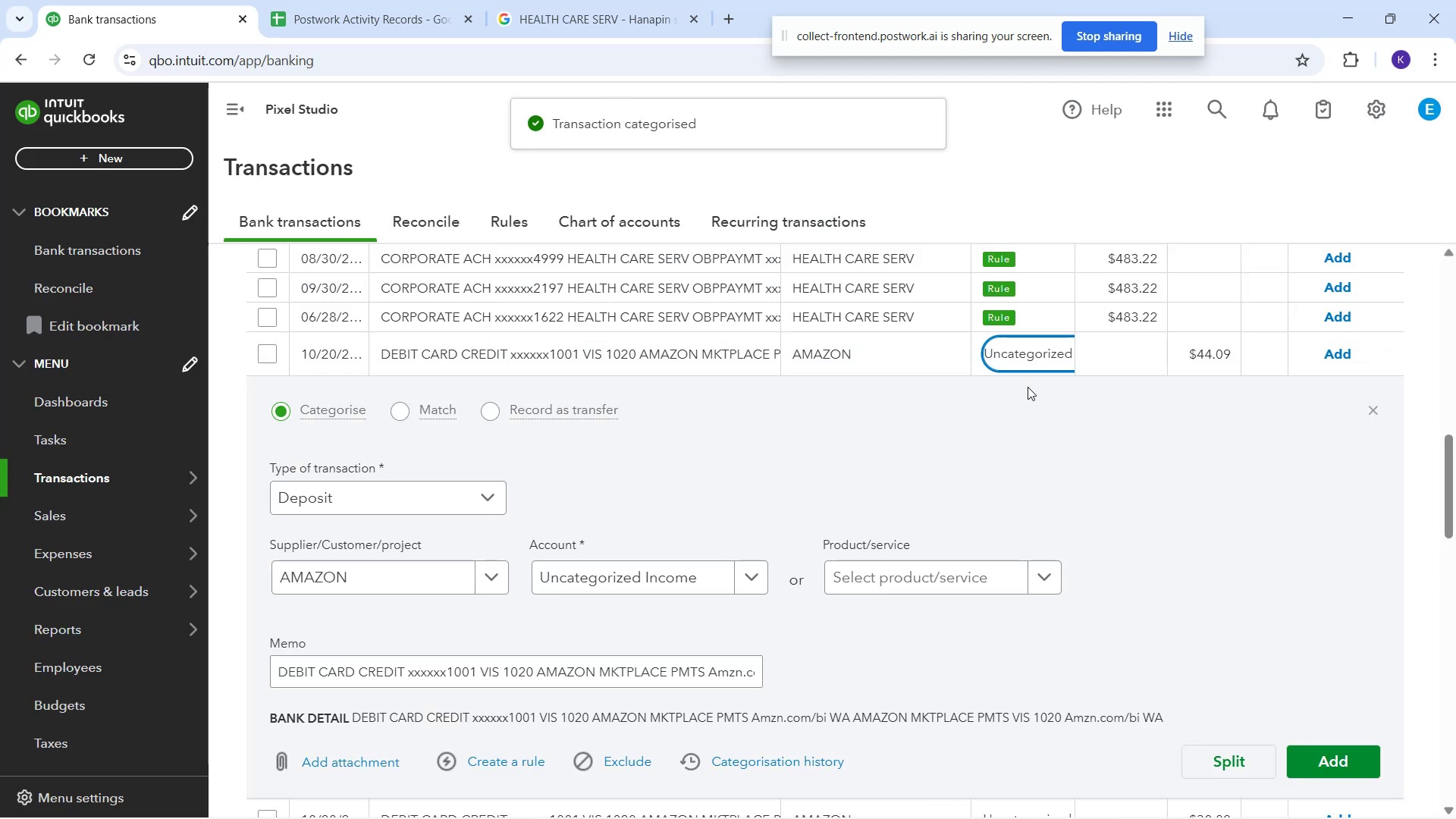 
scroll: coordinate [1010, 385], scroll_direction: up, amount: 1.0
 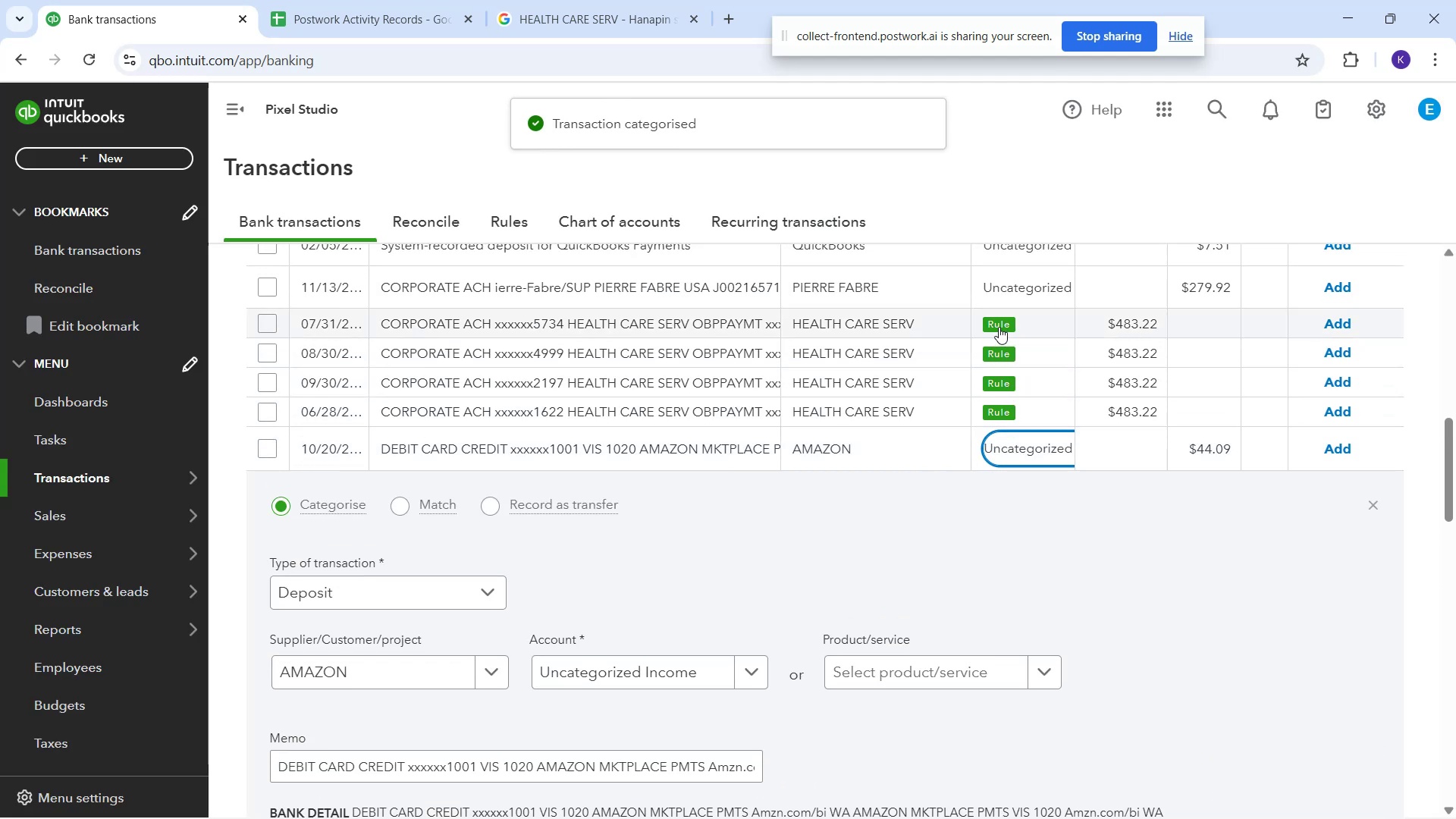 
left_click([1000, 323])
 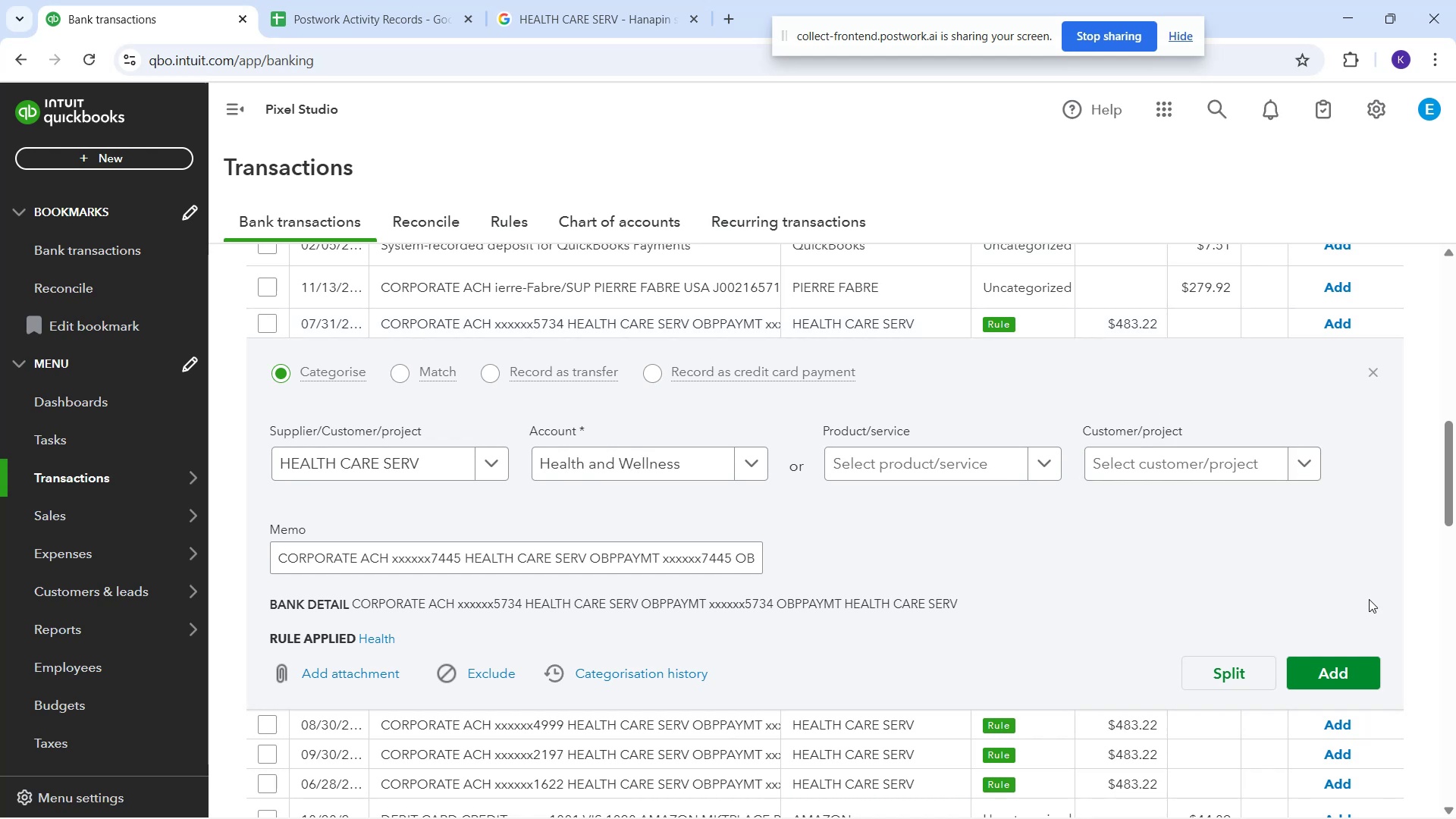 
left_click_drag(start_coordinate=[1335, 676], to_coordinate=[1332, 676])
 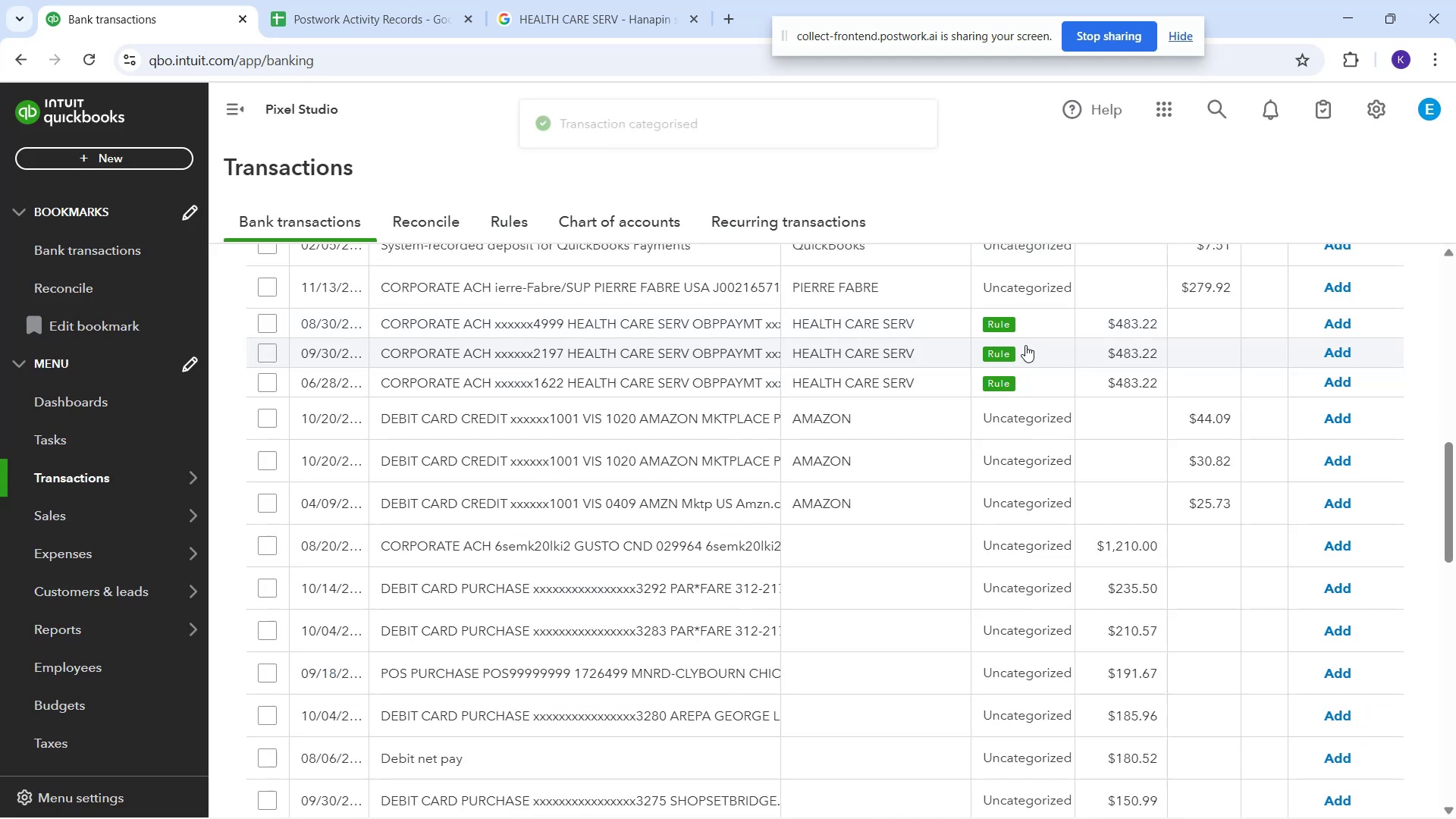 
left_click([1025, 338])
 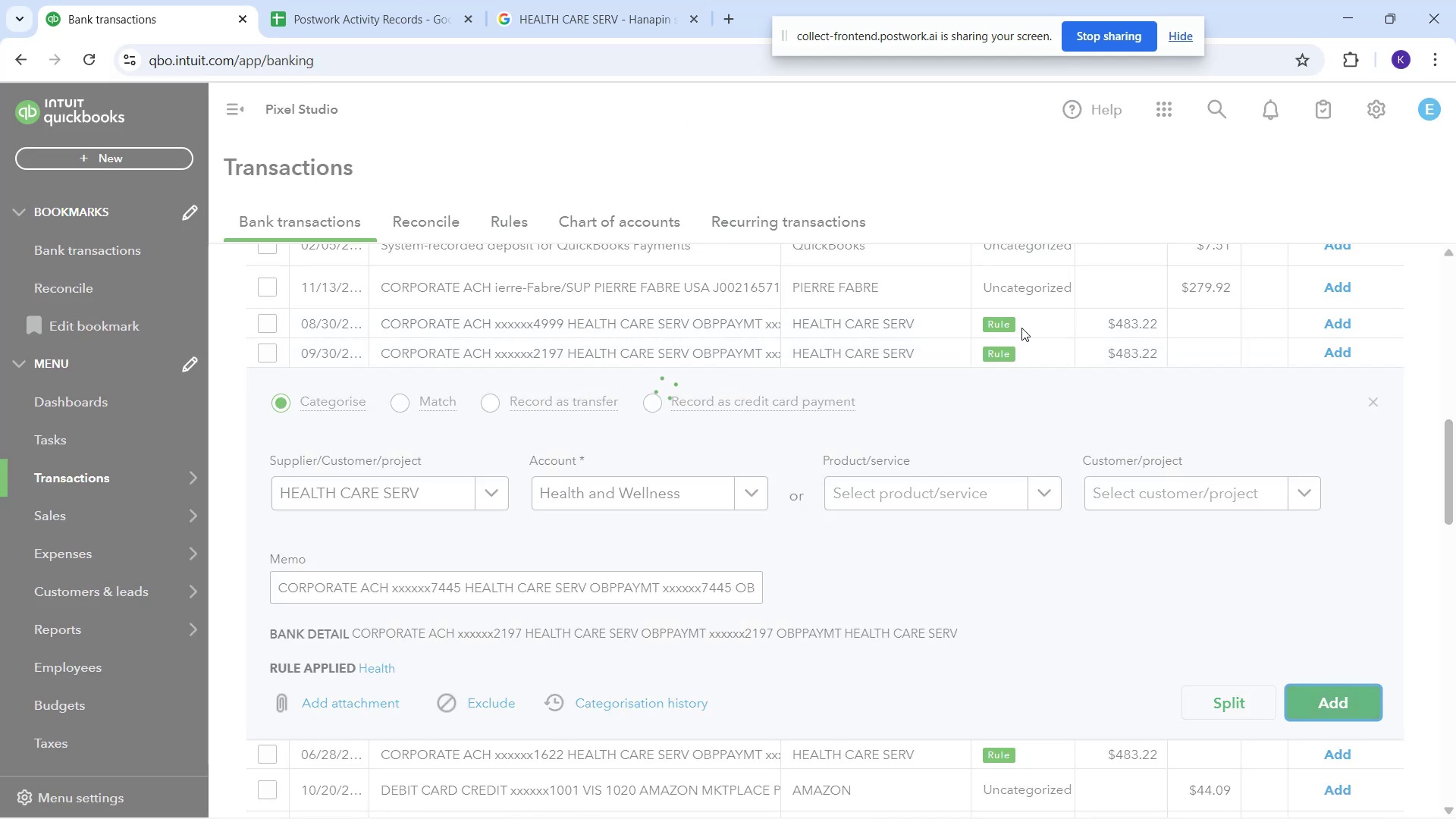 
wait(7.15)
 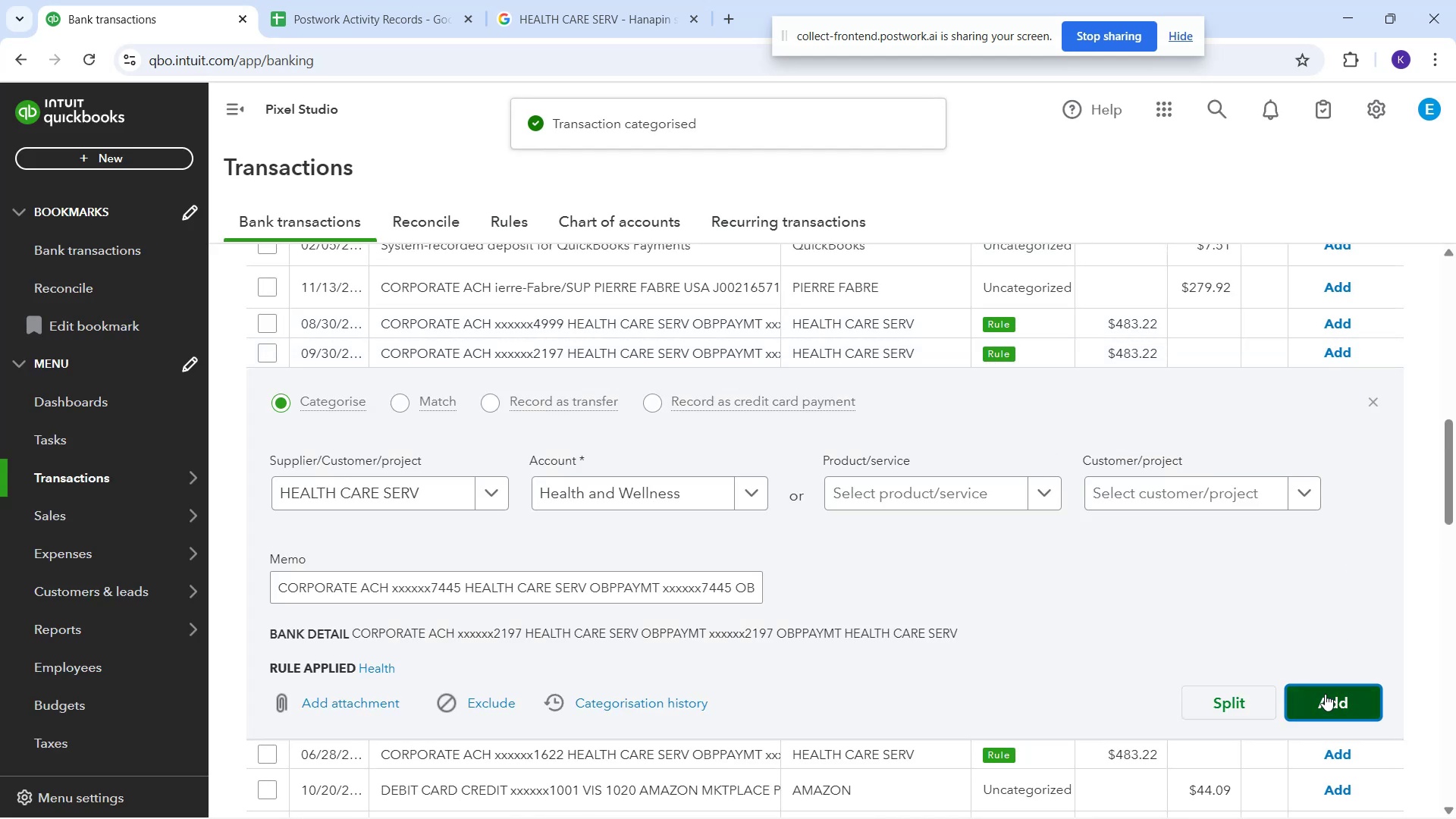 
scroll: coordinate [839, 452], scroll_direction: up, amount: 5.0
 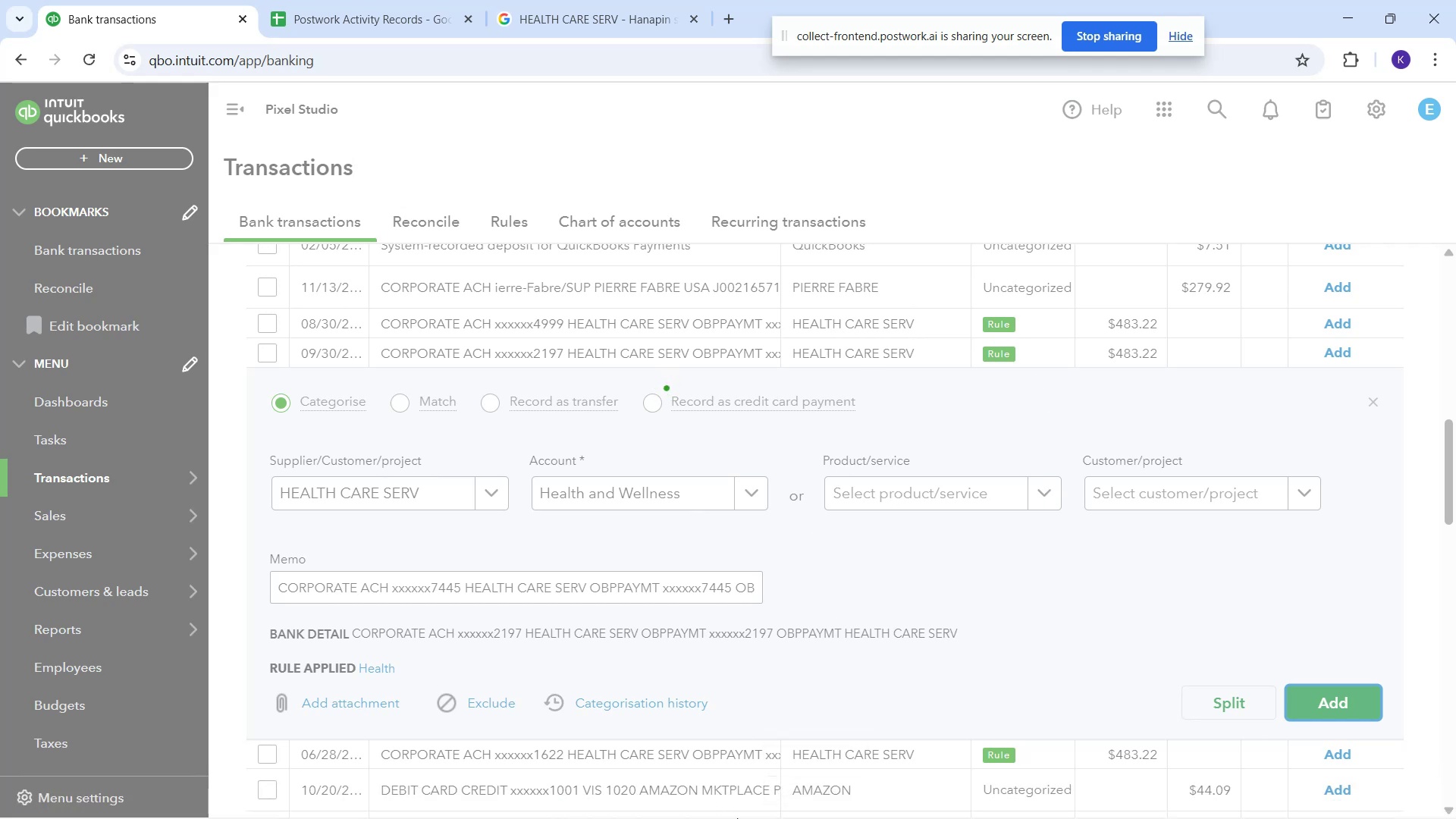 
wait(8.52)
 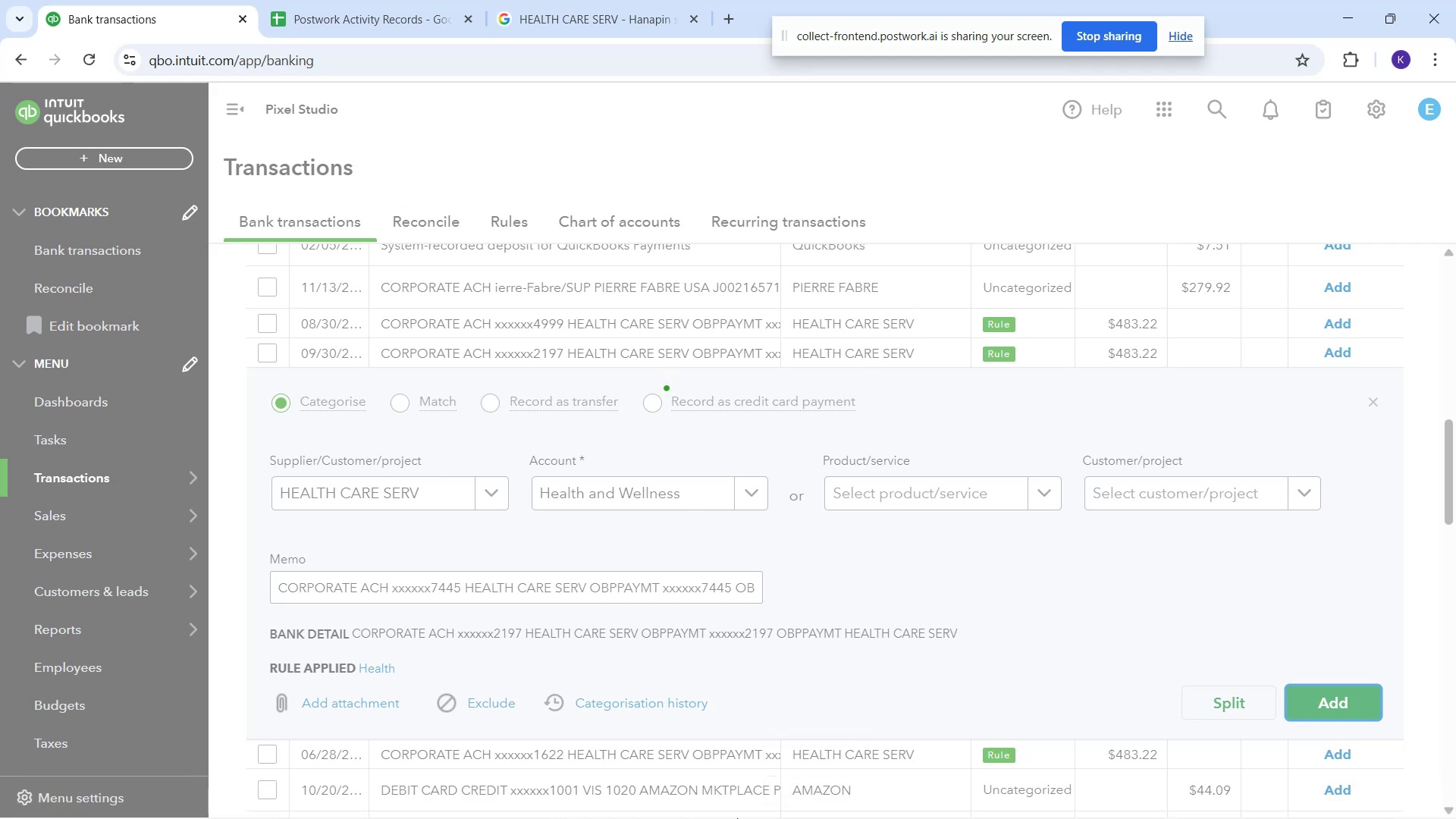 
left_click_drag(start_coordinate=[94, 61], to_coordinate=[95, 65])
 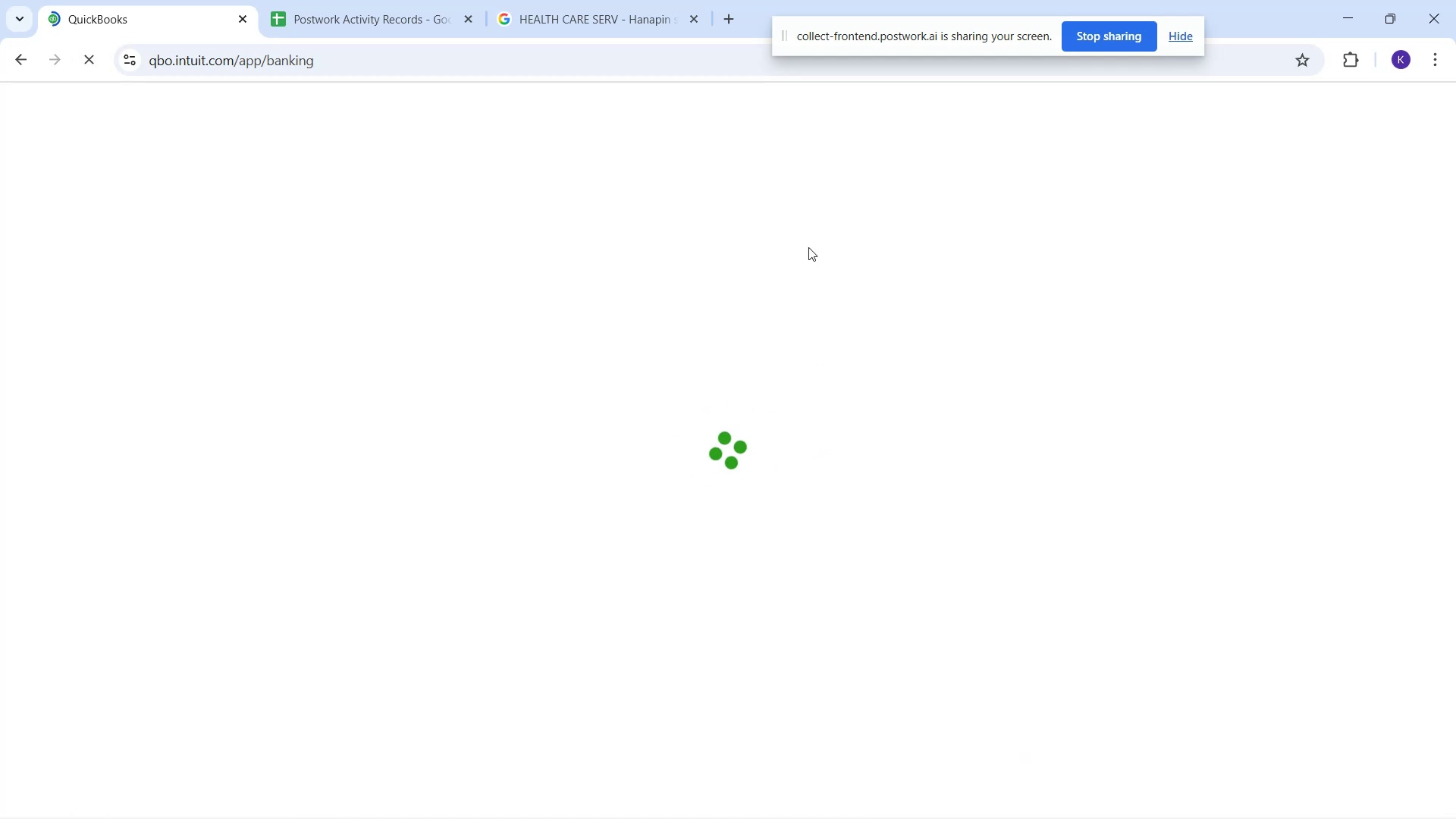 
left_click([698, 15])
 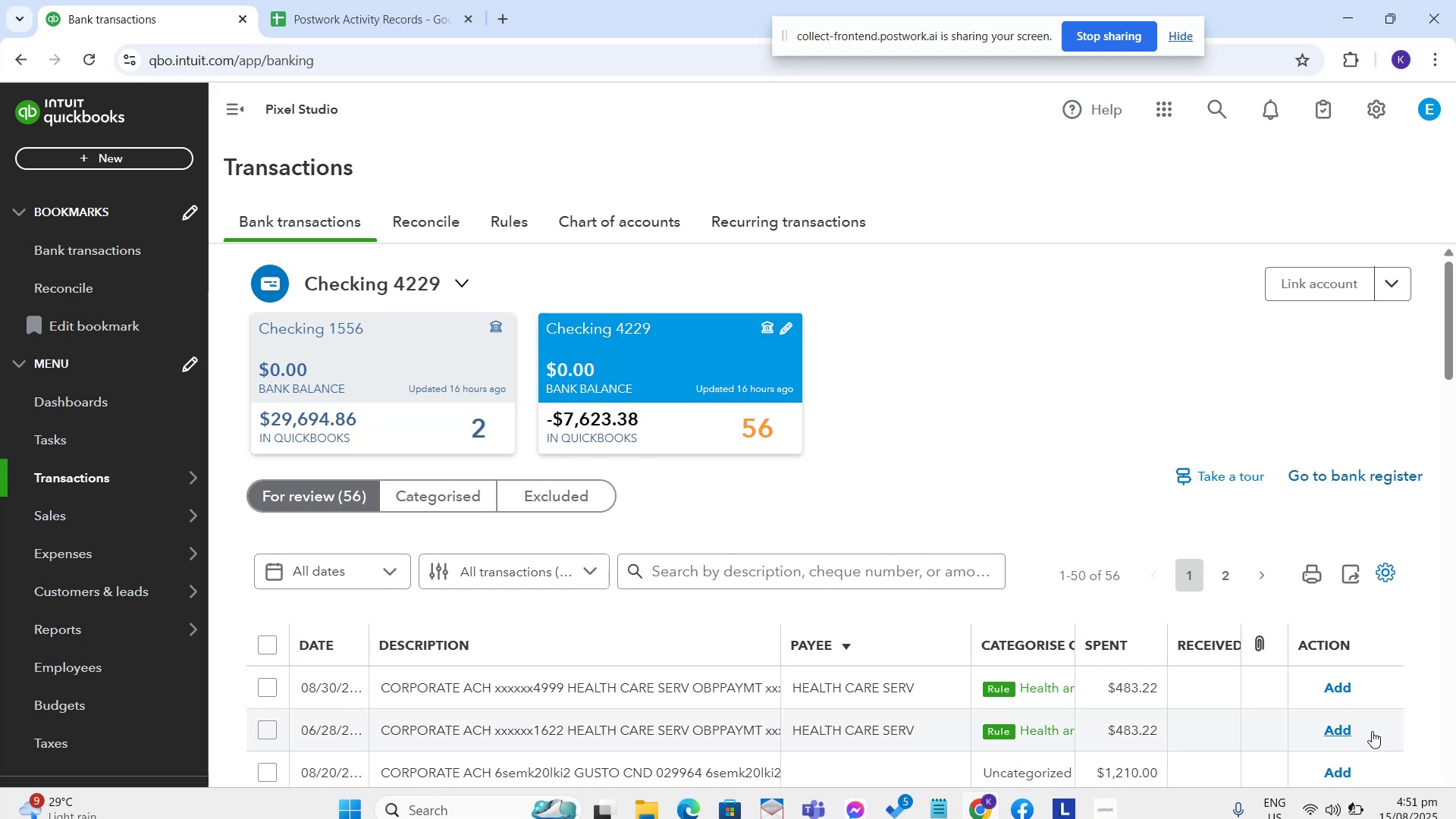 
wait(6.21)
 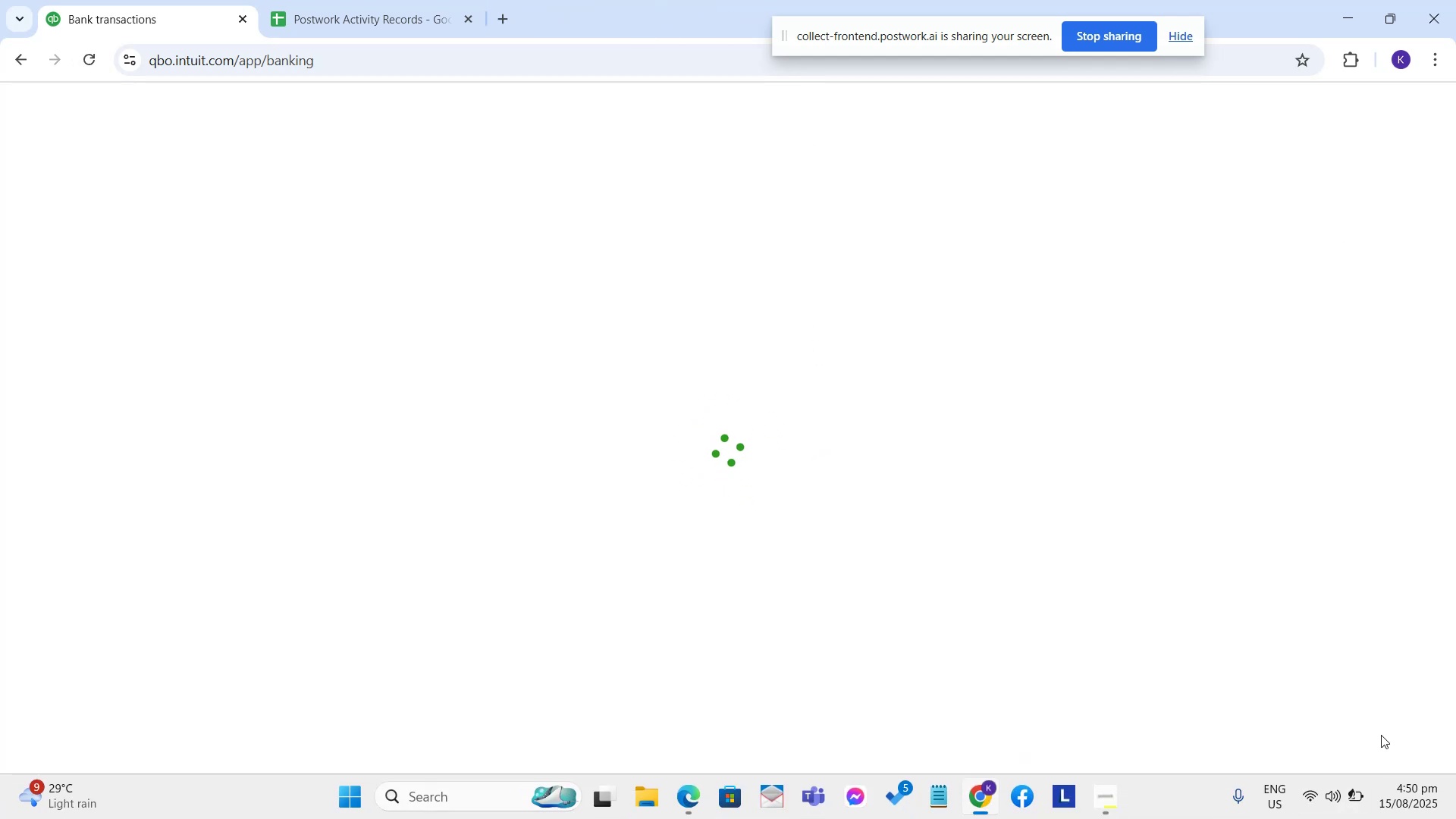 
left_click([1348, 686])
 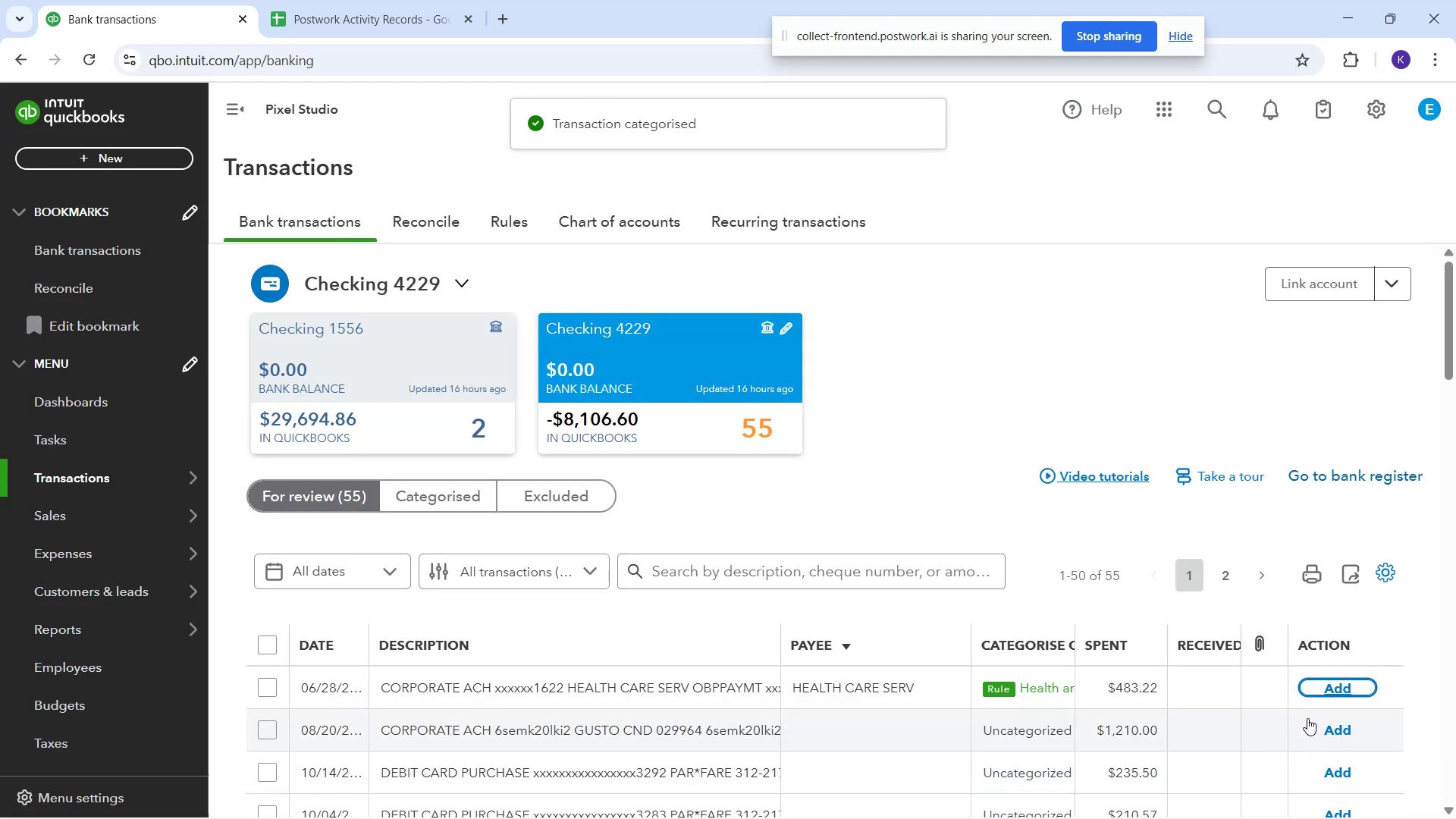 
left_click([1324, 686])
 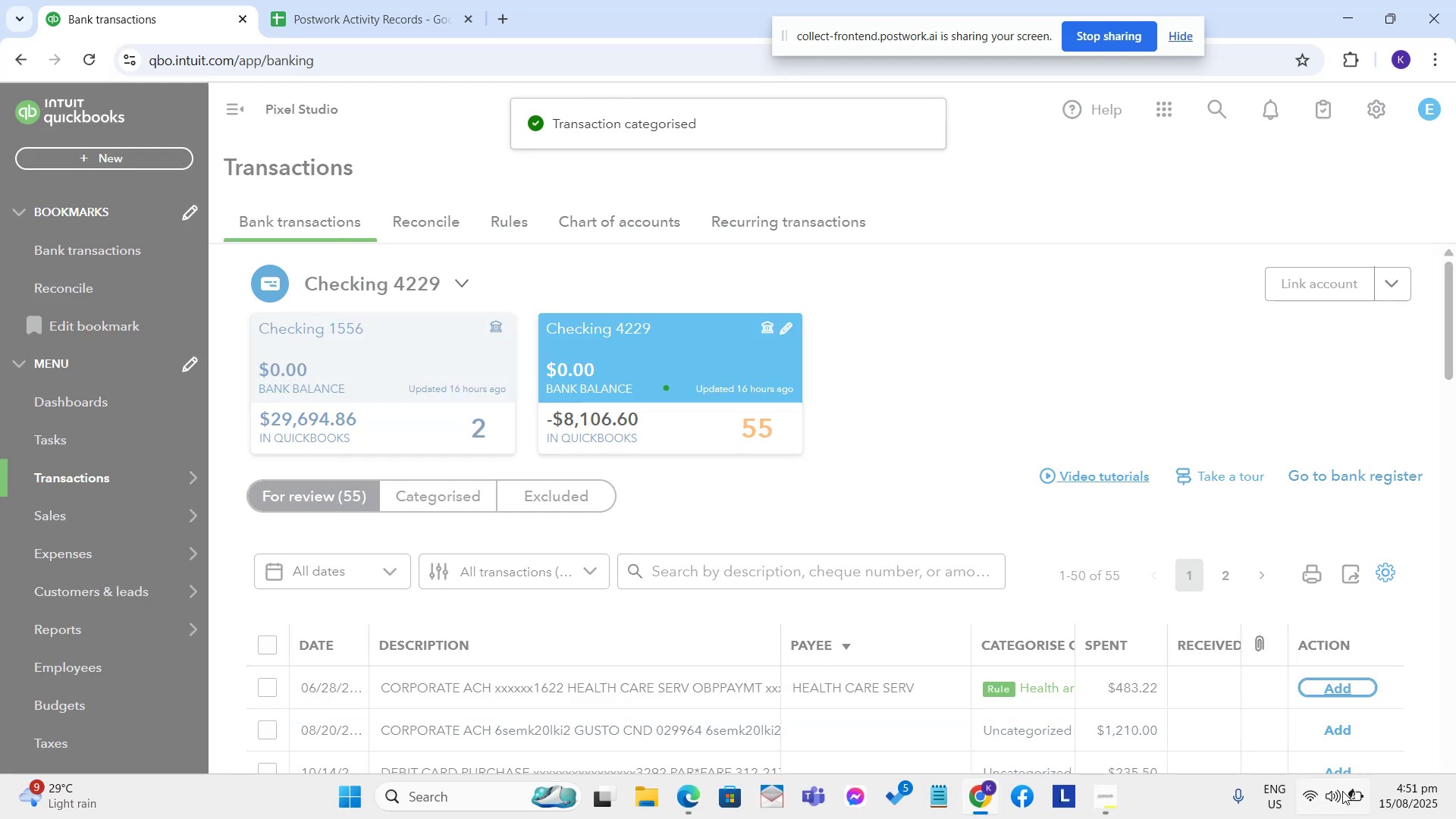 
left_click([1355, 795])
 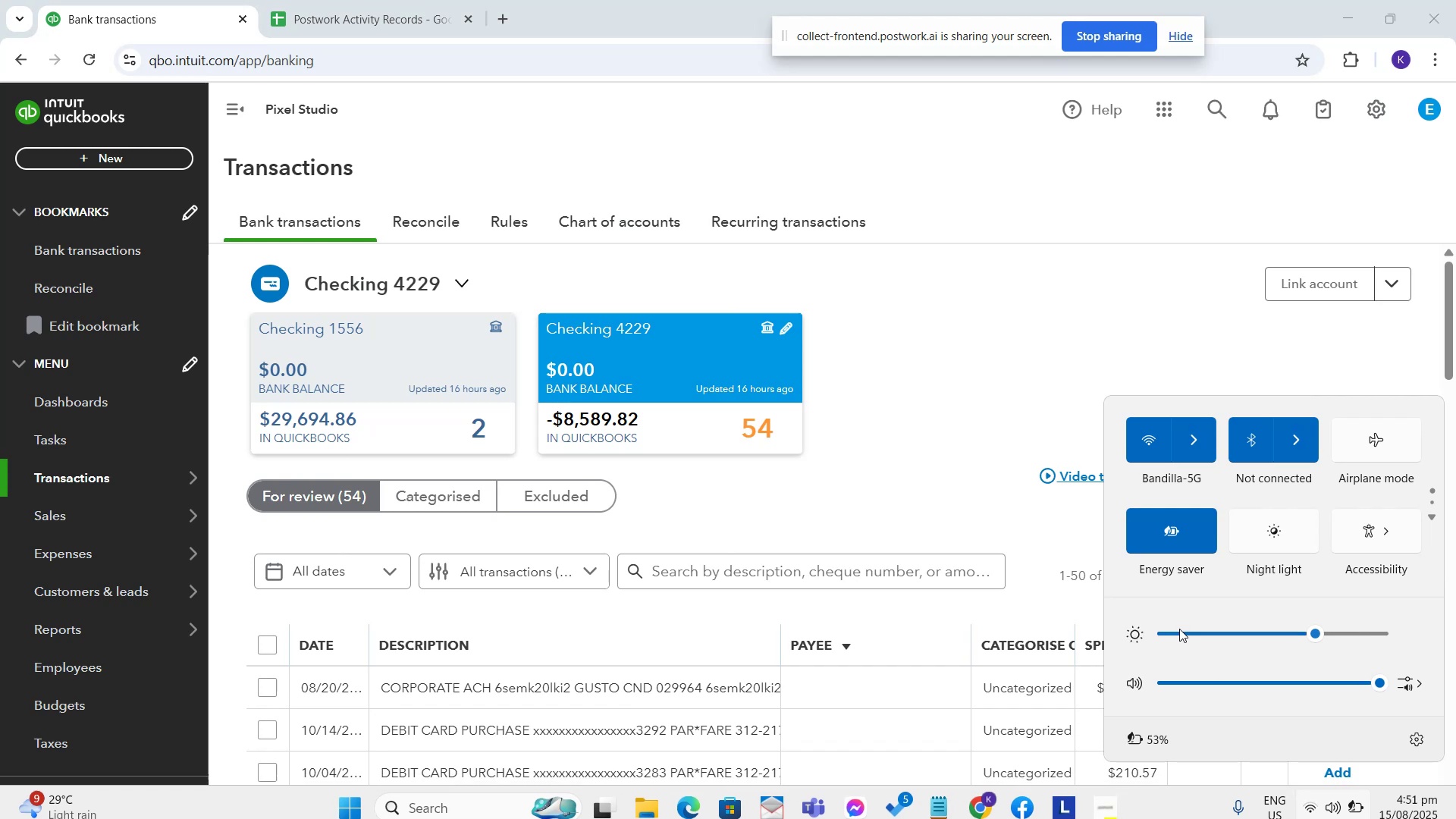 
left_click([1058, 383])
 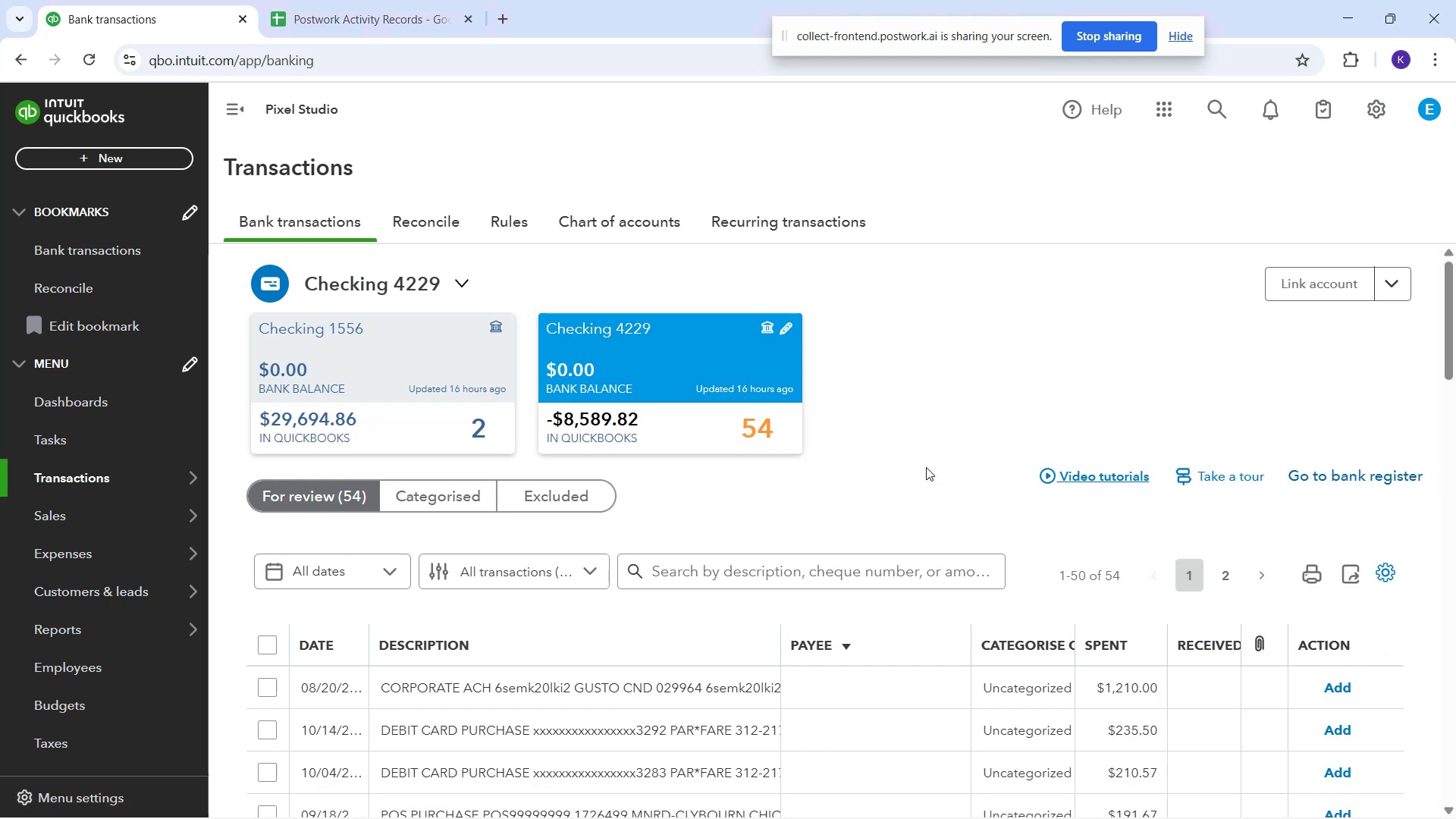 
scroll: coordinate [883, 567], scroll_direction: down, amount: 6.0
 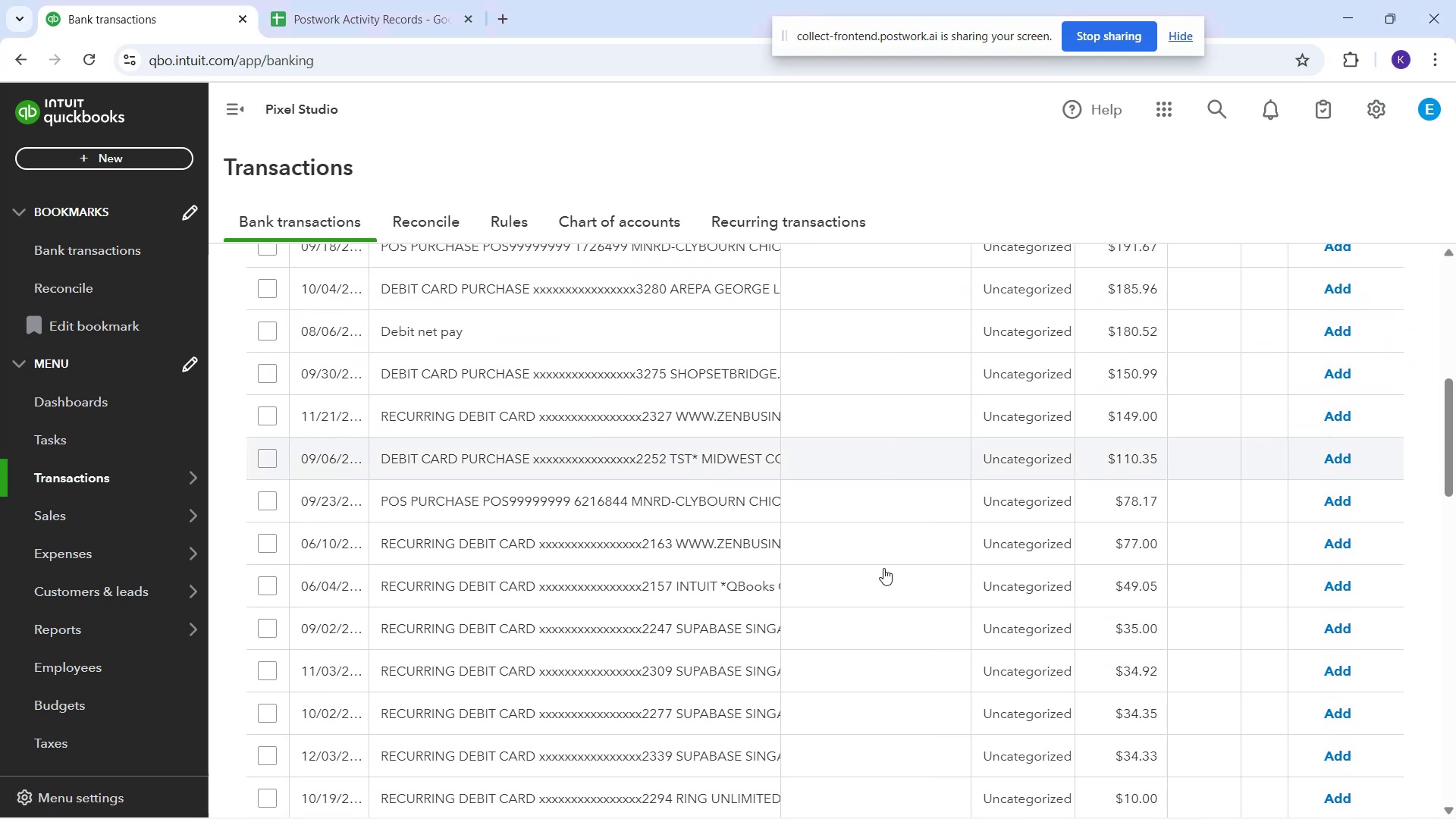 
scroll: coordinate [884, 568], scroll_direction: up, amount: 2.0
 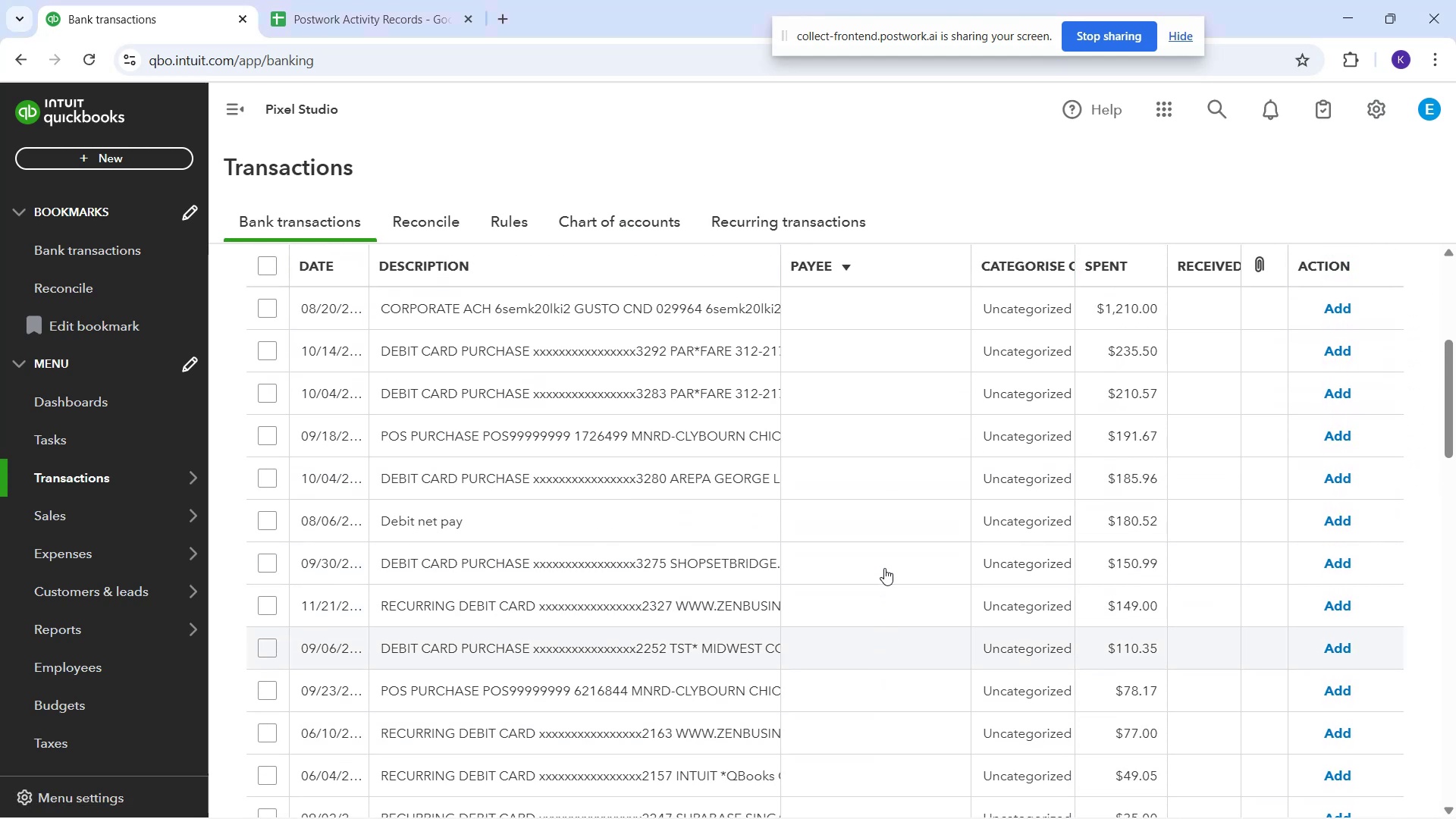 
scroll: coordinate [886, 592], scroll_direction: down, amount: 7.0
 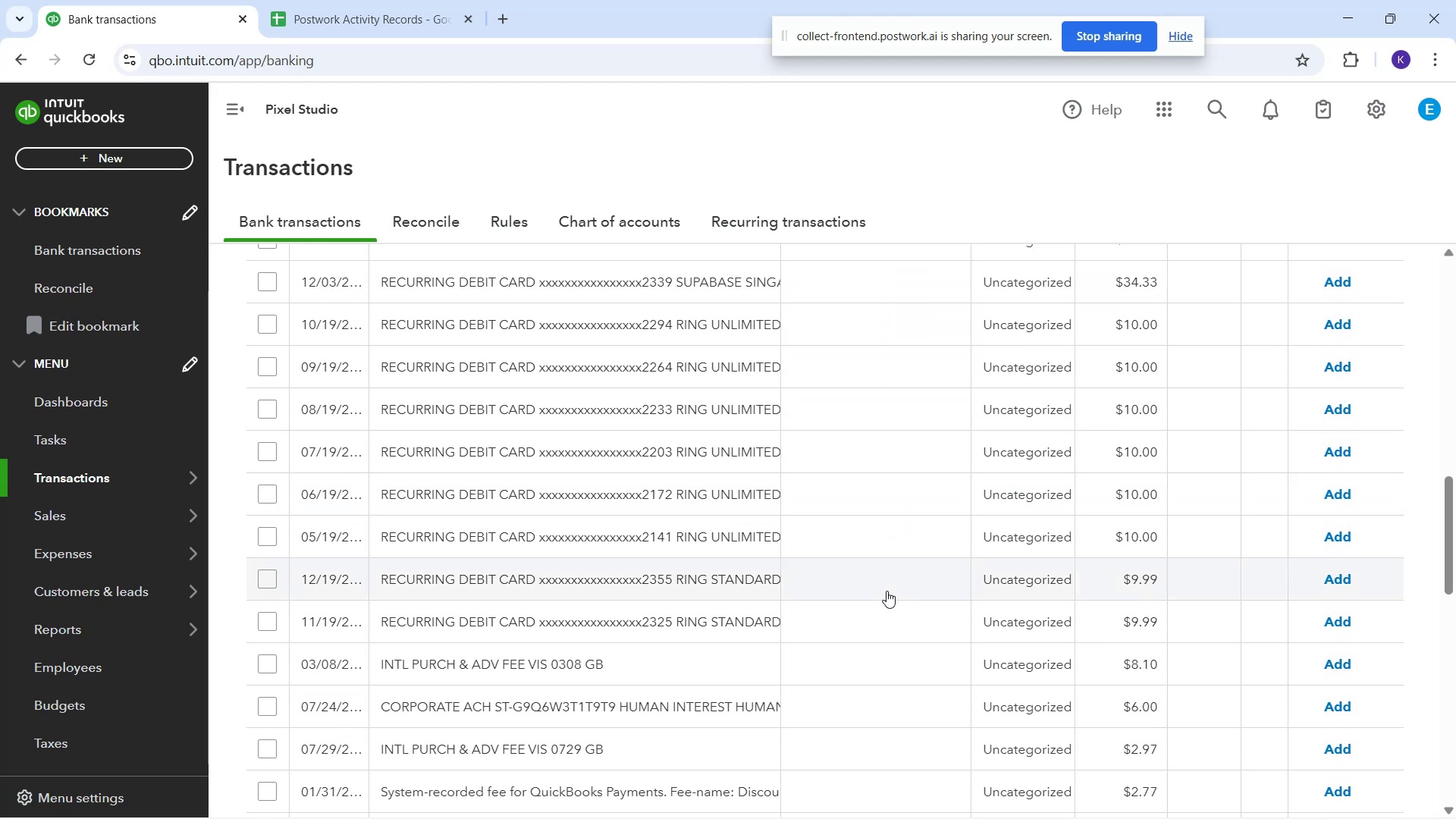 
scroll: coordinate [954, 621], scroll_direction: down, amount: 12.0
 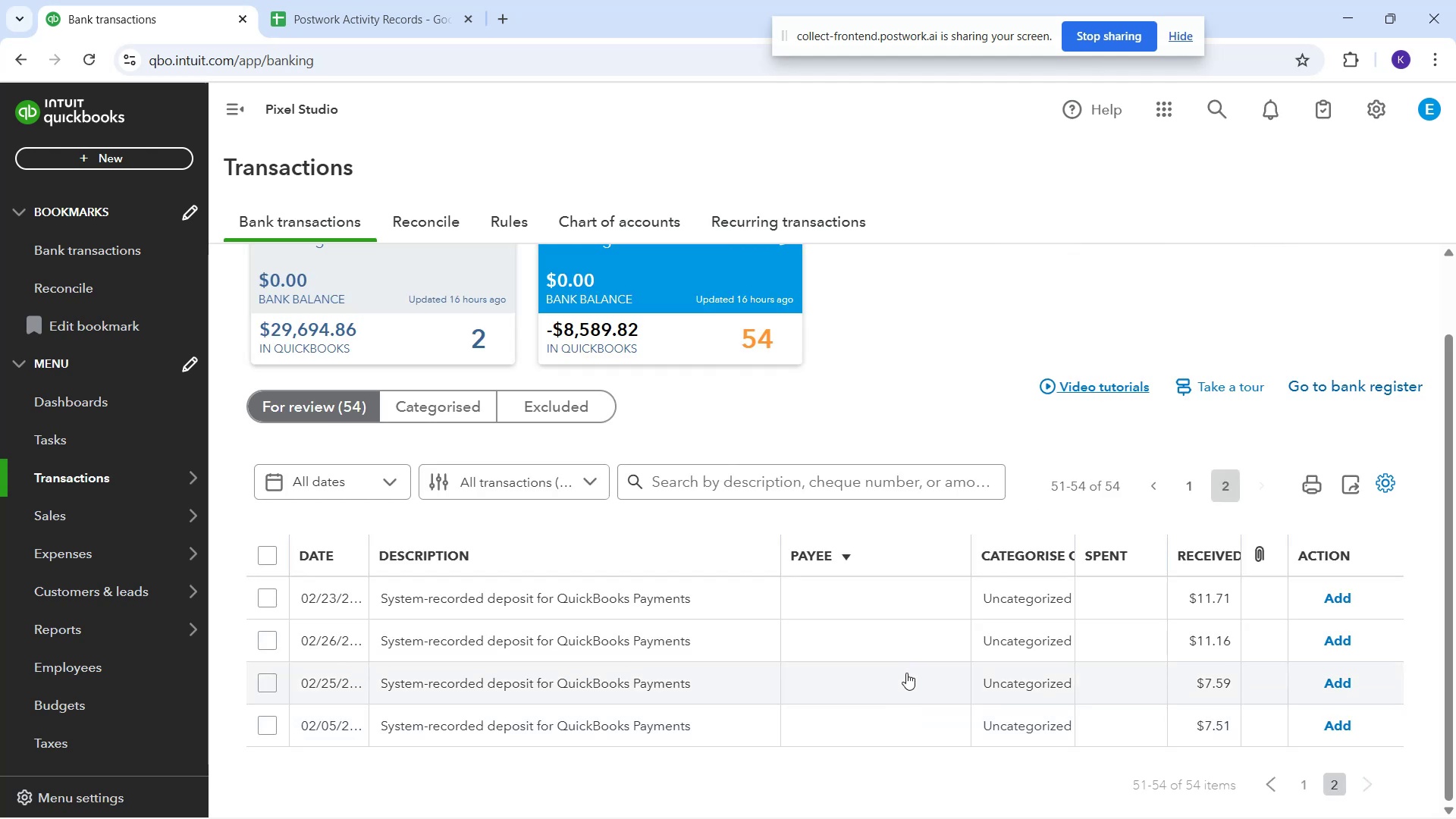 
wait(7.68)
 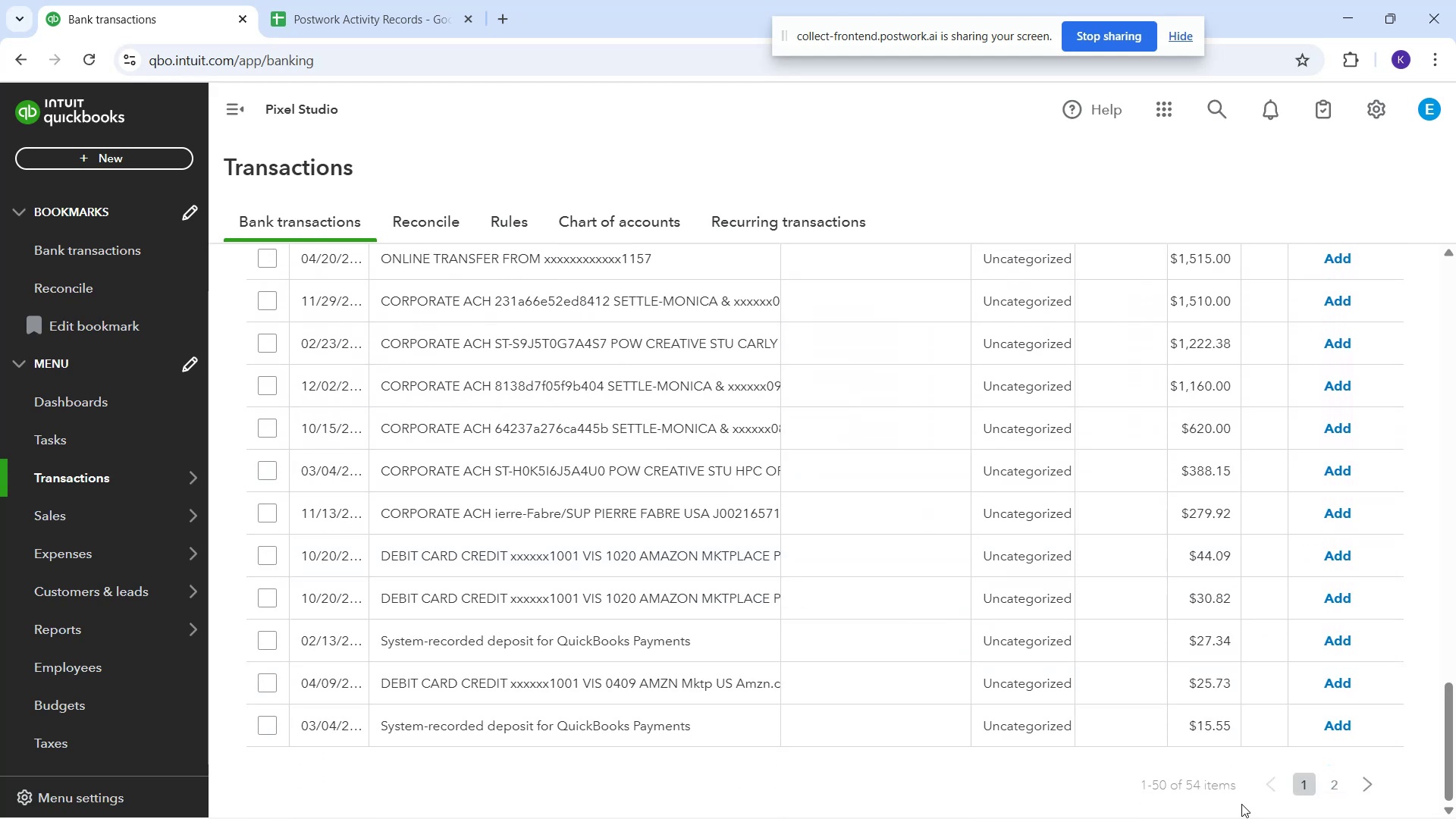 
left_click([1308, 791])
 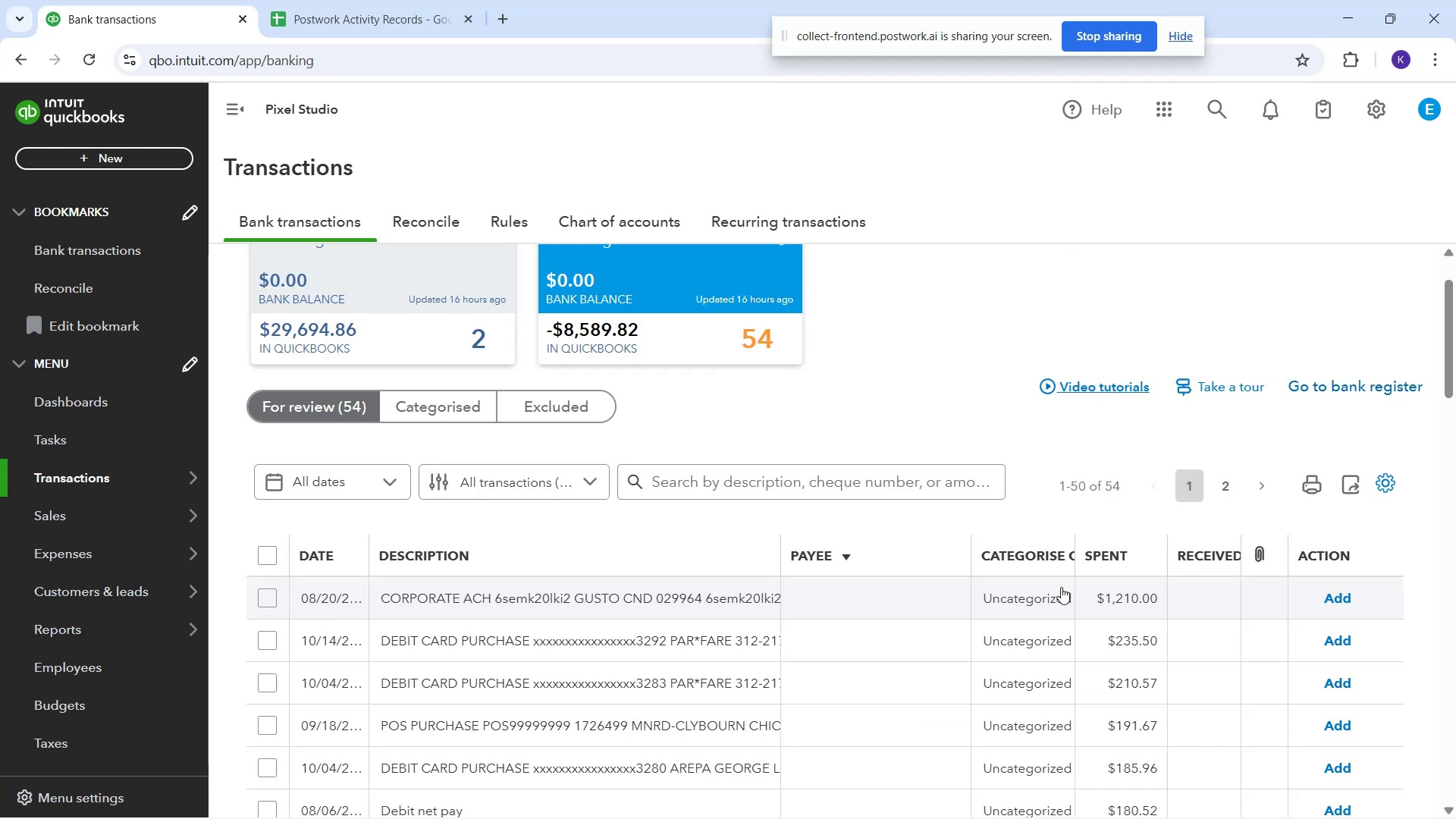 
scroll: coordinate [560, 621], scroll_direction: down, amount: 10.0
 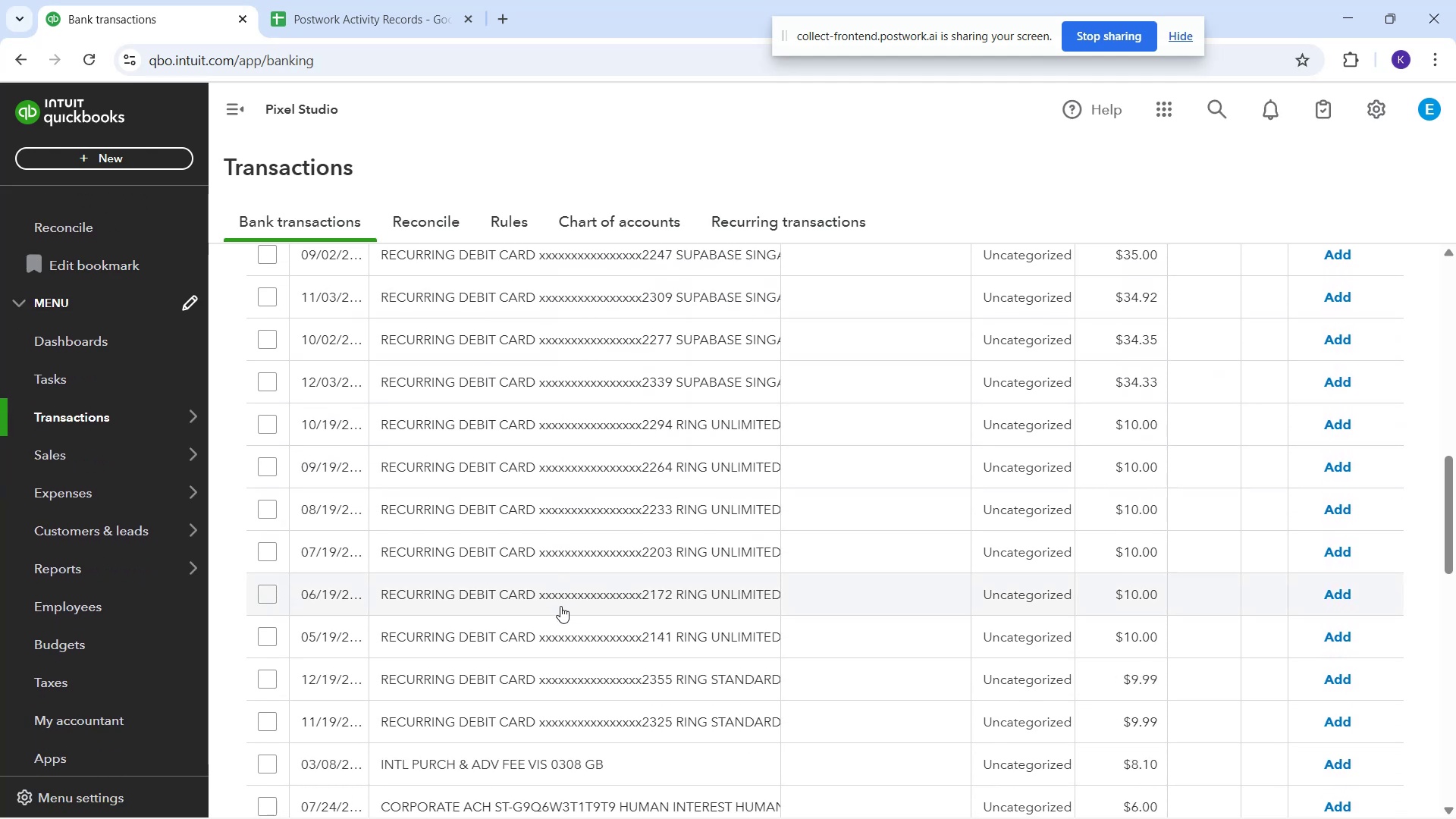 
scroll: coordinate [590, 594], scroll_direction: down, amount: 10.0
 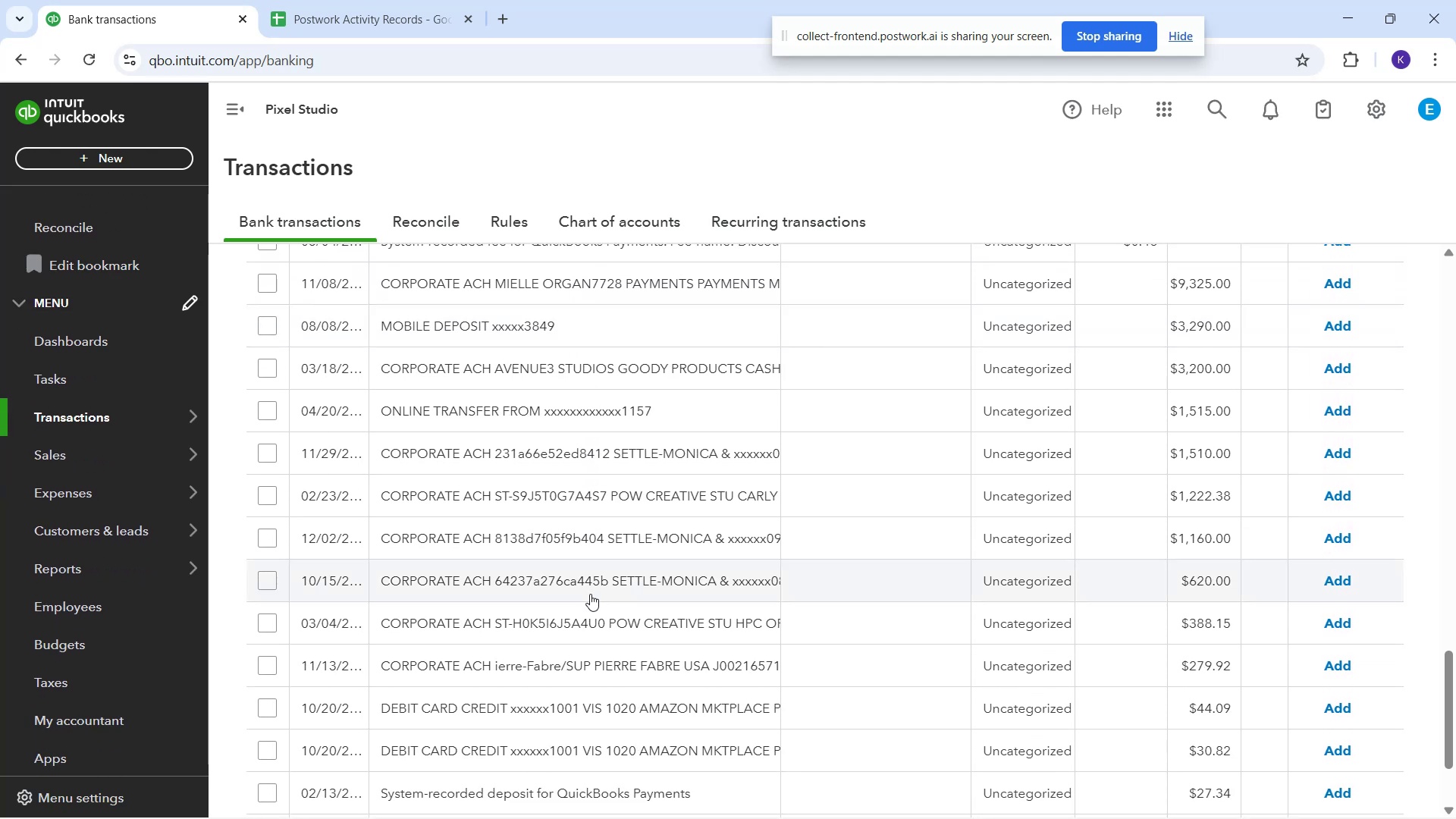 
scroll: coordinate [592, 596], scroll_direction: down, amount: 2.0
 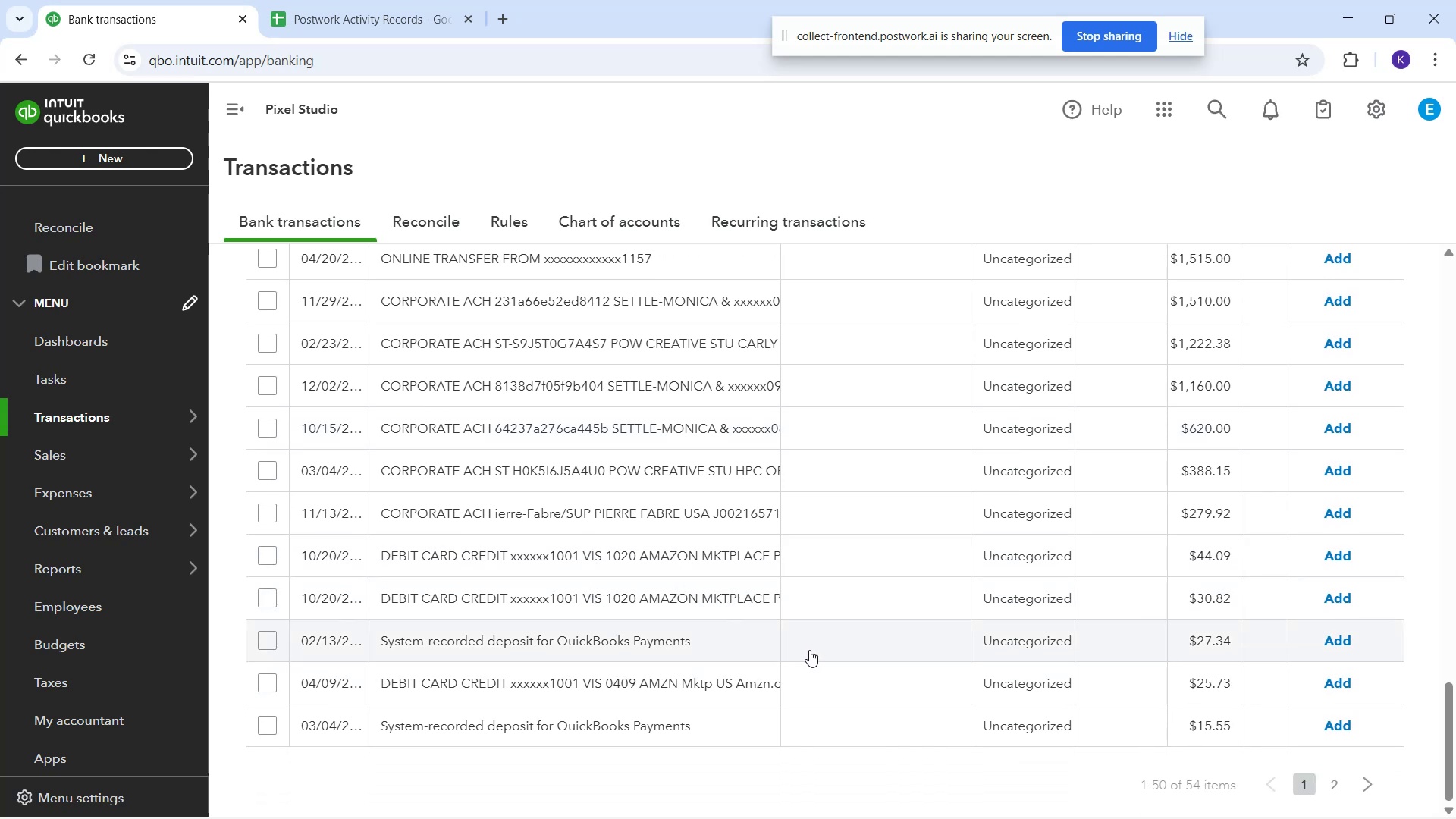 
wait(12.36)
 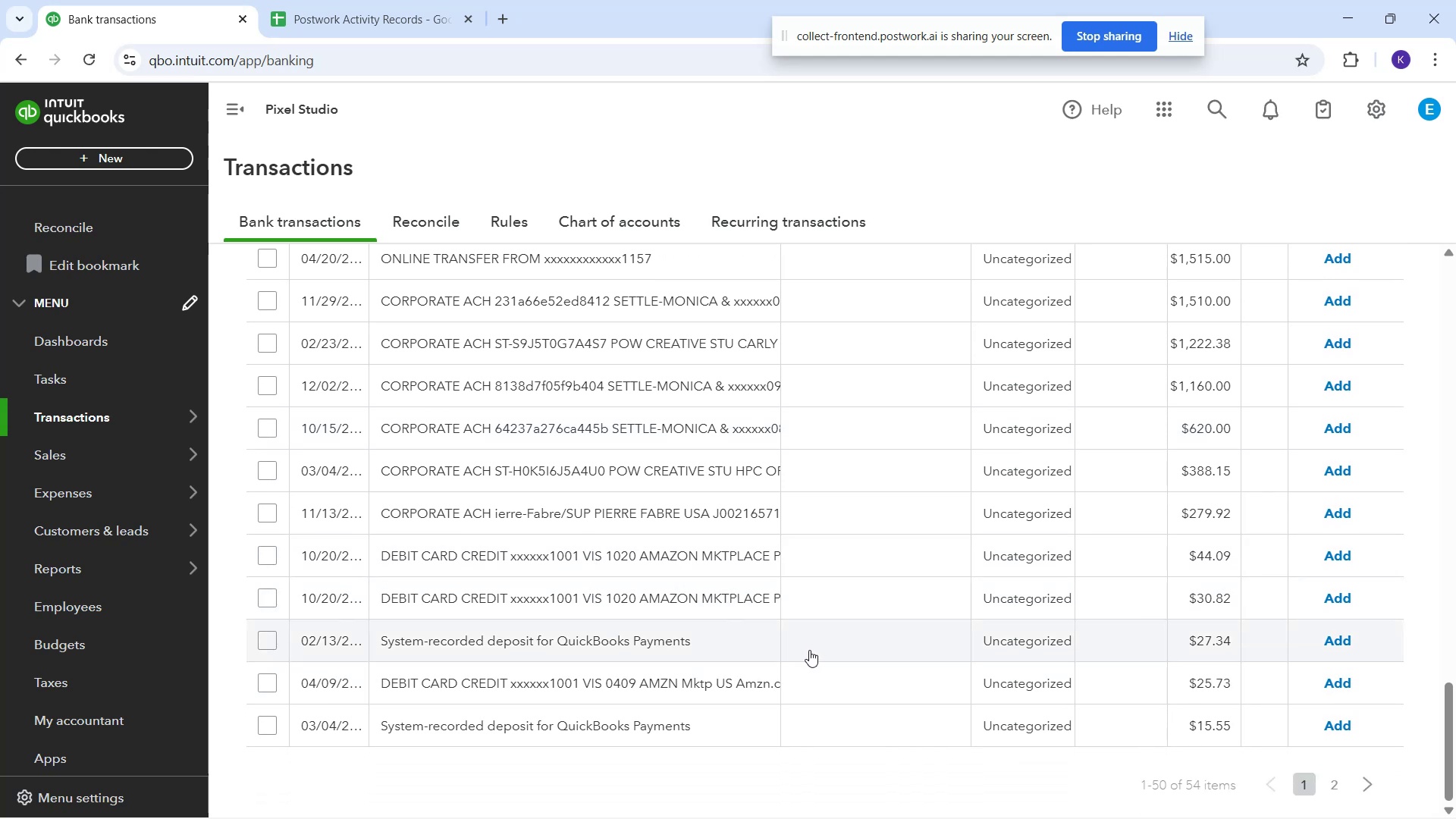 
scroll: coordinate [863, 528], scroll_direction: up, amount: 6.0
 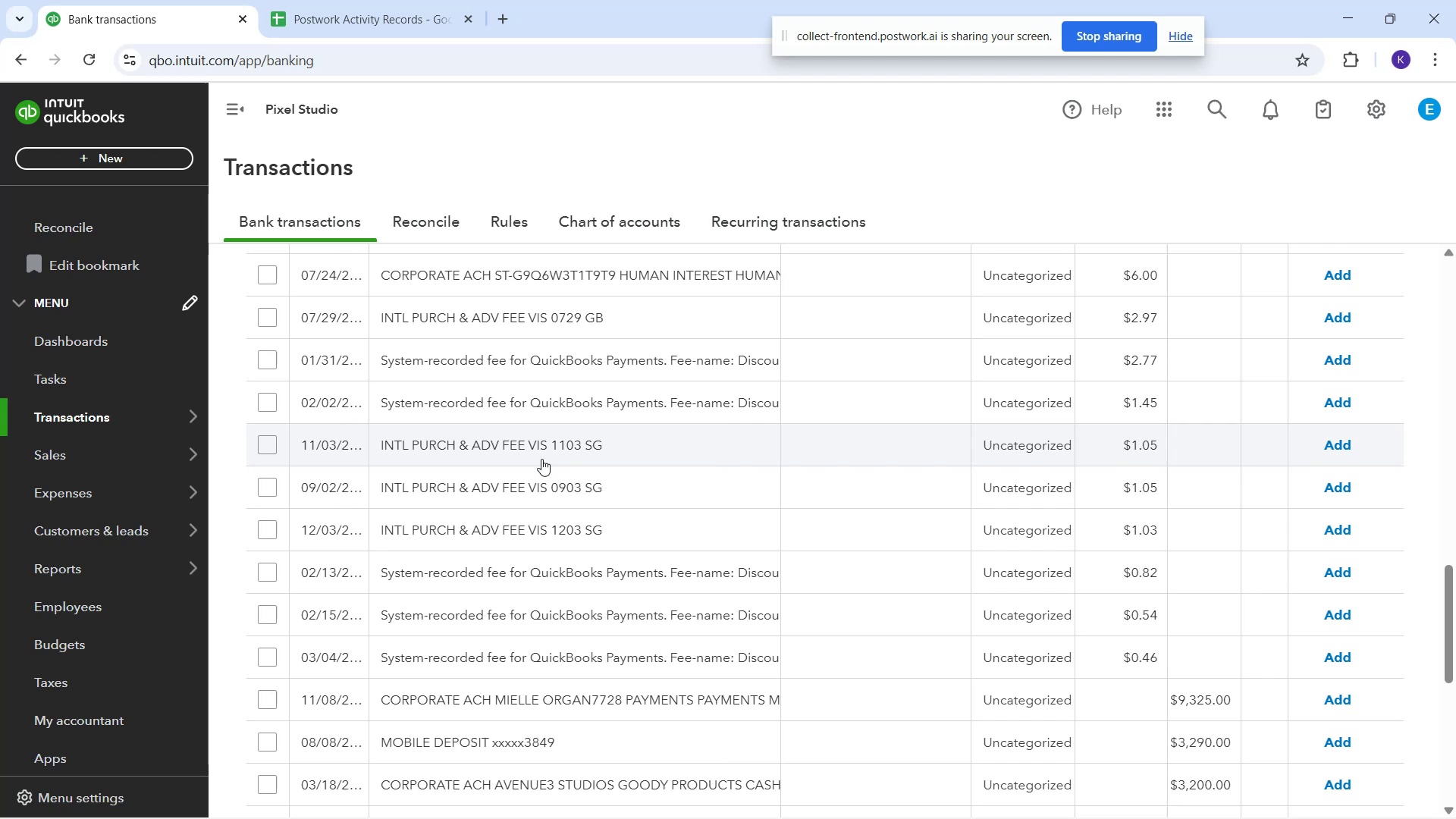 
wait(10.2)
 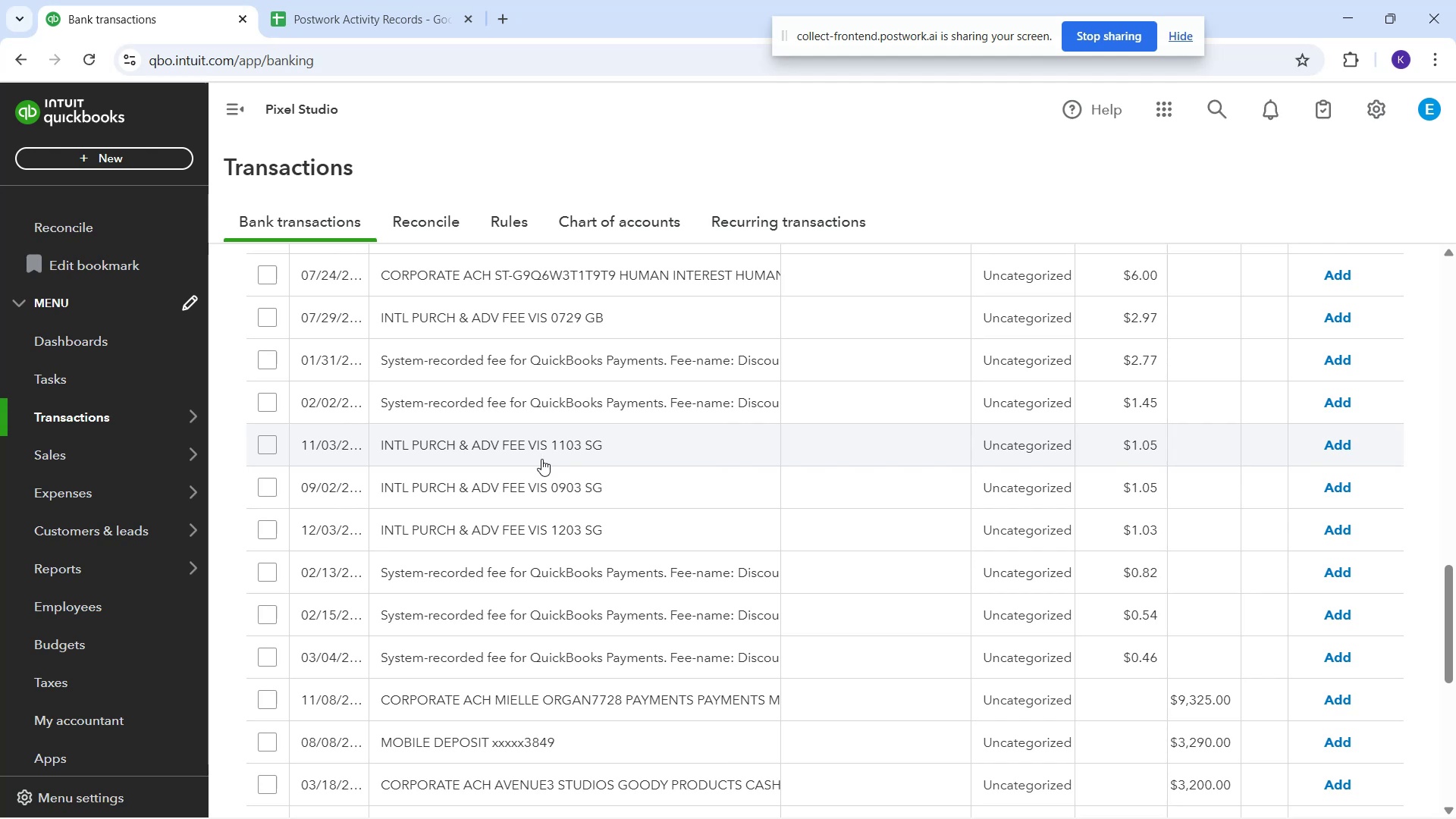 
left_click_drag(start_coordinate=[379, 451], to_coordinate=[551, 459])
 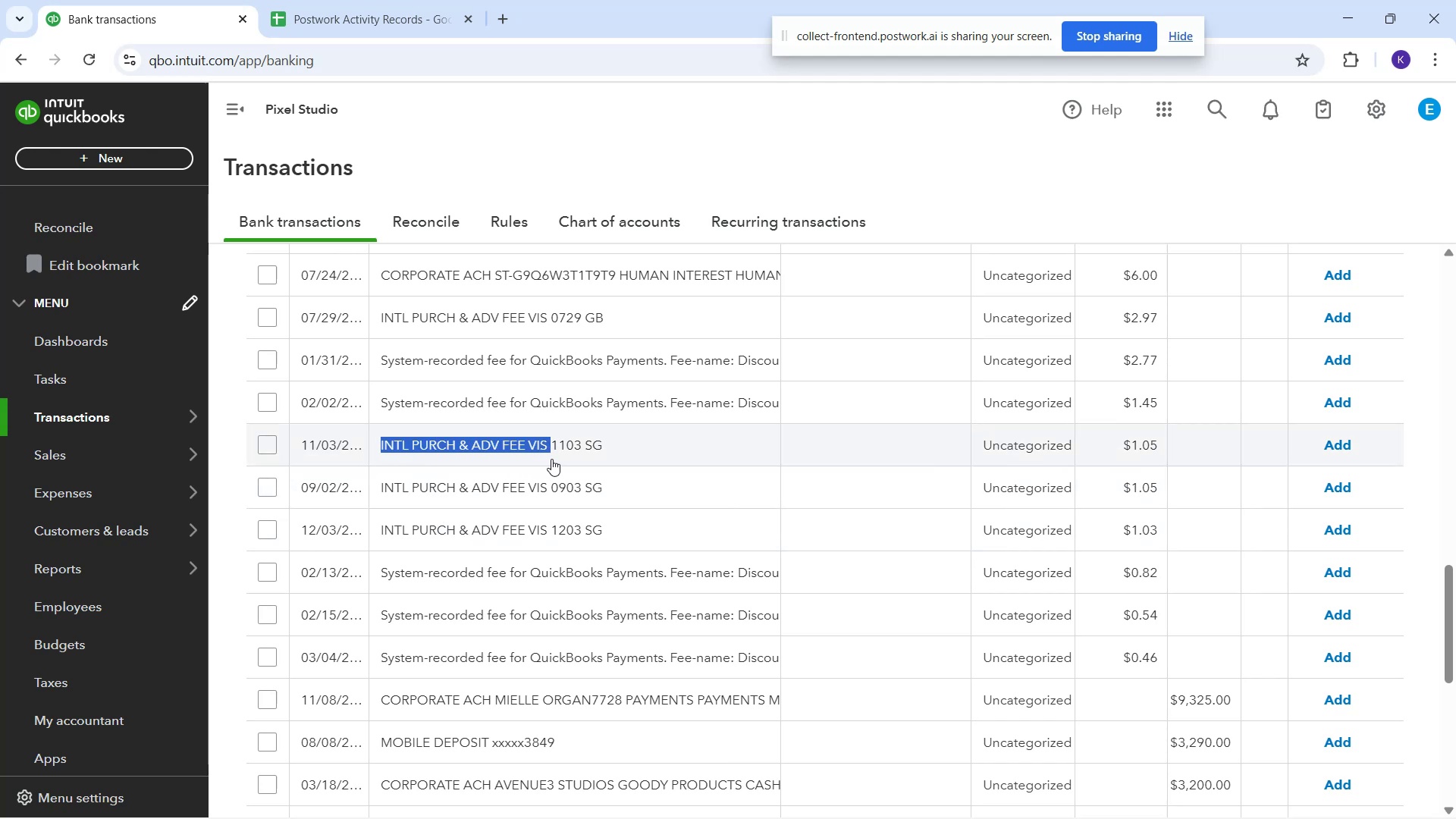 
key(Control+C)
 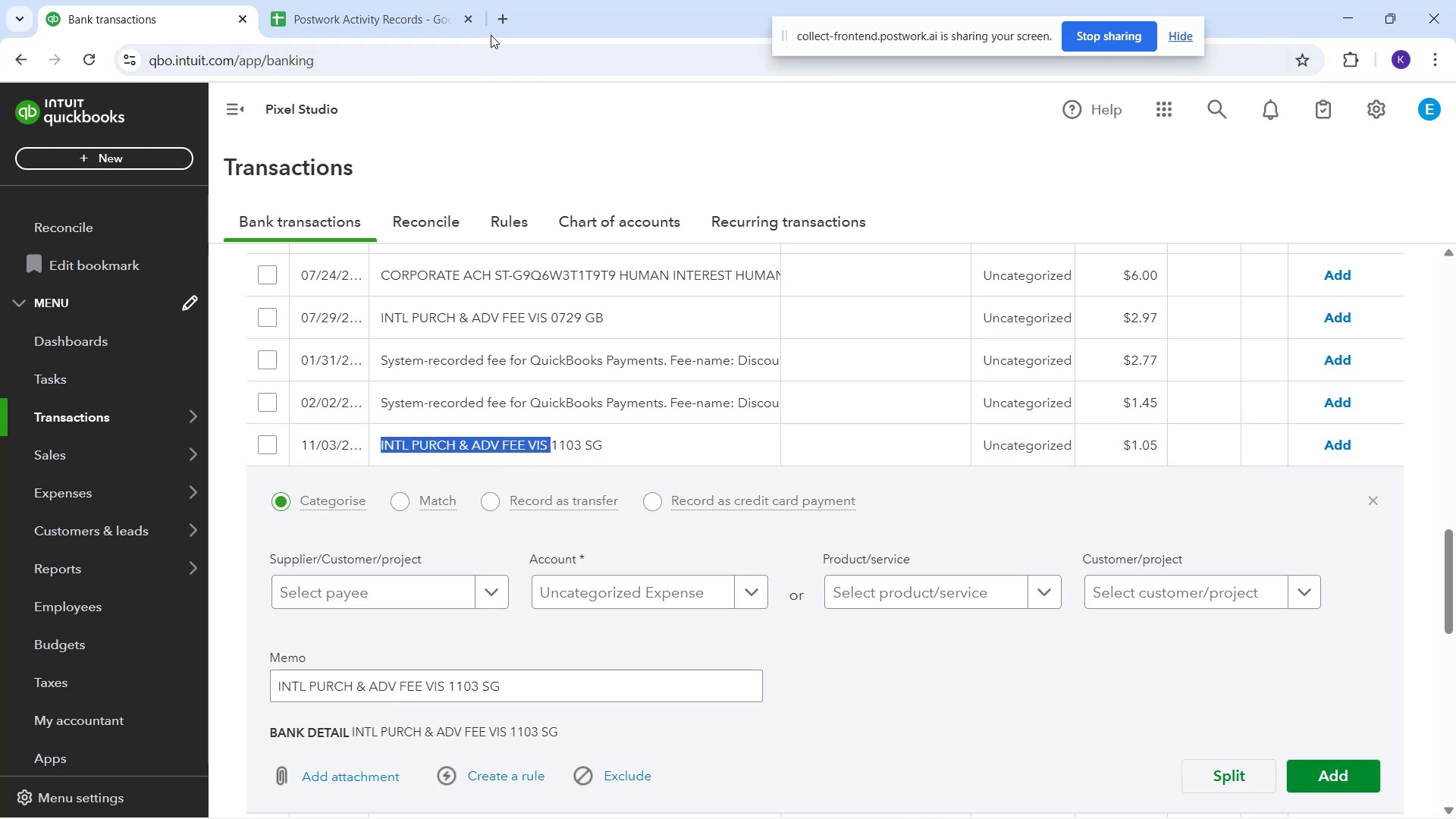 
left_click([506, 18])
 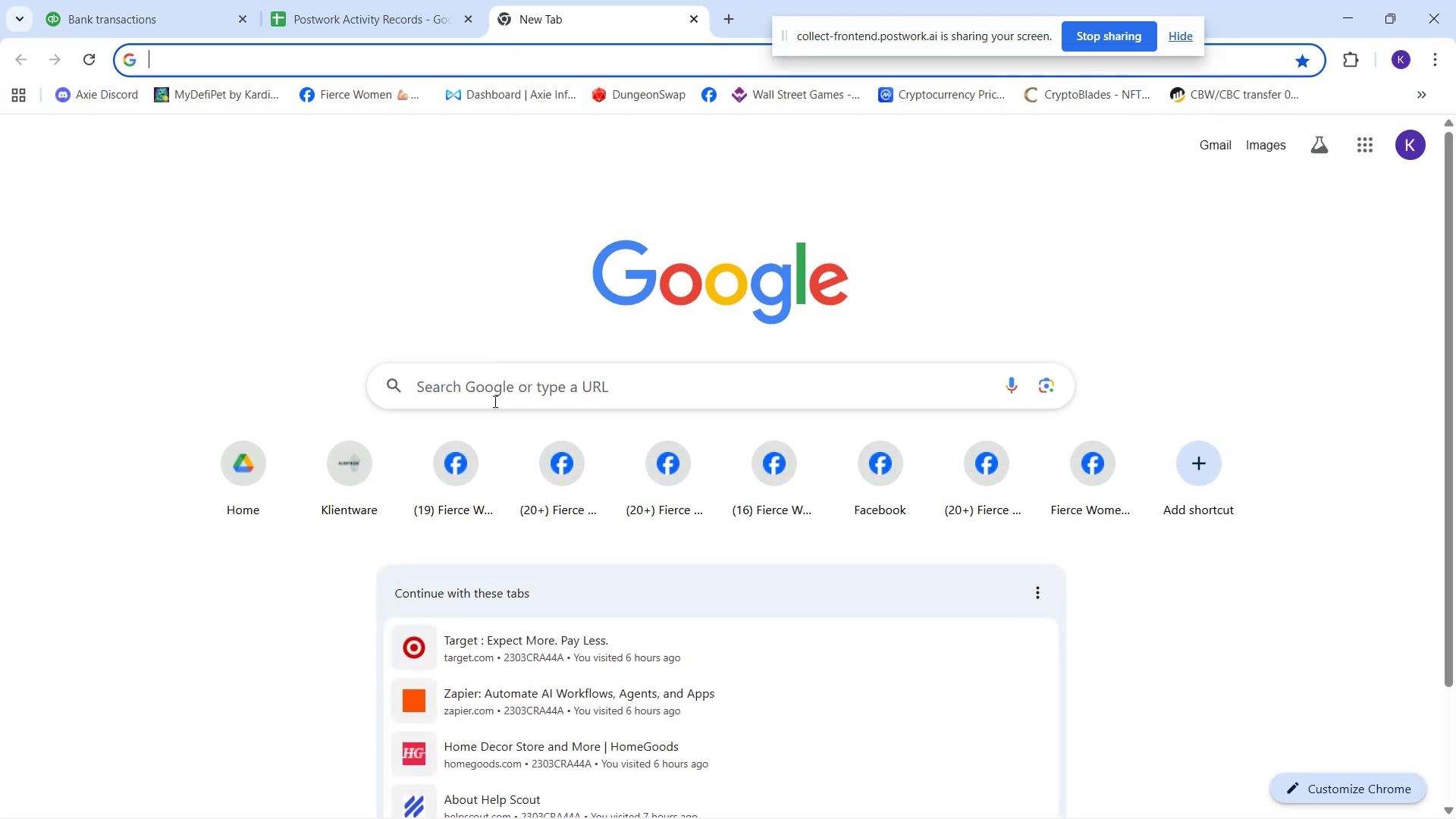 
left_click([486, 394])
 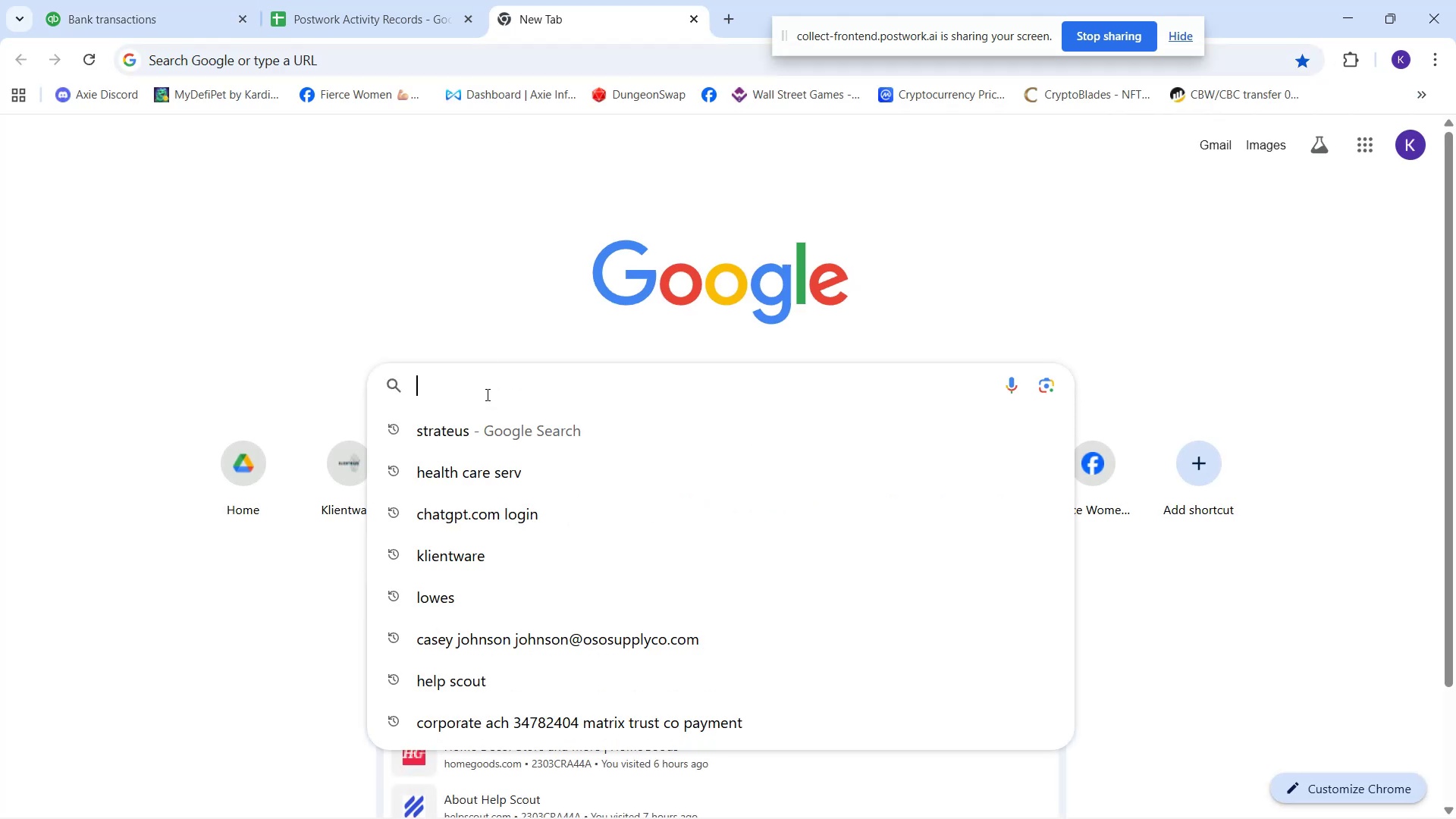 
key(Control+V)
 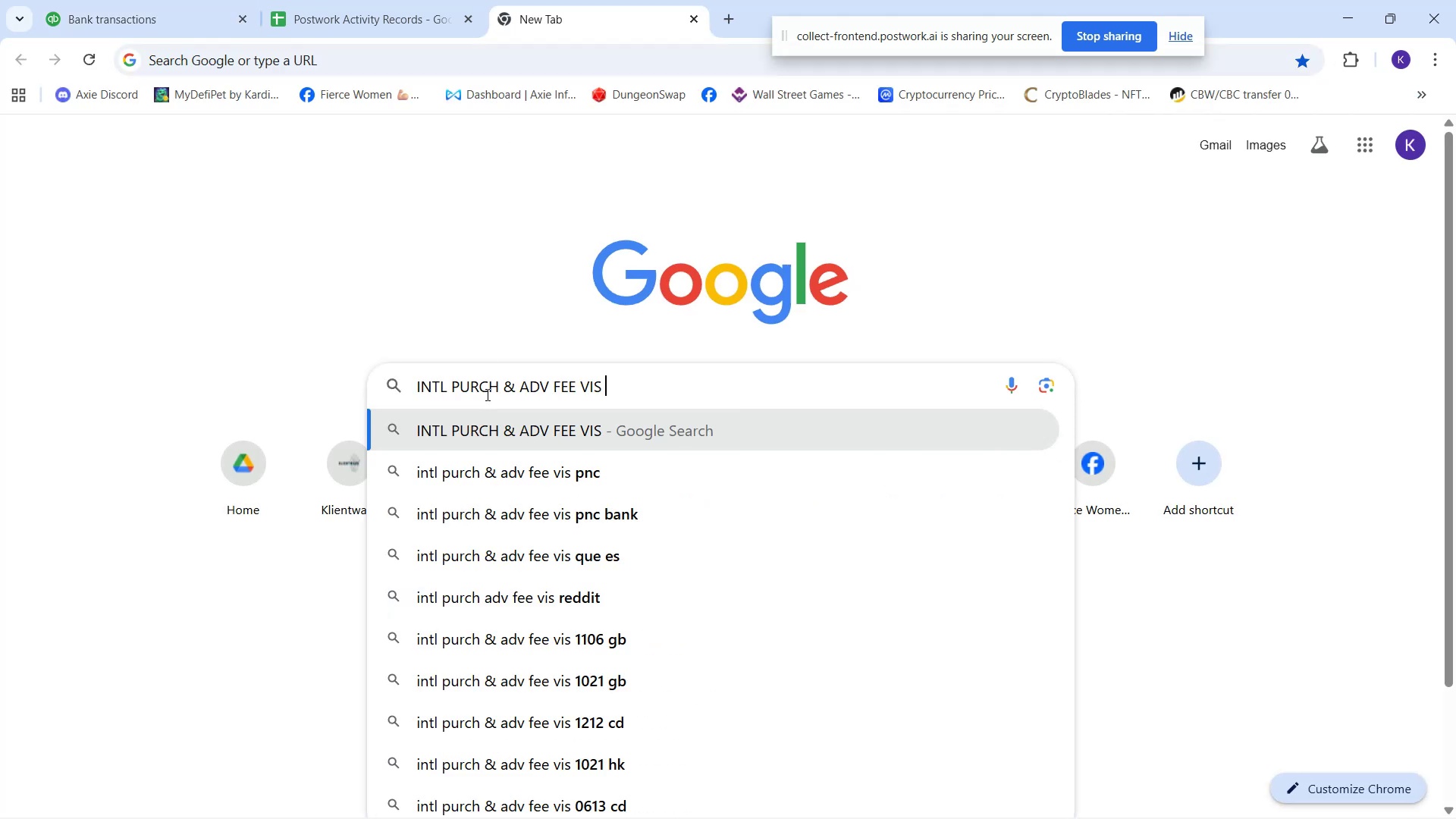 
key(Enter)
 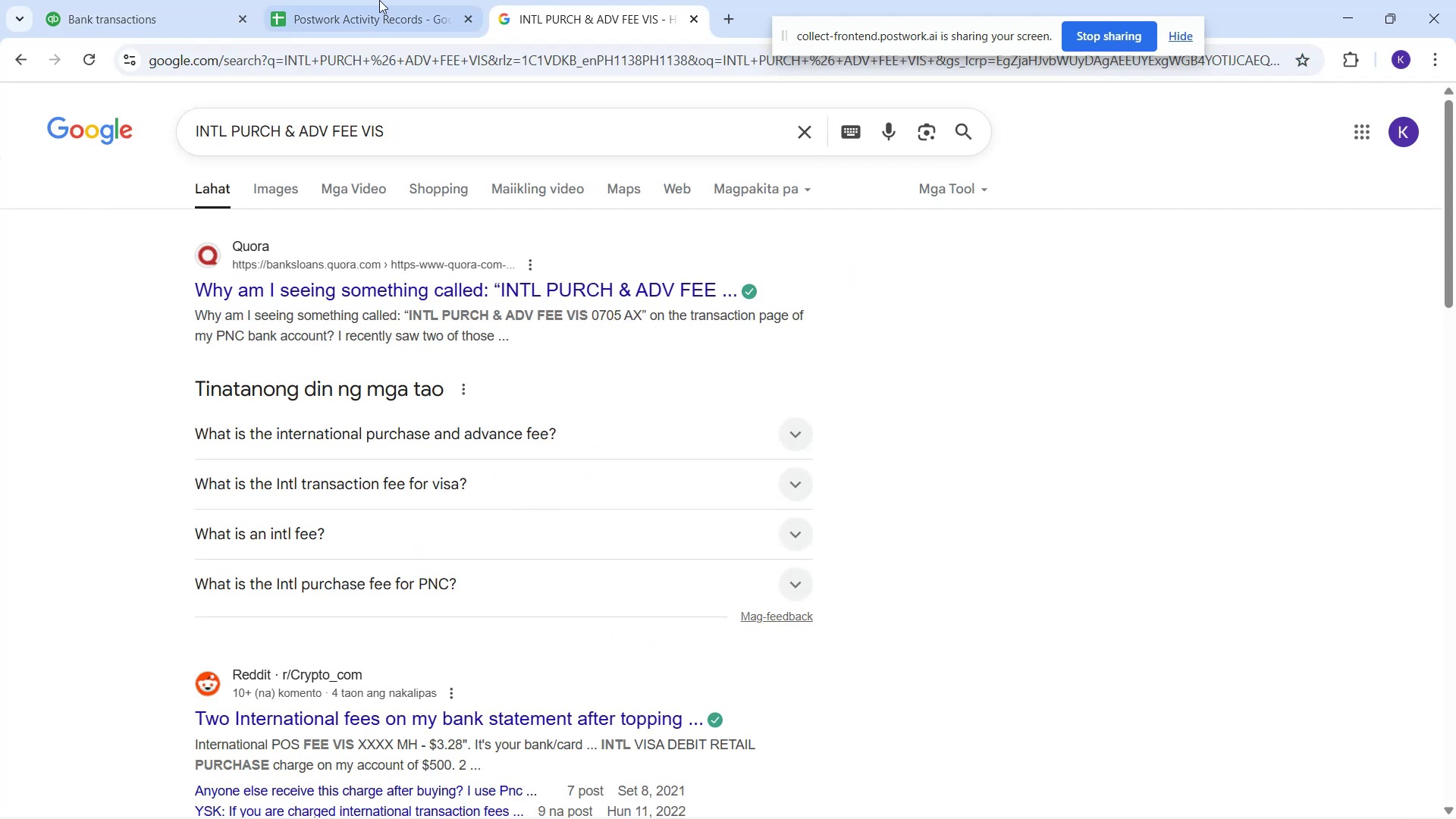 
wait(6.8)
 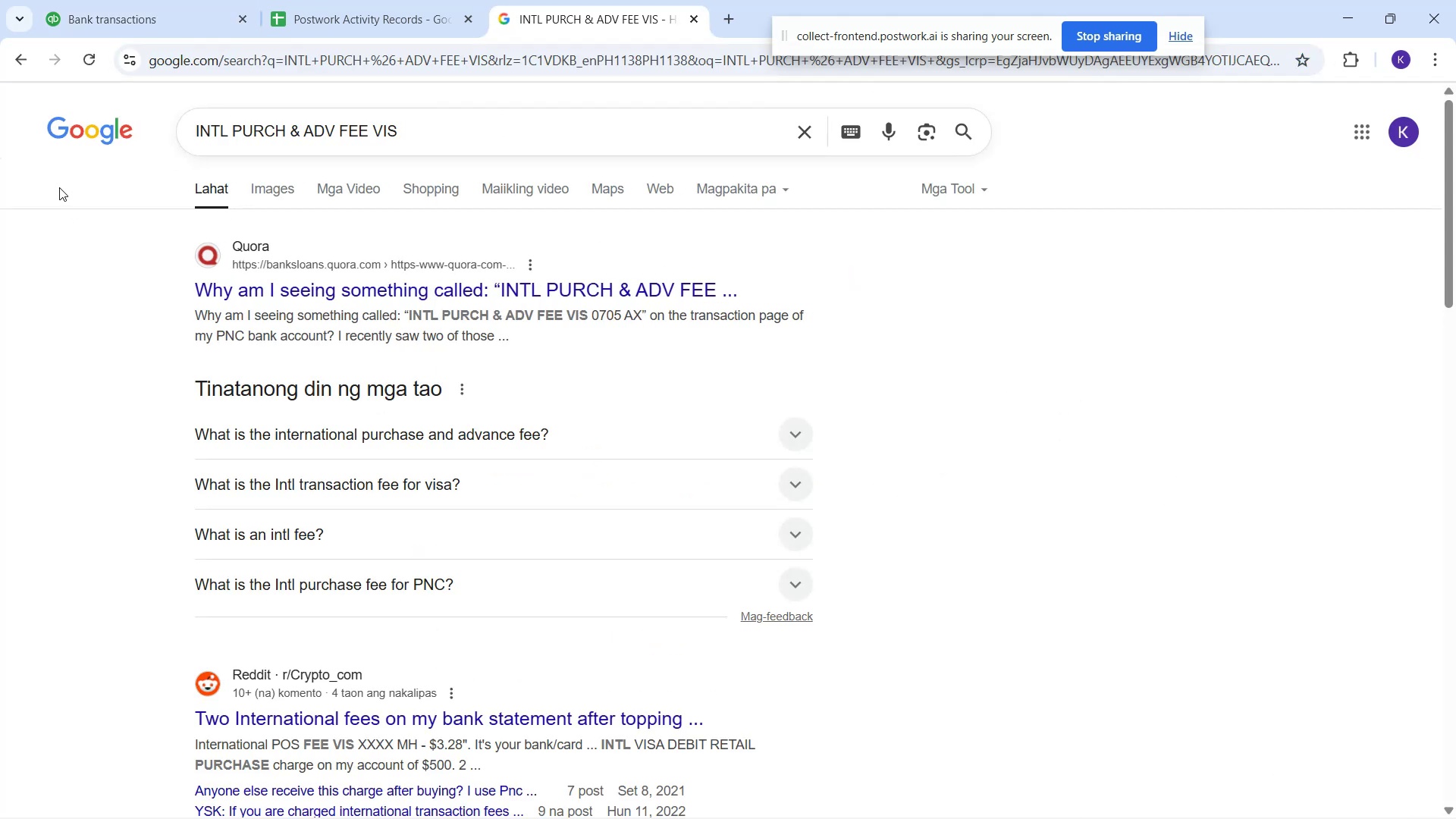 
left_click([142, 9])
 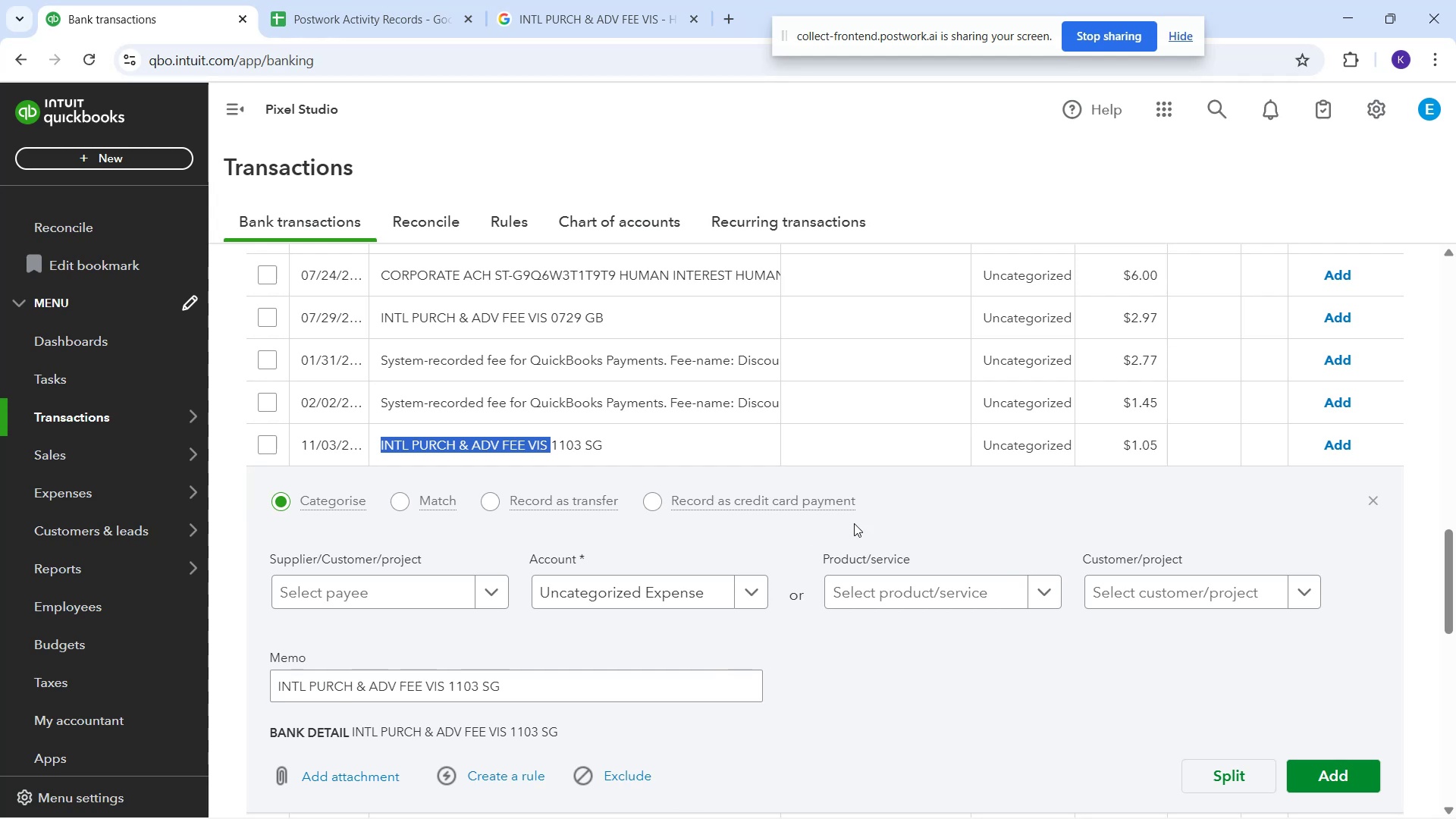 
scroll: coordinate [947, 475], scroll_direction: down, amount: 4.0
 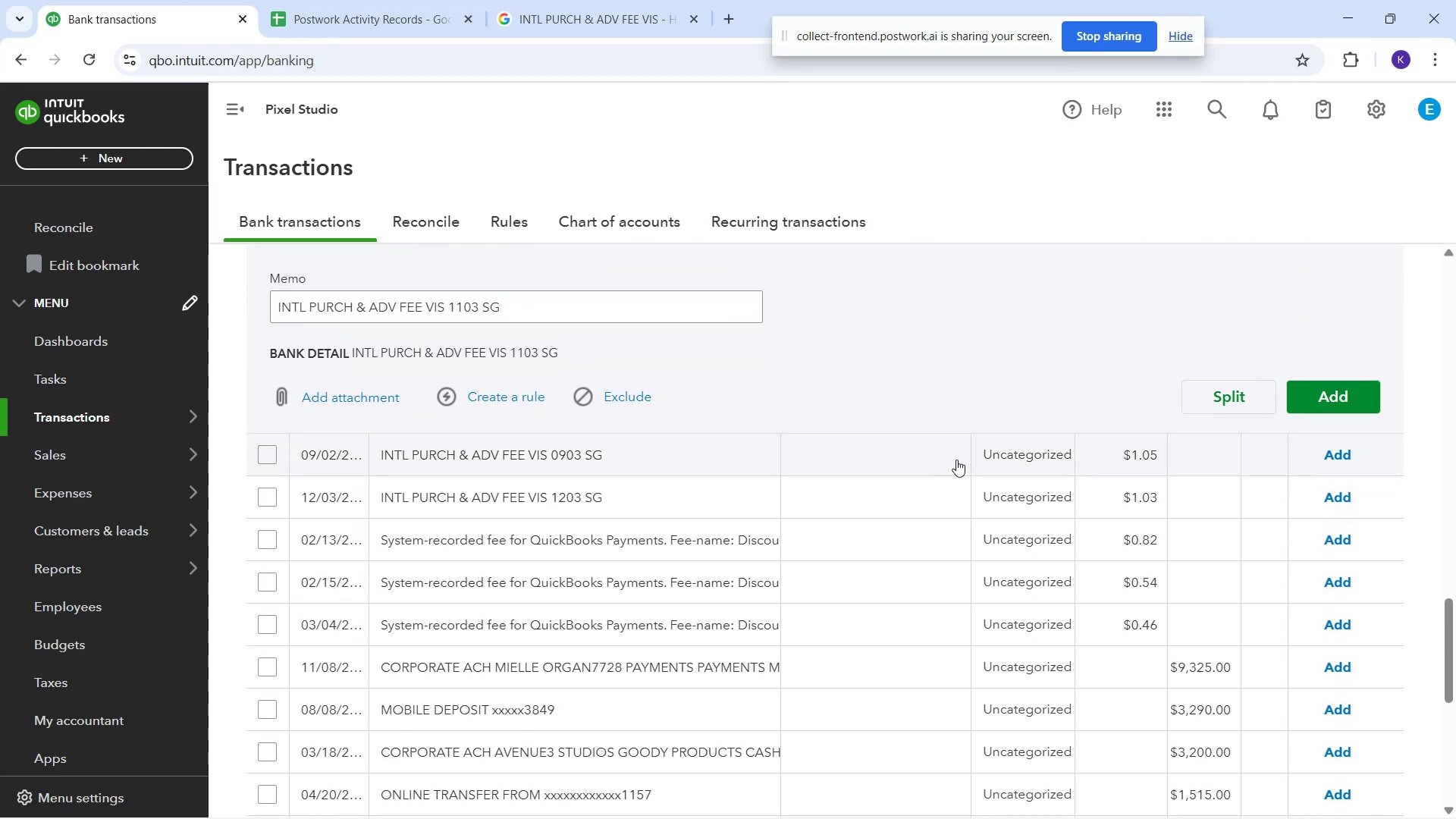 
scroll: coordinate [957, 456], scroll_direction: up, amount: 1.0
 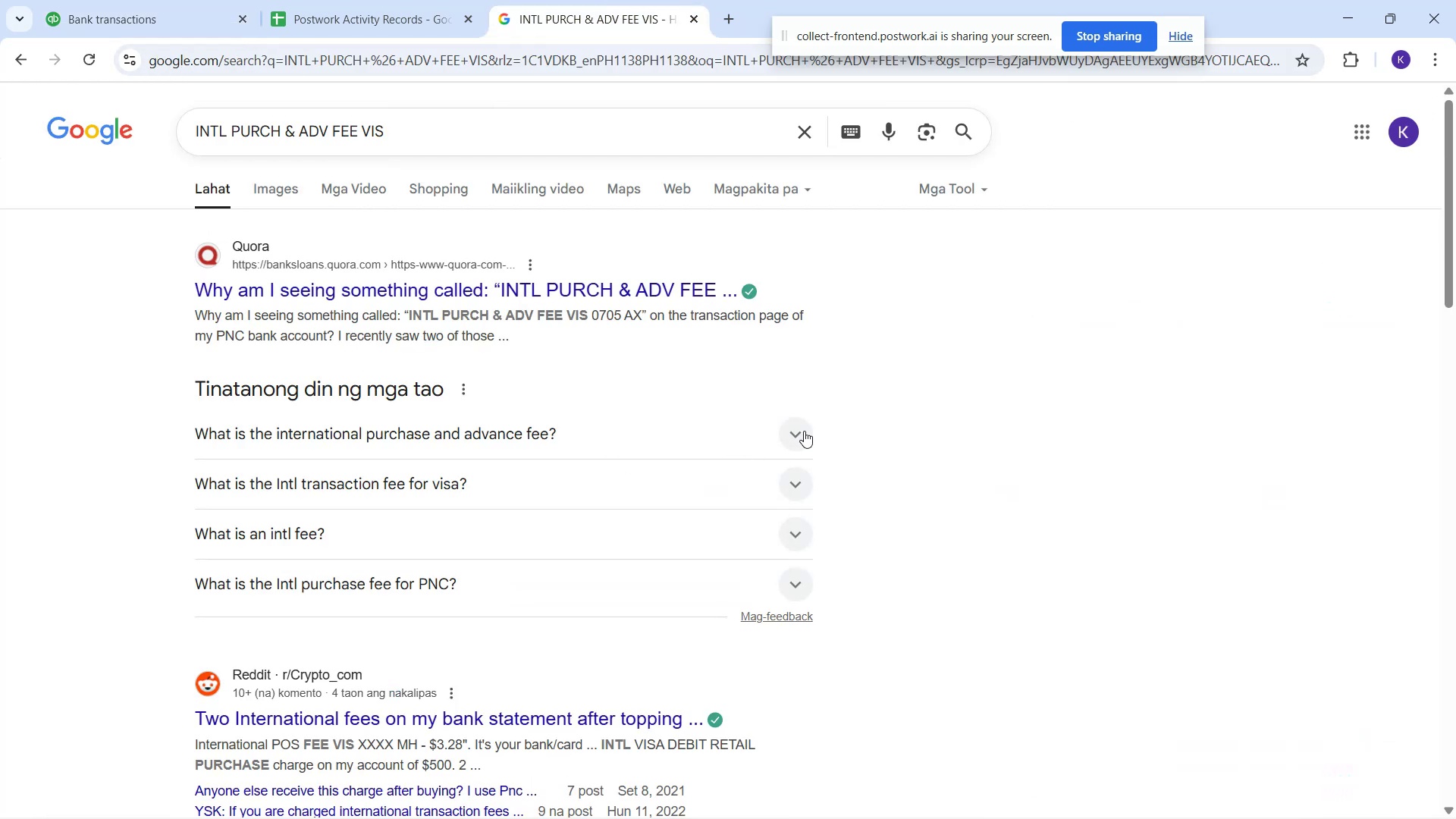 
wait(9.22)
 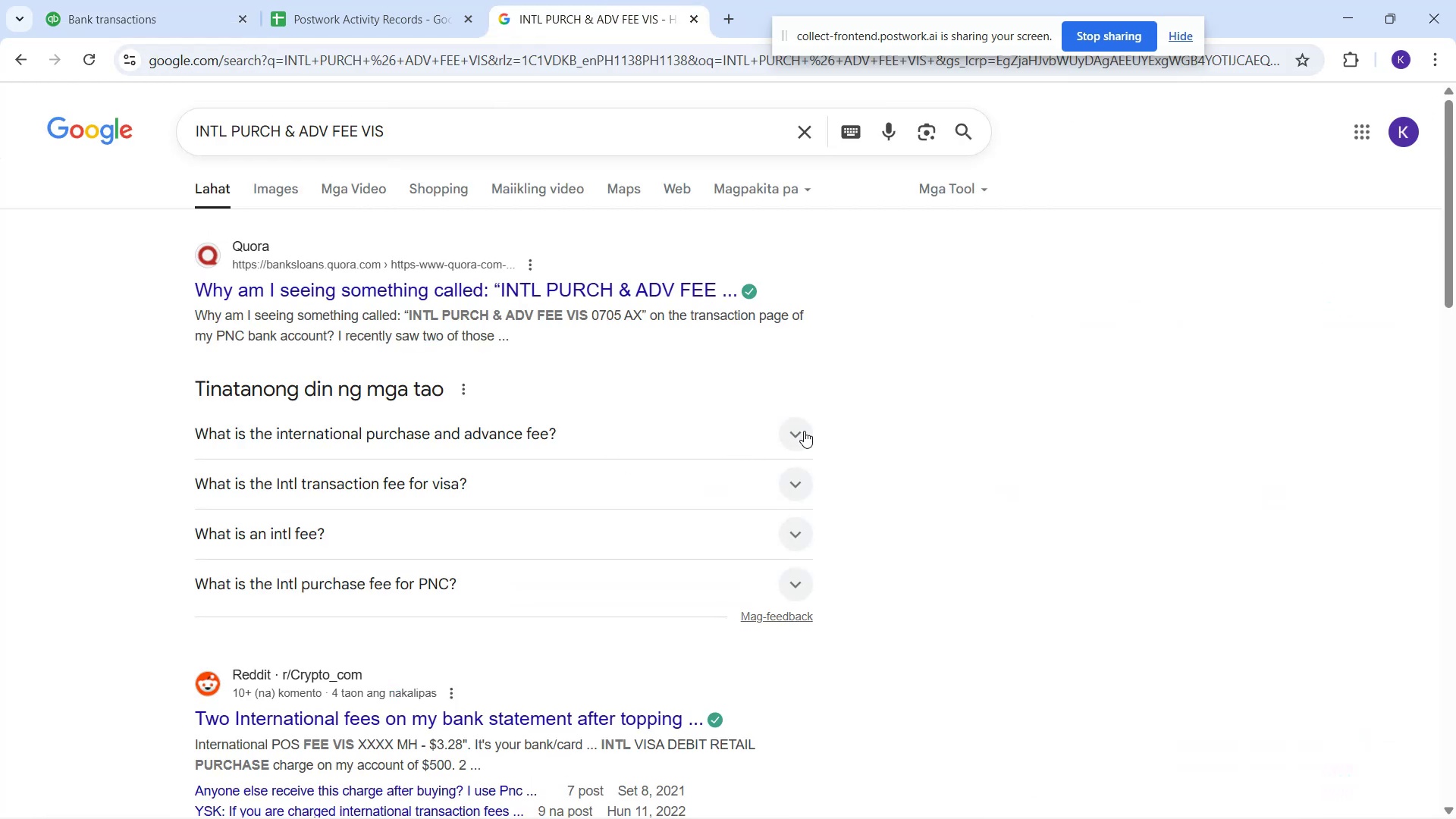 
left_click([799, 425])
 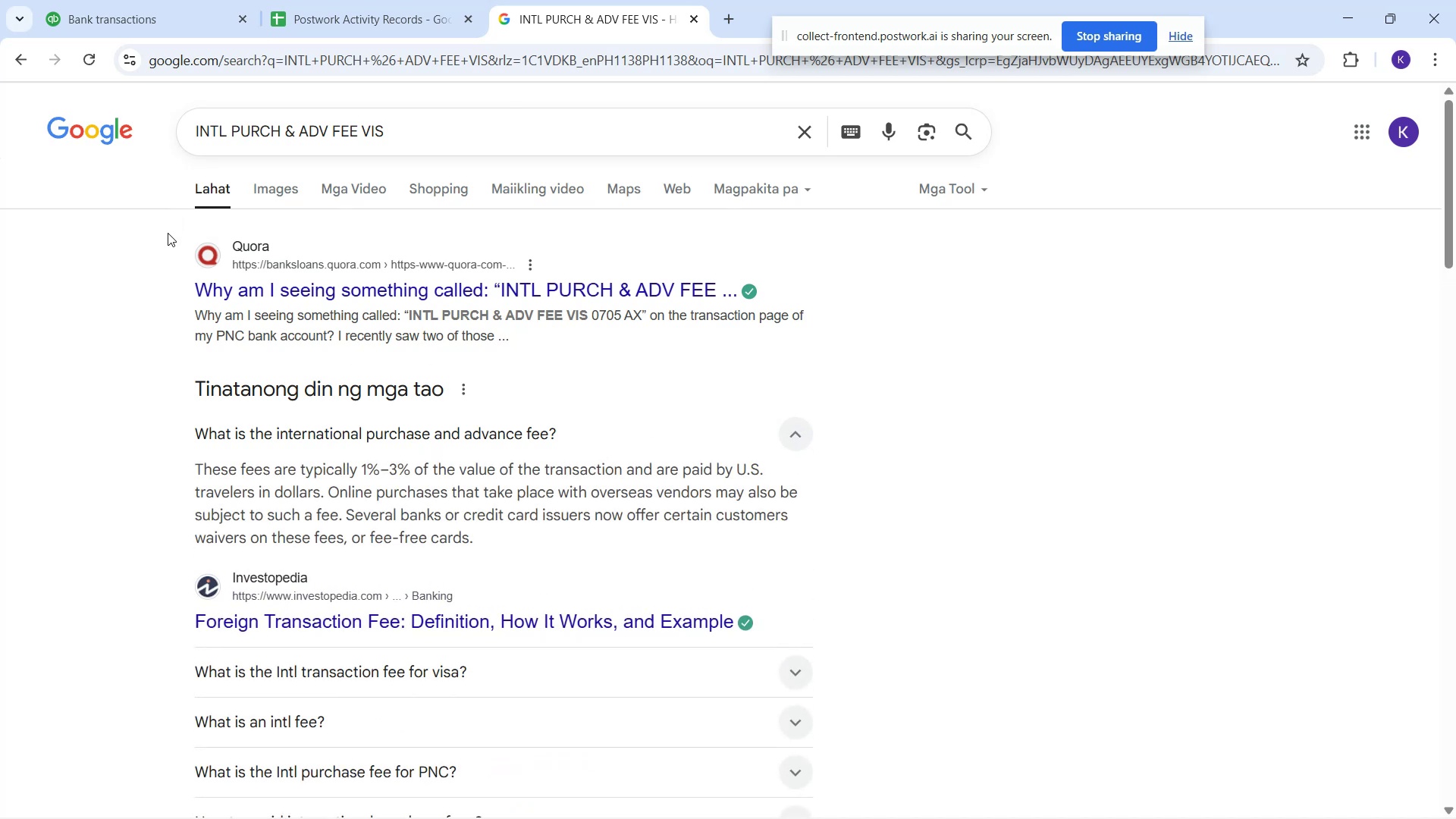 
wait(5.06)
 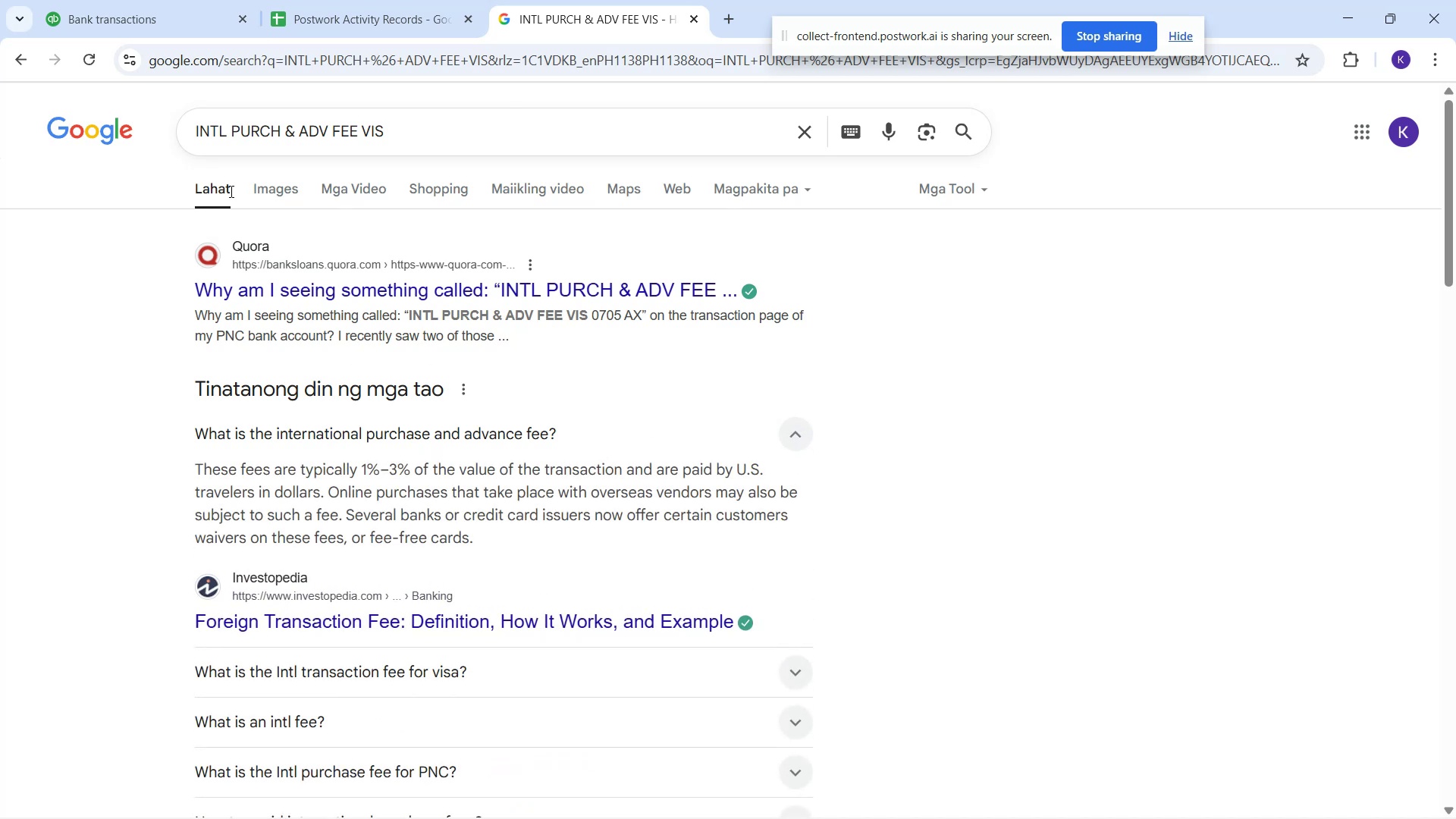 
left_click([119, 3])
 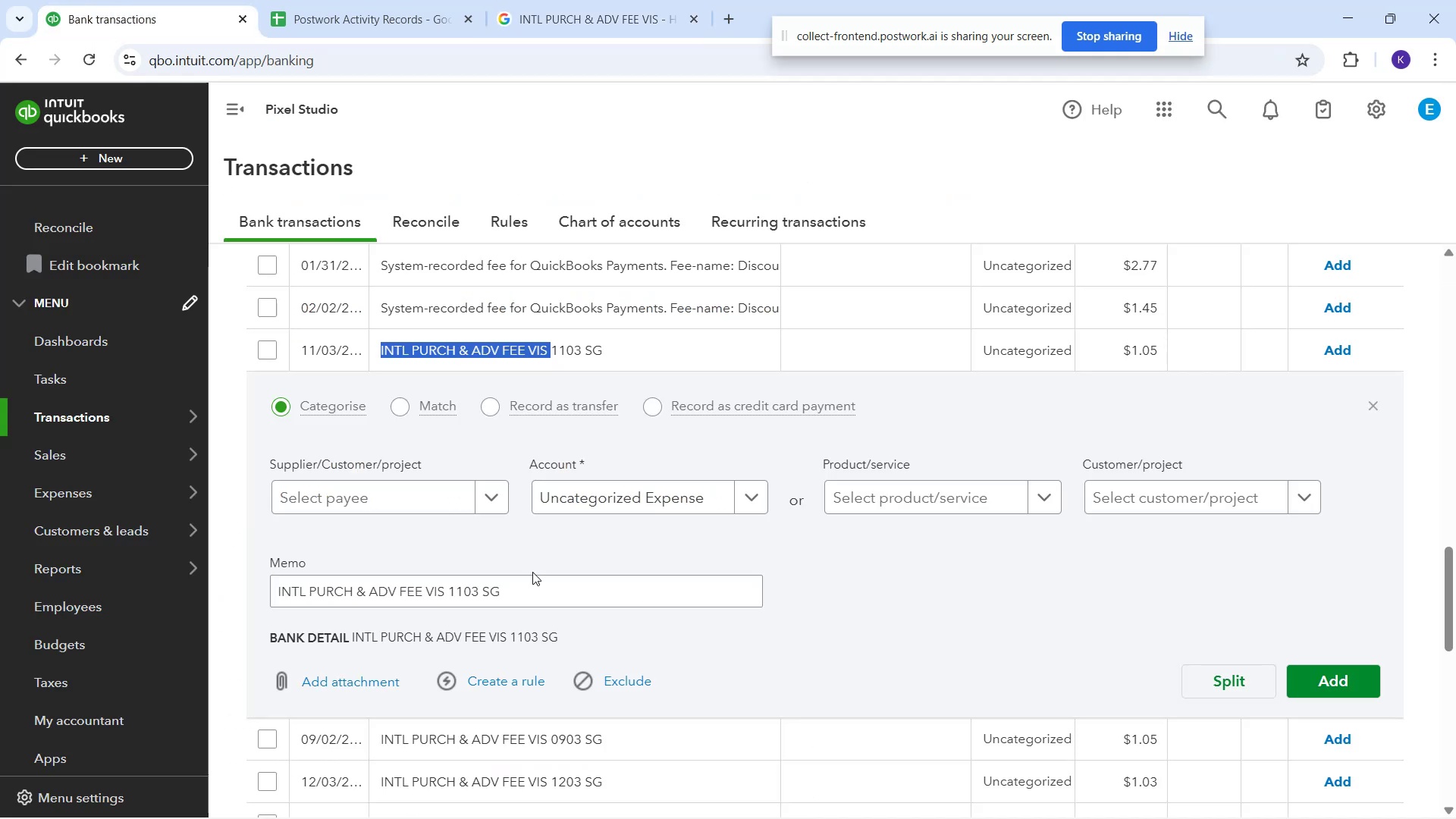 
scroll: coordinate [551, 580], scroll_direction: up, amount: 2.0
 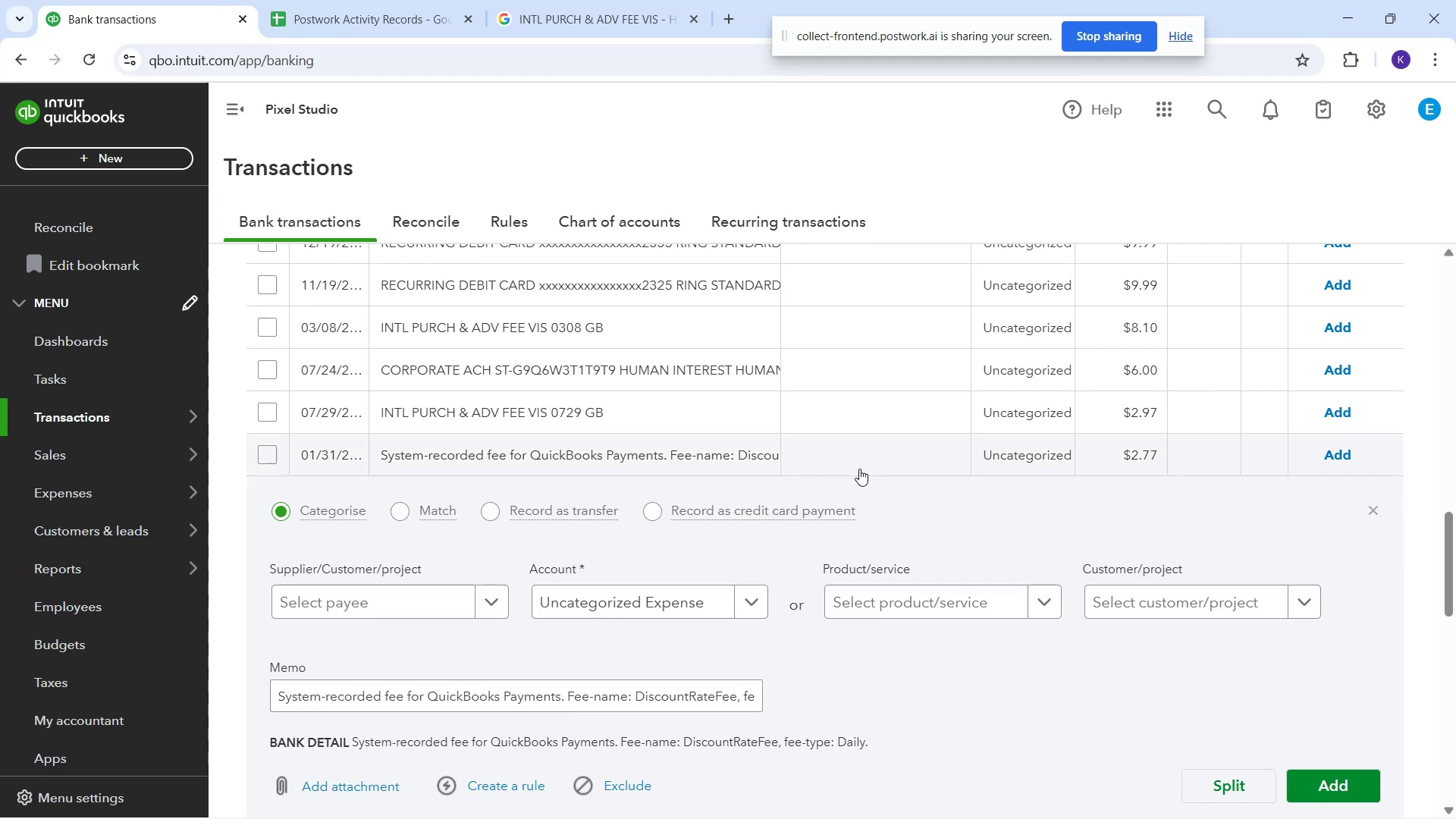 
wait(9.54)
 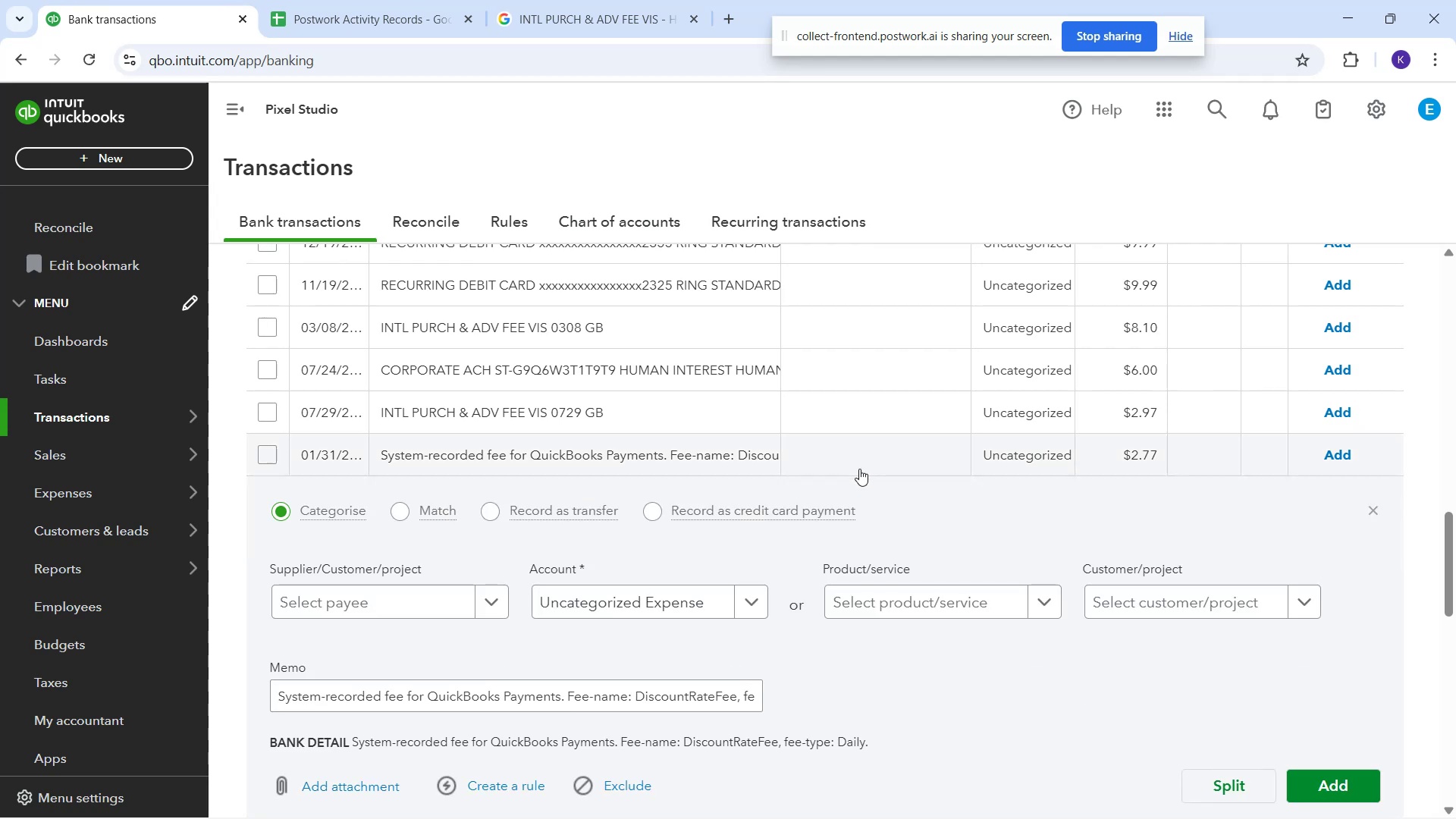 
left_click([364, 606])
 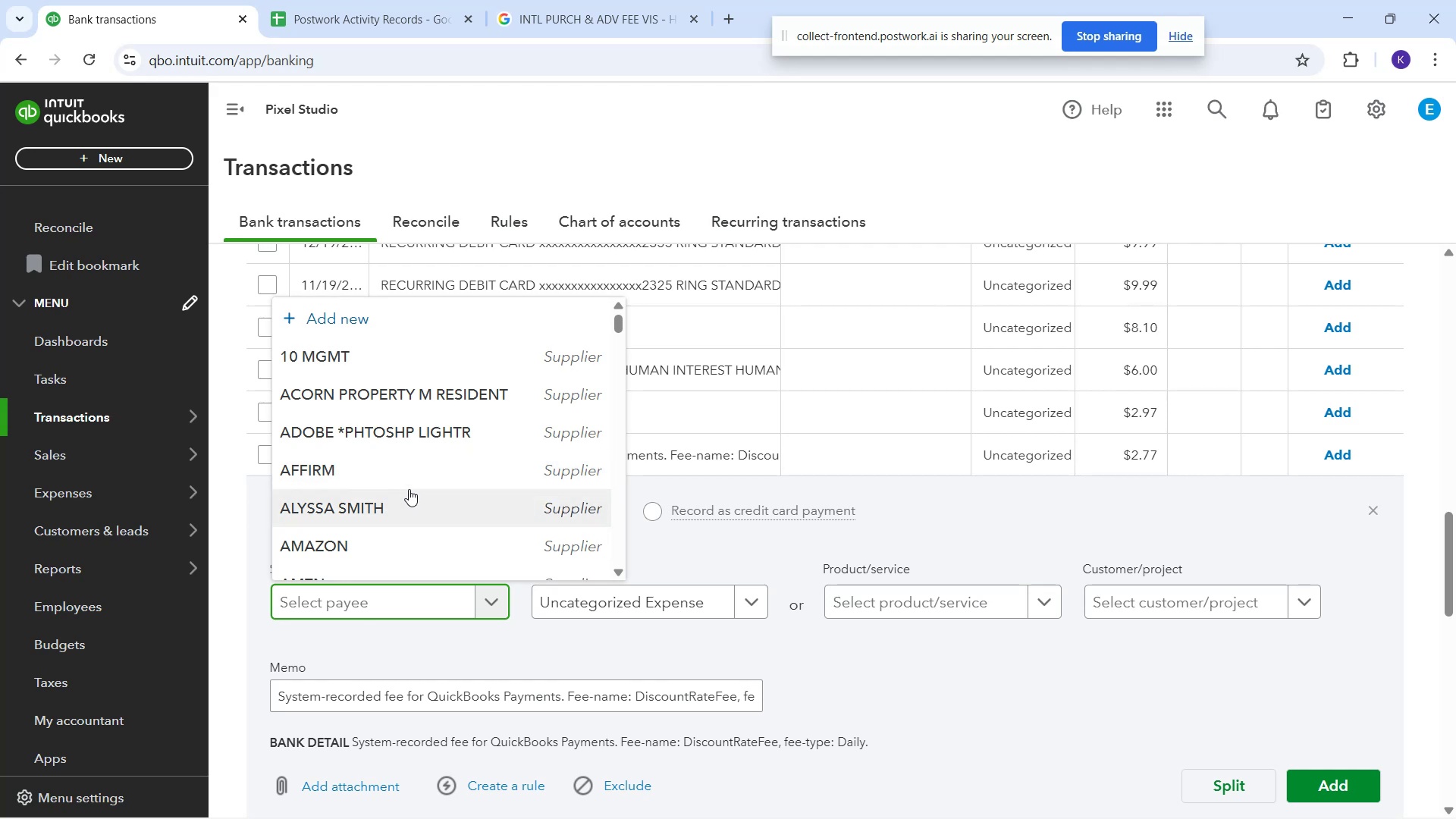 
type(qui)
 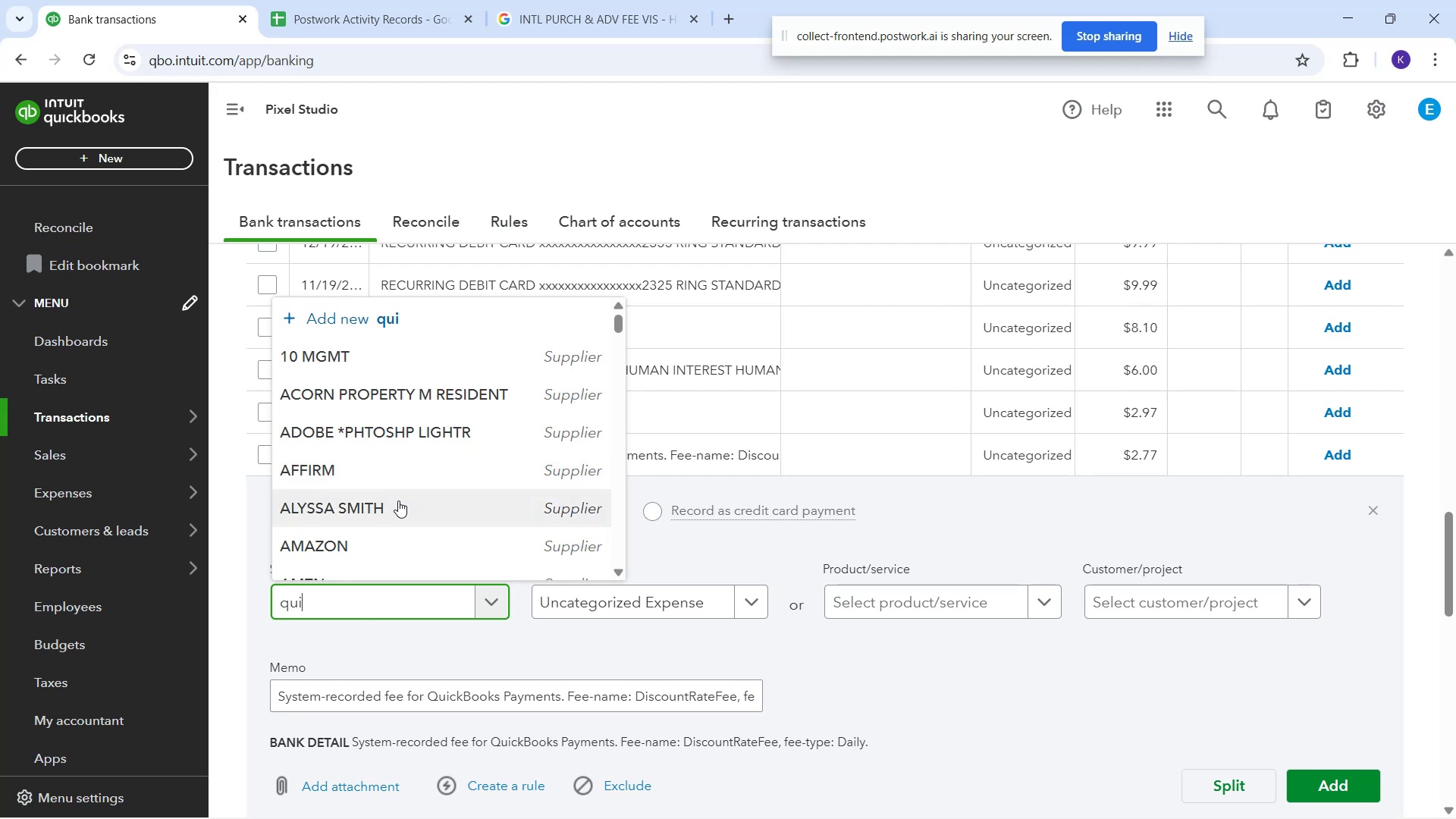 
mouse_move([386, 529])
 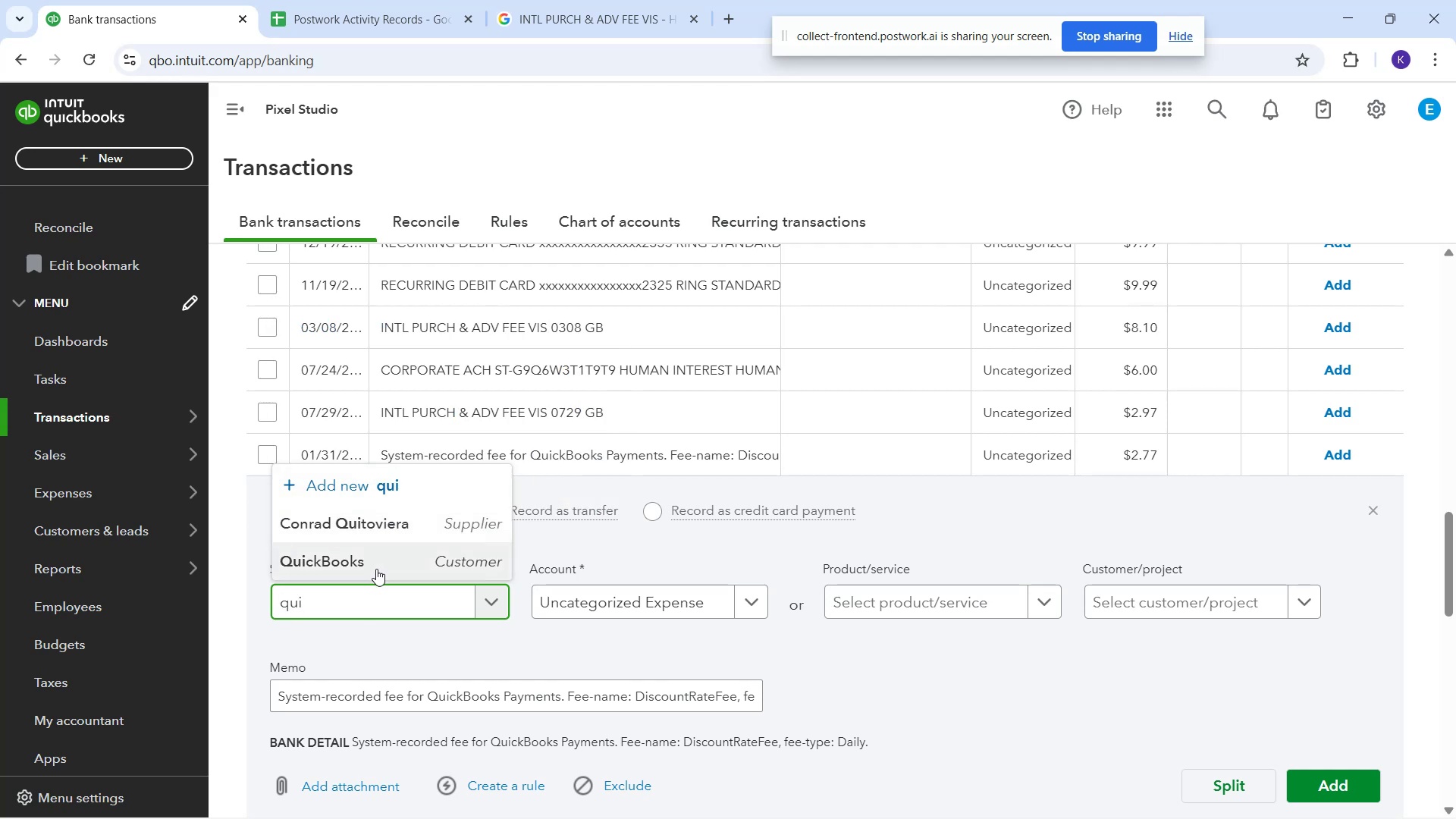 
left_click([376, 569])
 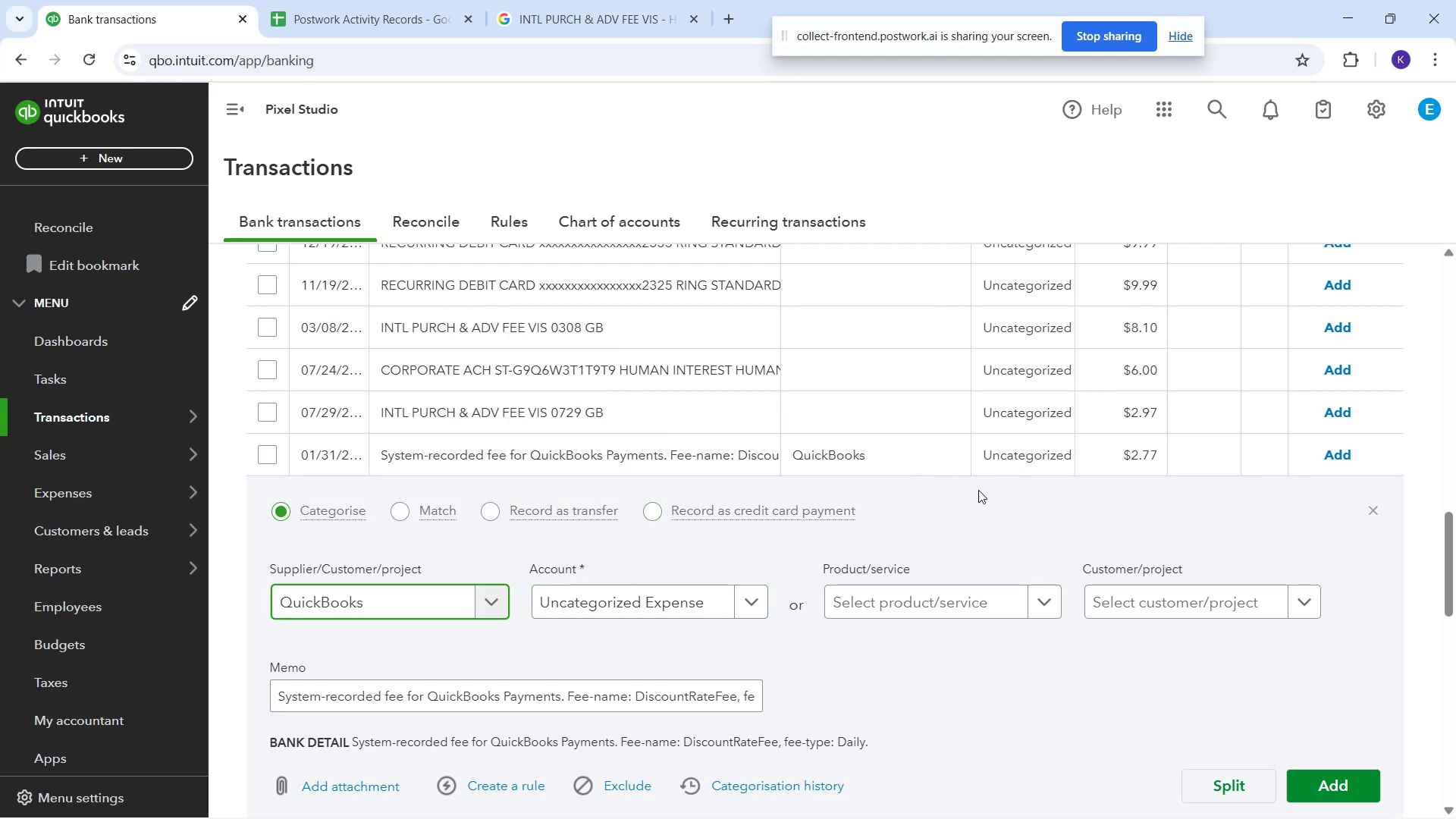 
left_click([987, 454])
 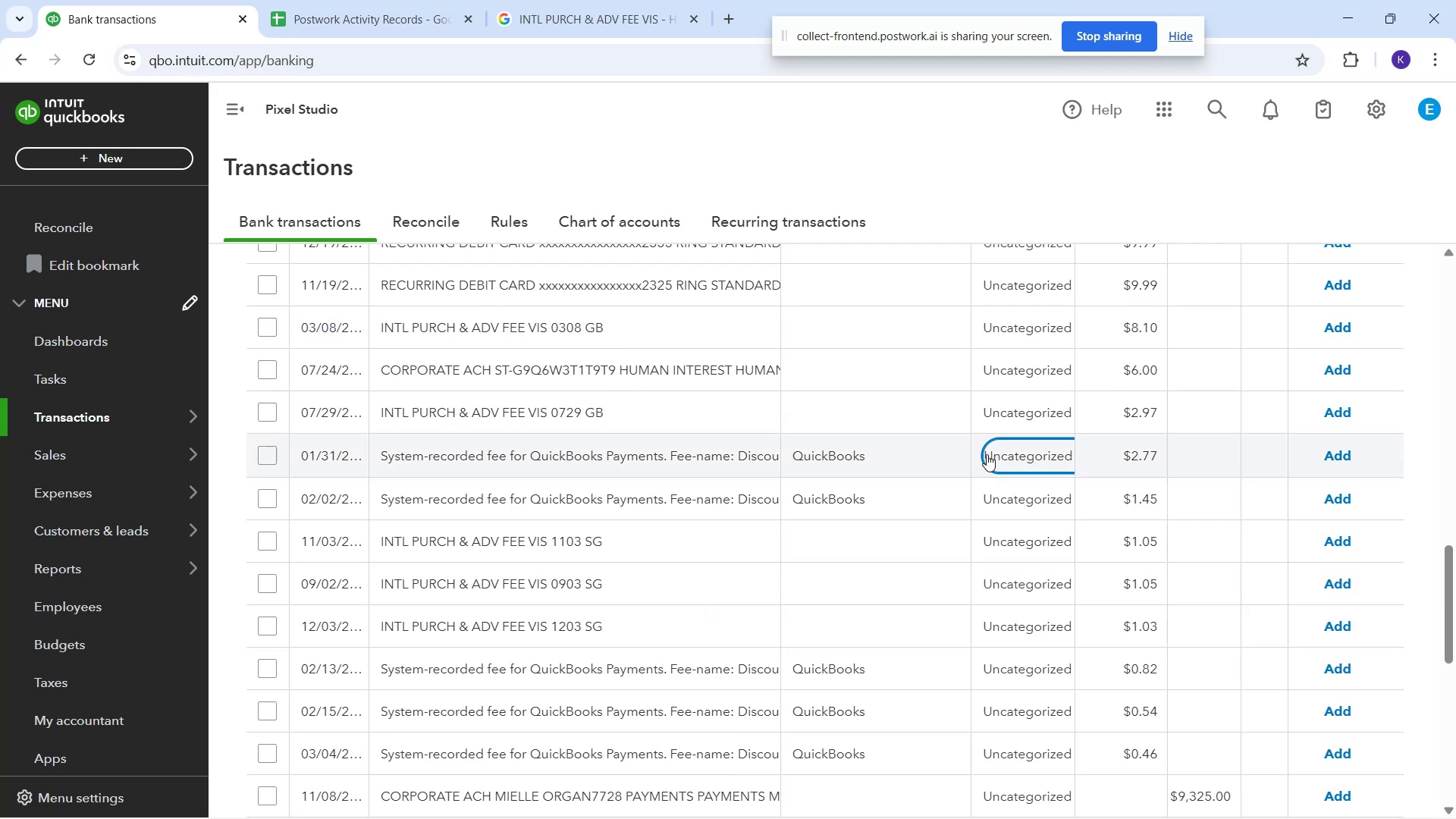 
key(F)
 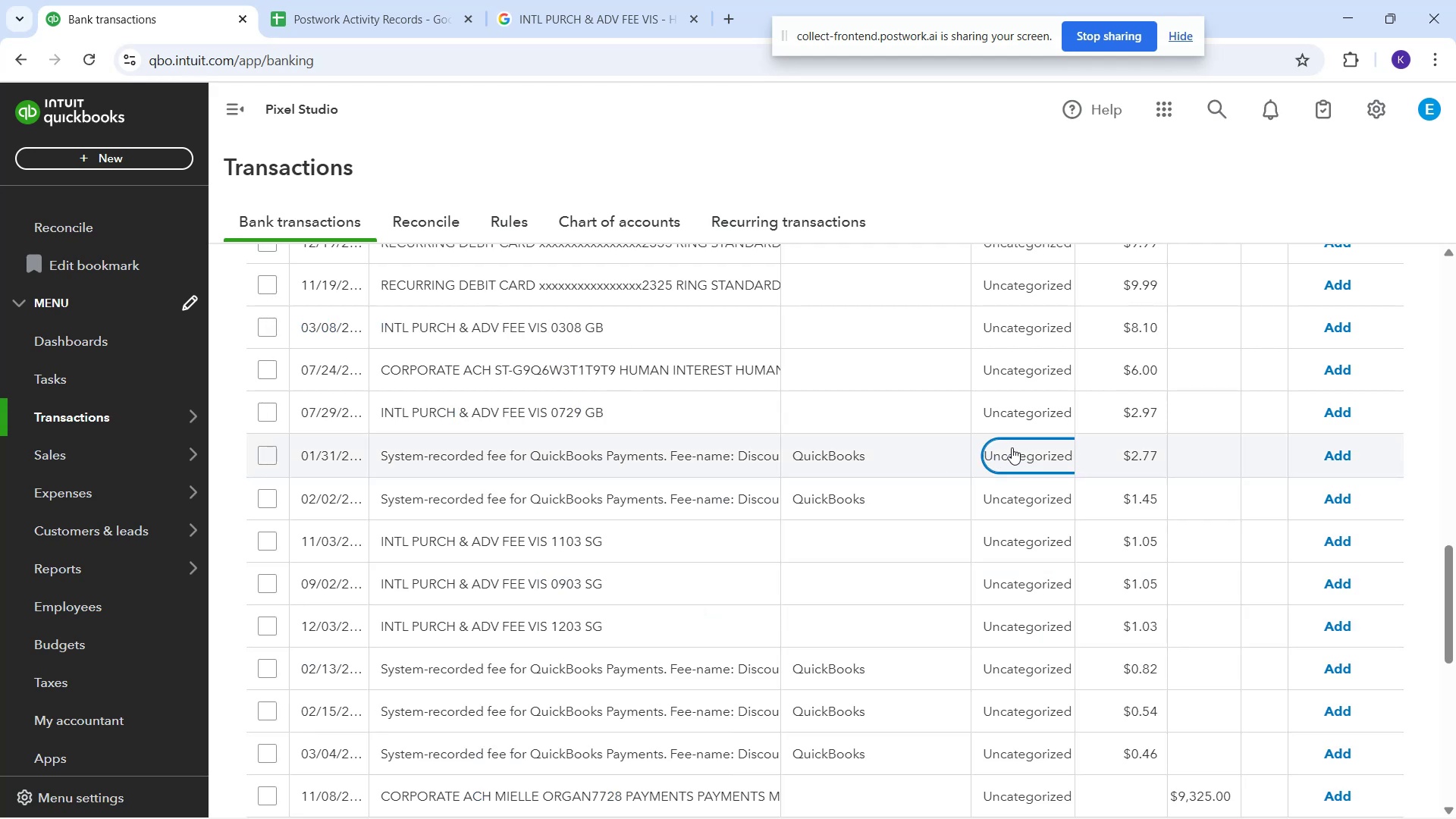 
left_click([1012, 447])
 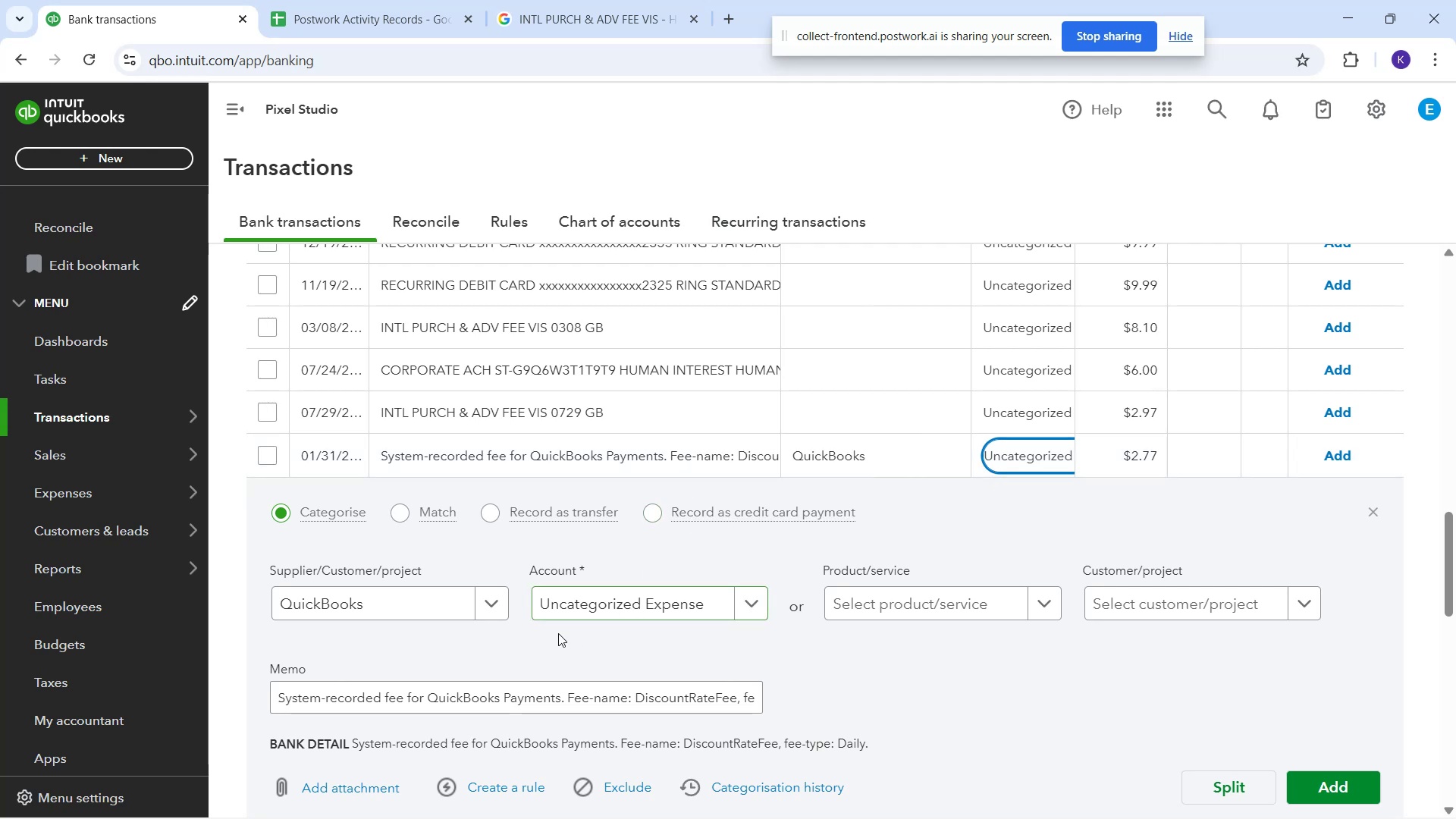 
scroll: coordinate [631, 607], scroll_direction: up, amount: 2.0
 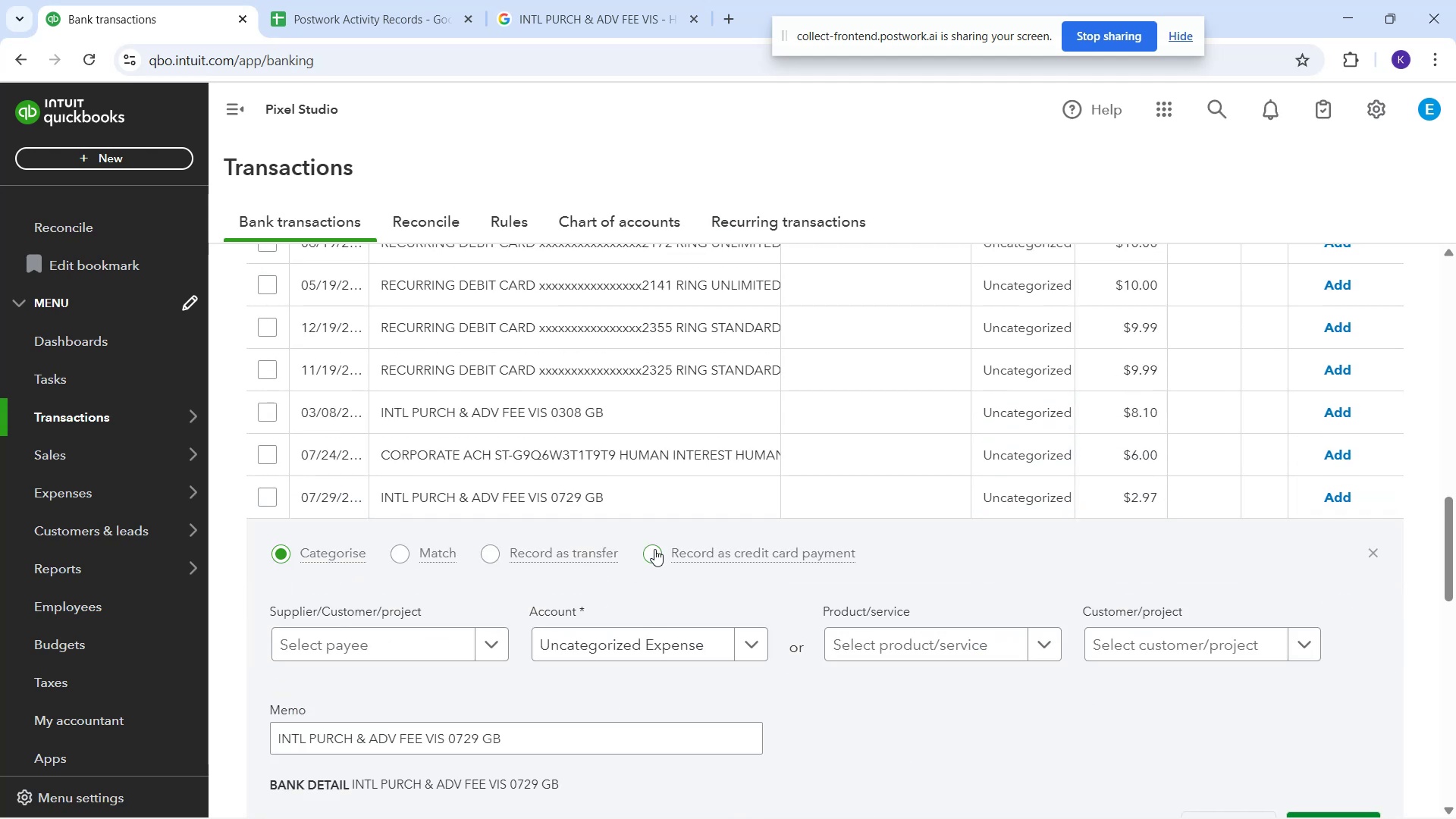 
scroll: coordinate [832, 555], scroll_direction: down, amount: 4.0
 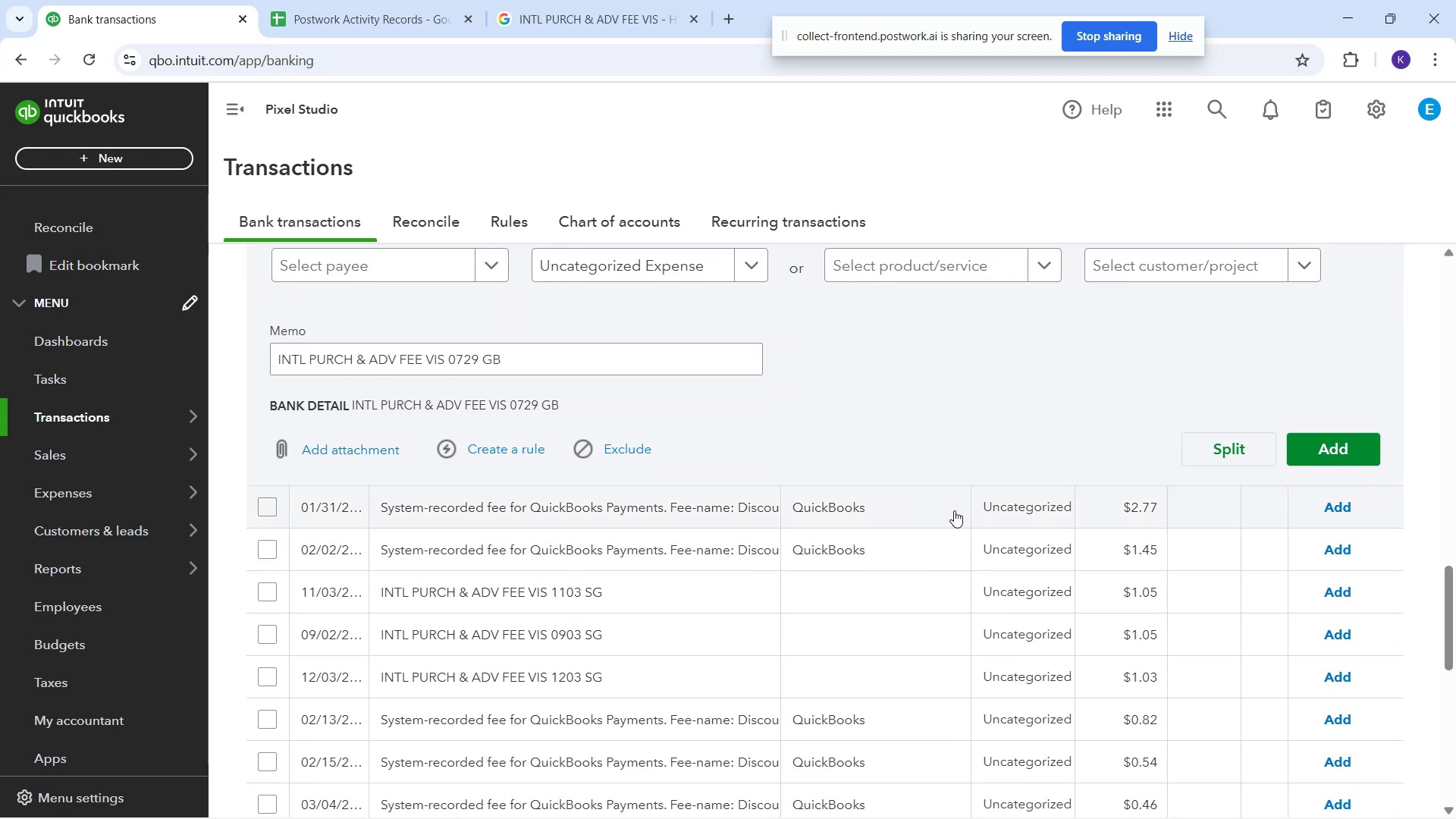 
left_click([1010, 512])
 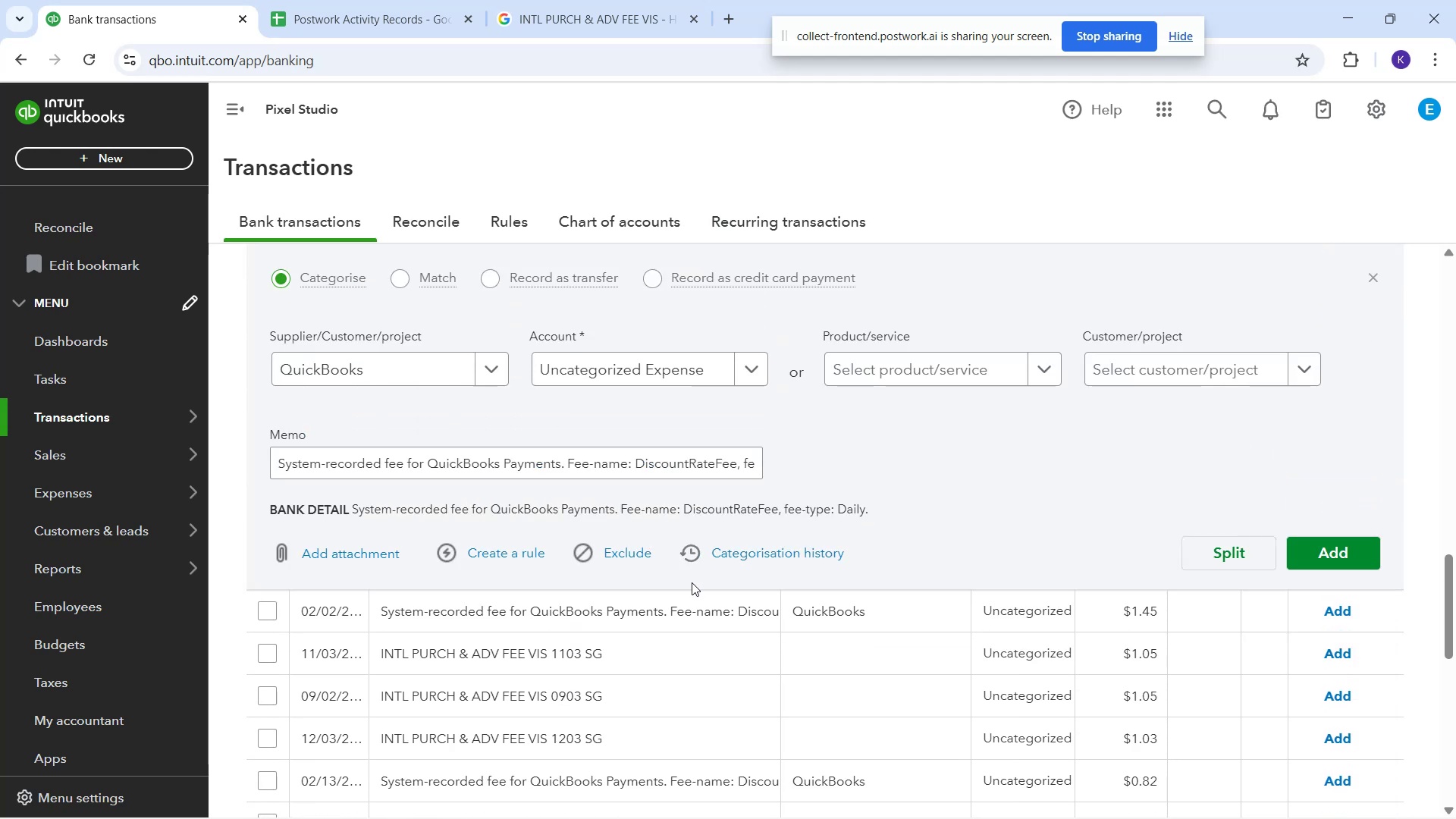 
scroll: coordinate [694, 592], scroll_direction: down, amount: 3.0
 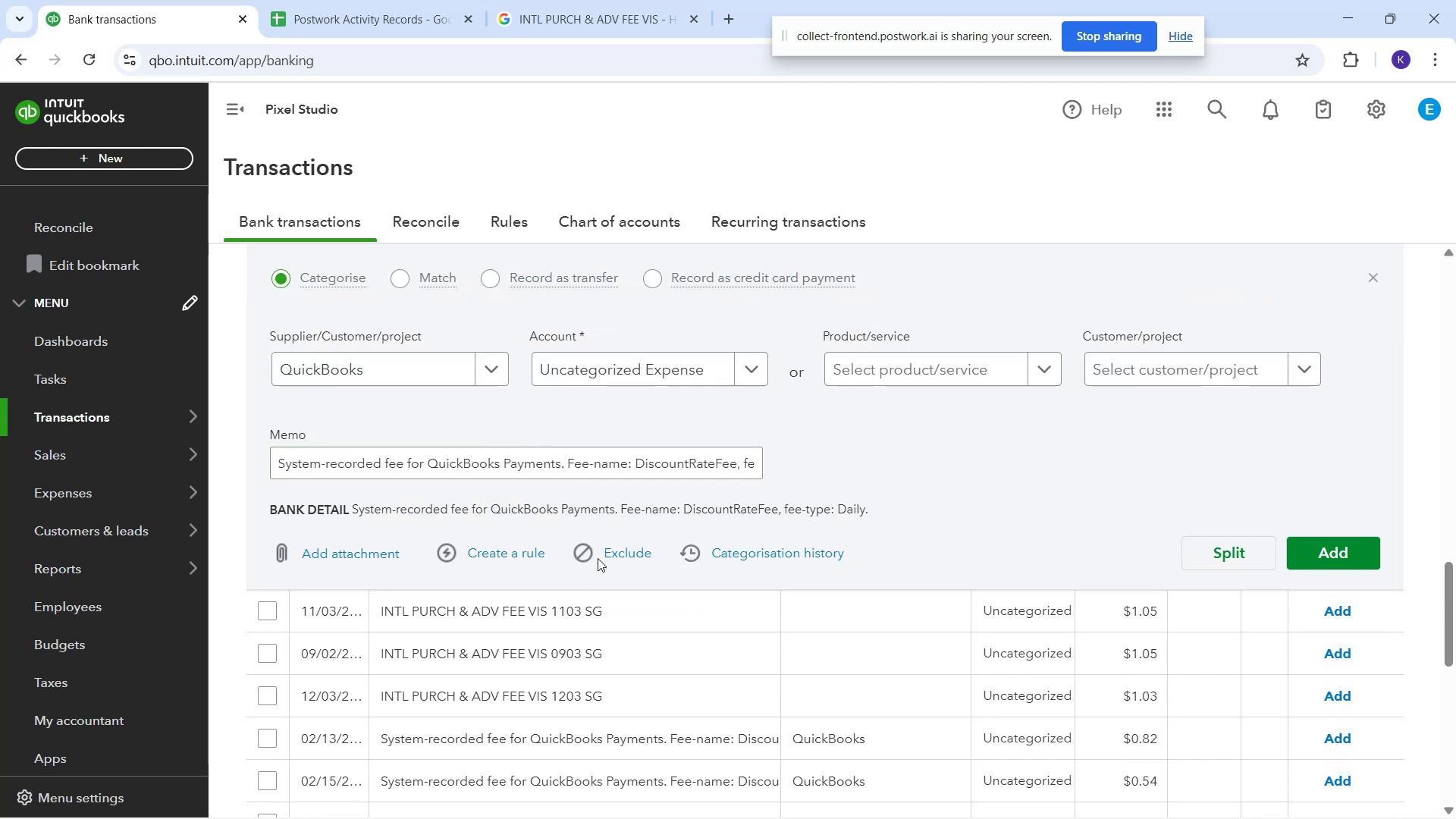 
wait(7.15)
 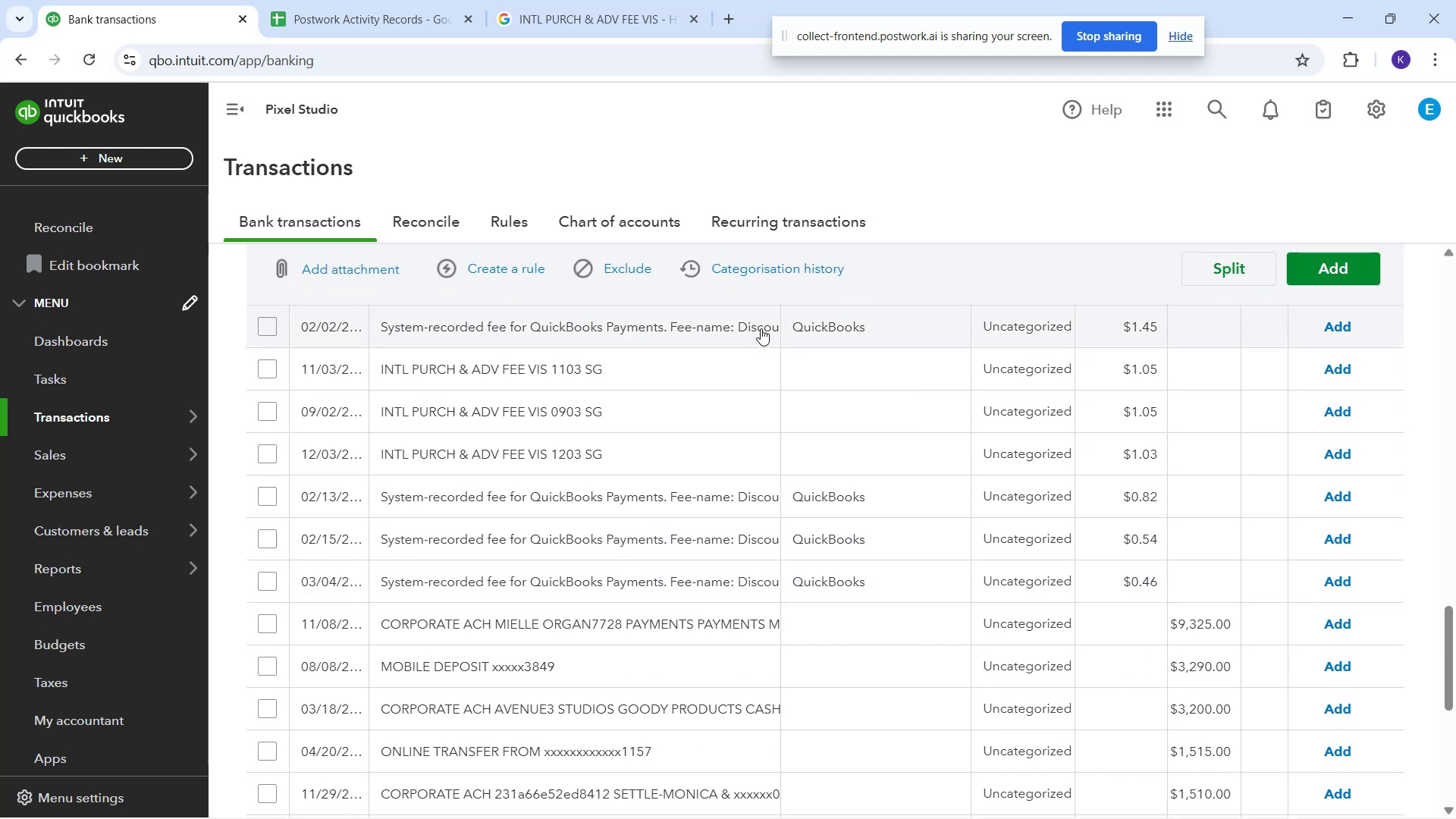 
left_click([701, 379])
 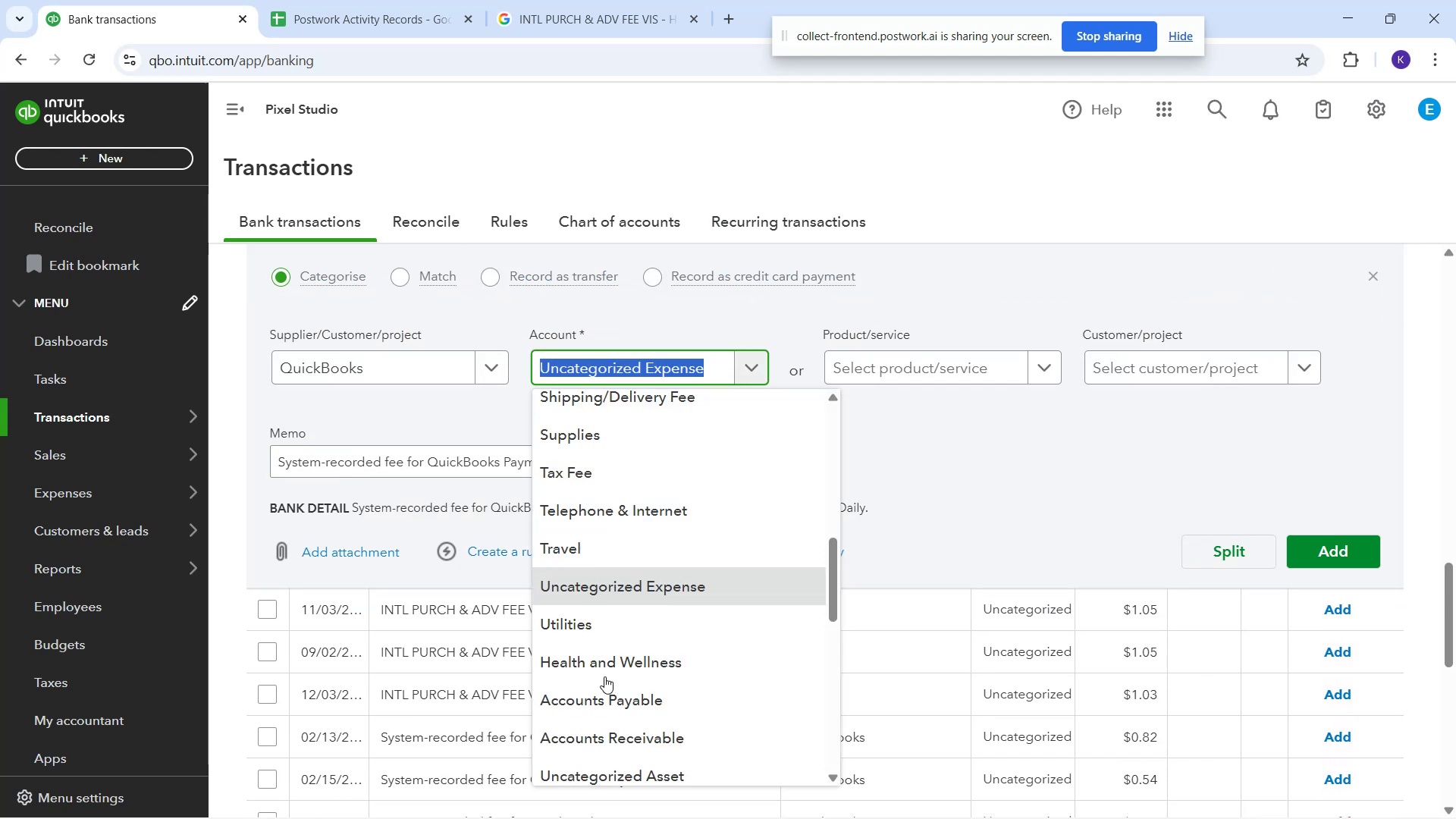 
scroll: coordinate [623, 733], scroll_direction: down, amount: 2.0
 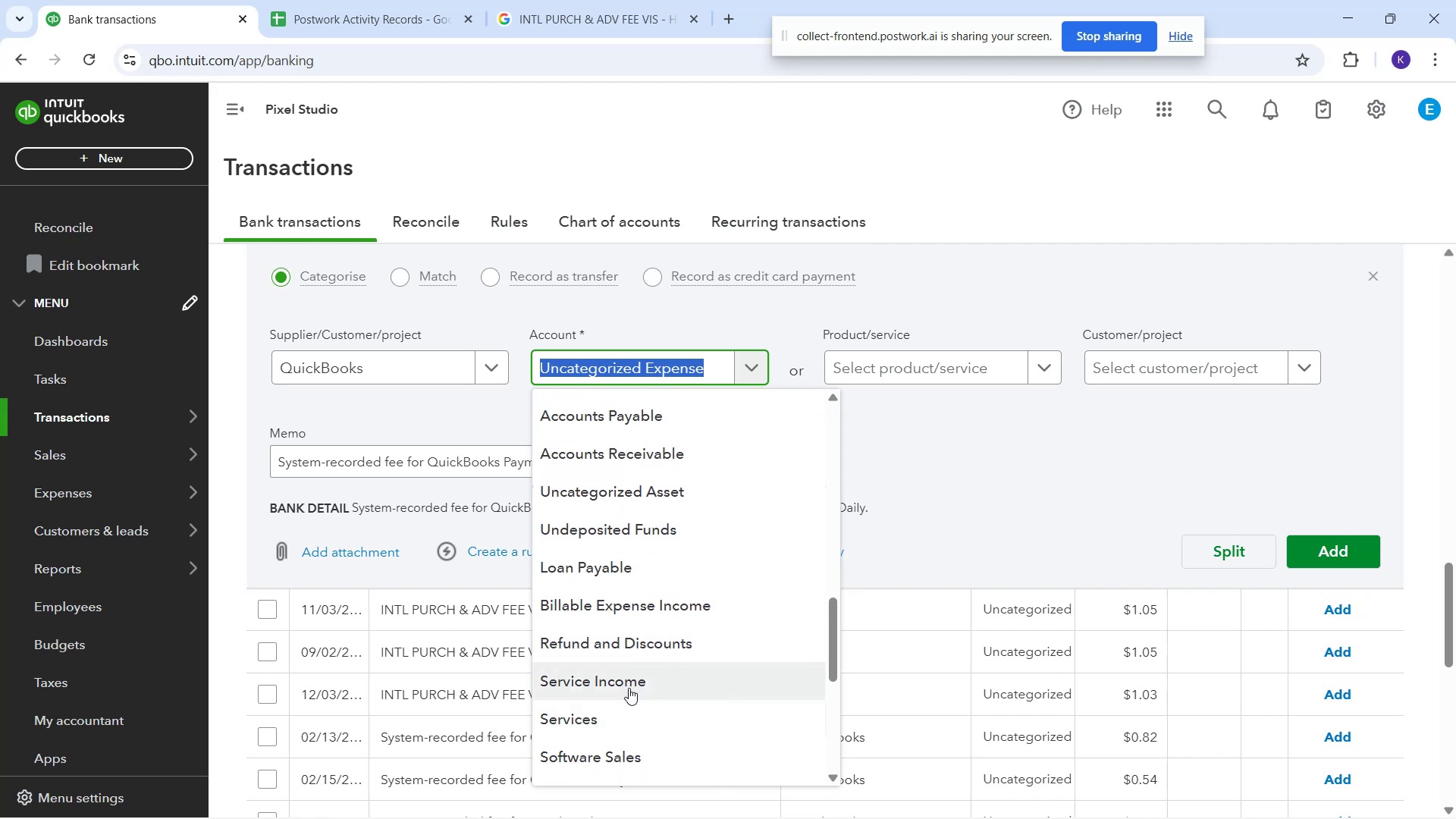 
type(fee)
 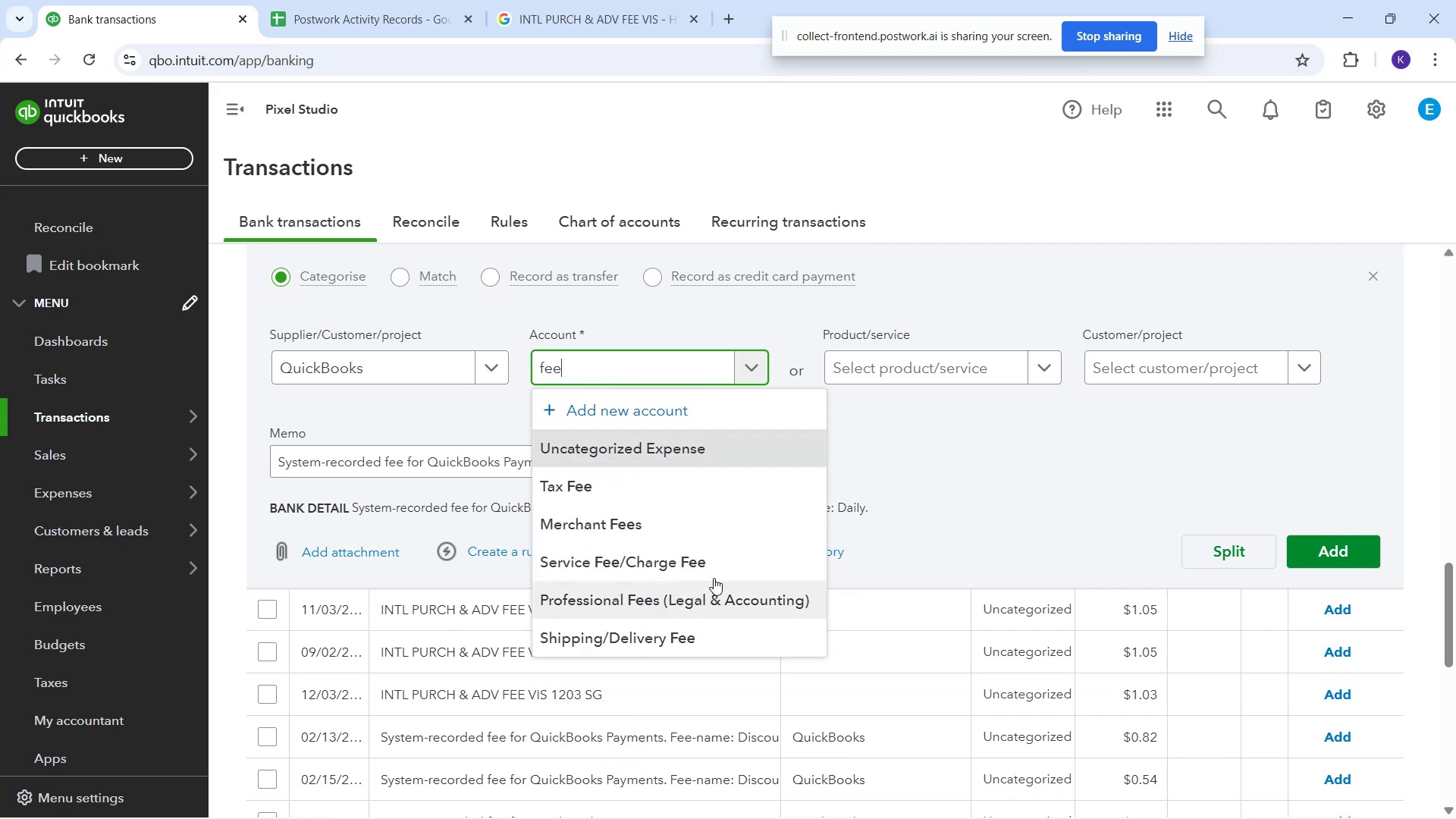 
wait(8.8)
 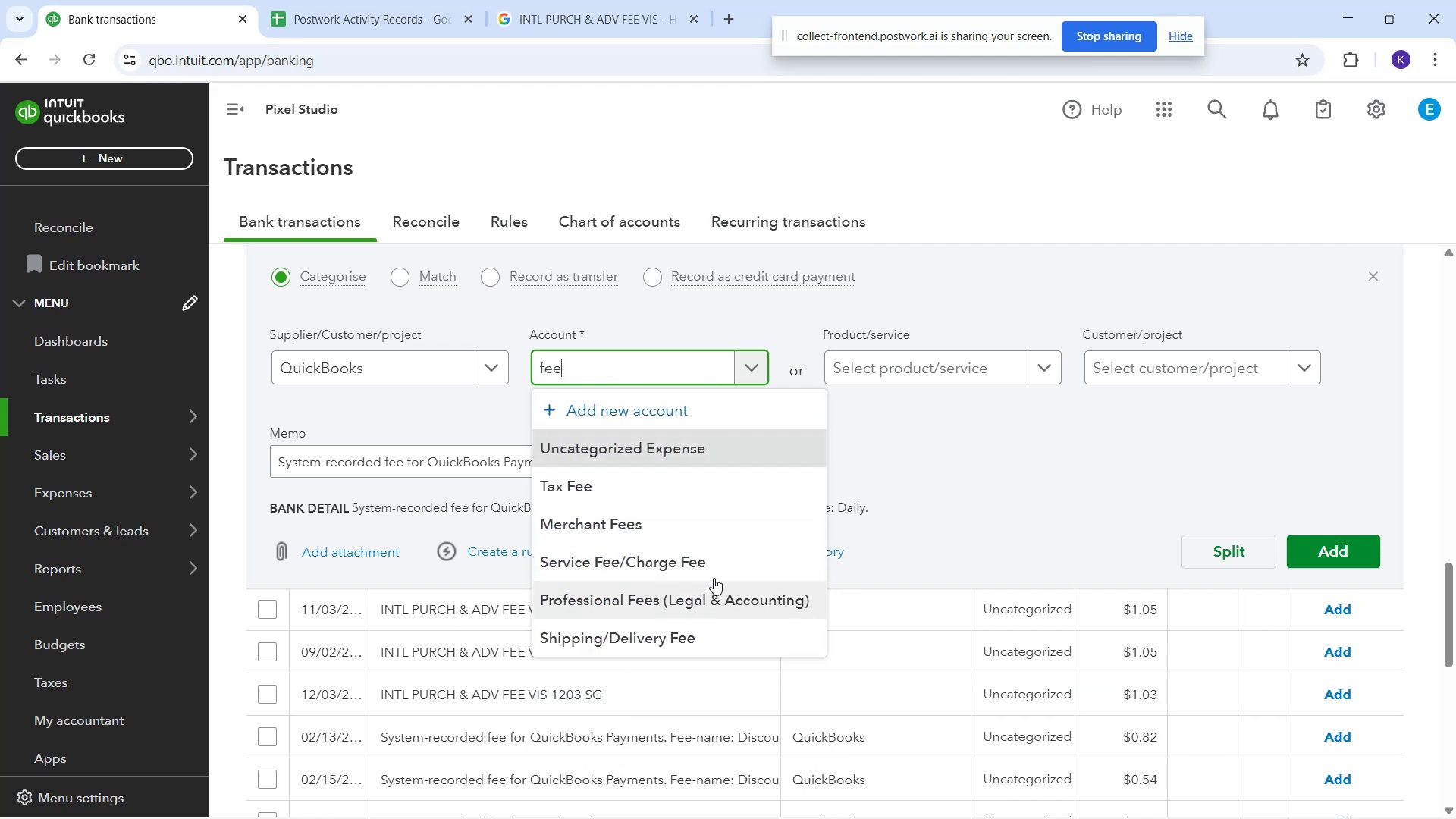 
left_click([749, 556])
 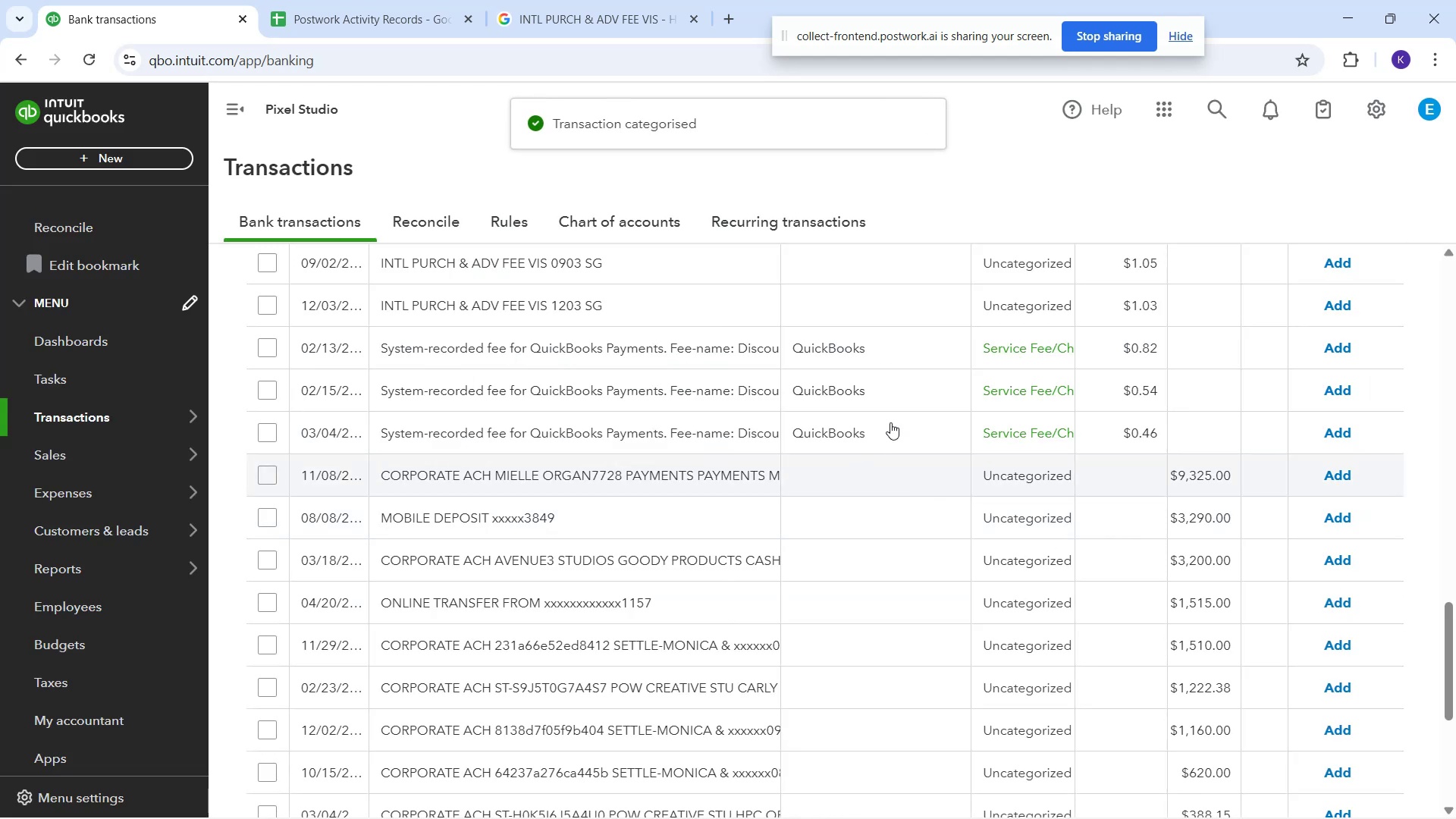 
wait(5.35)
 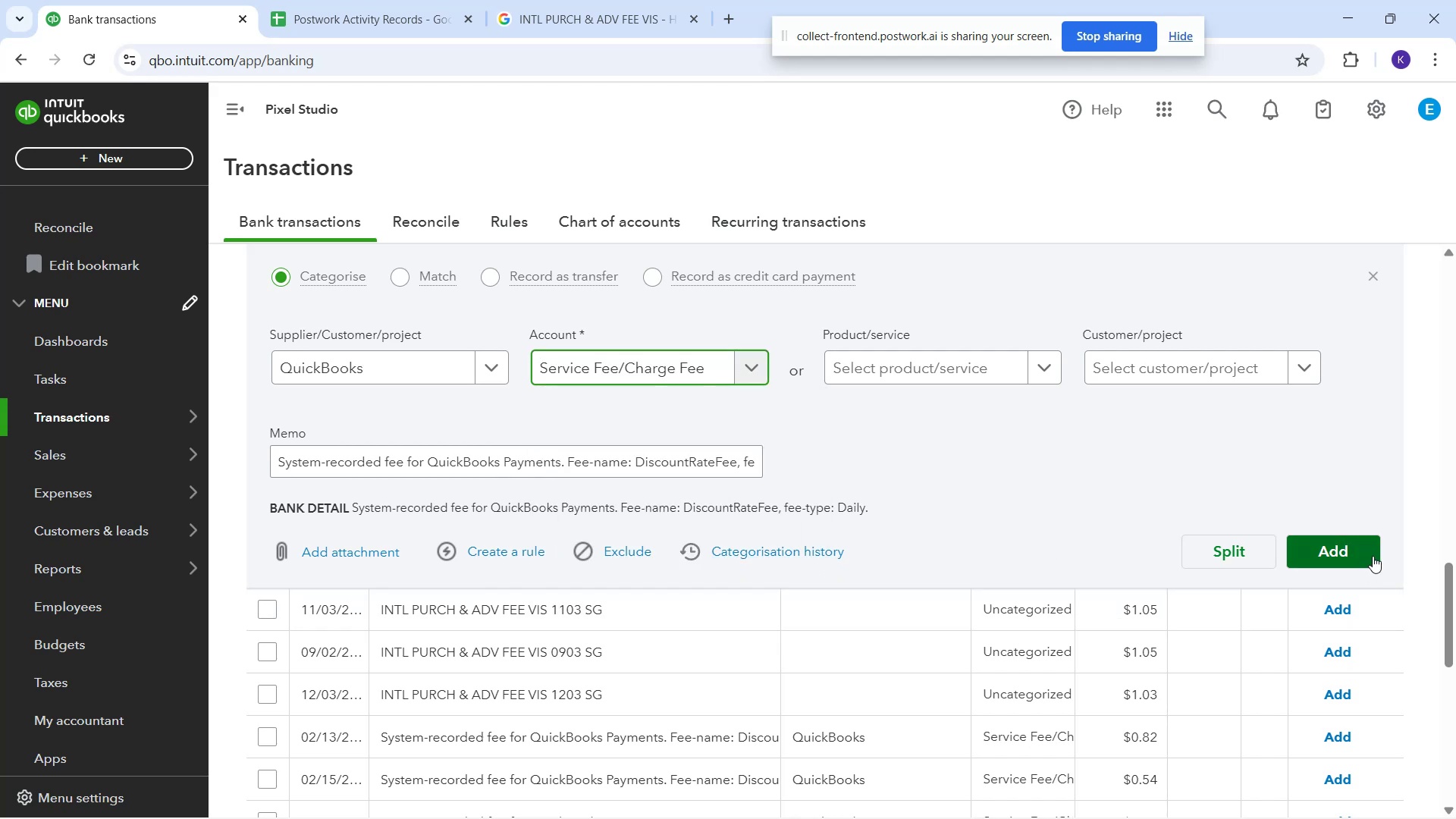 
left_click([1350, 351])
 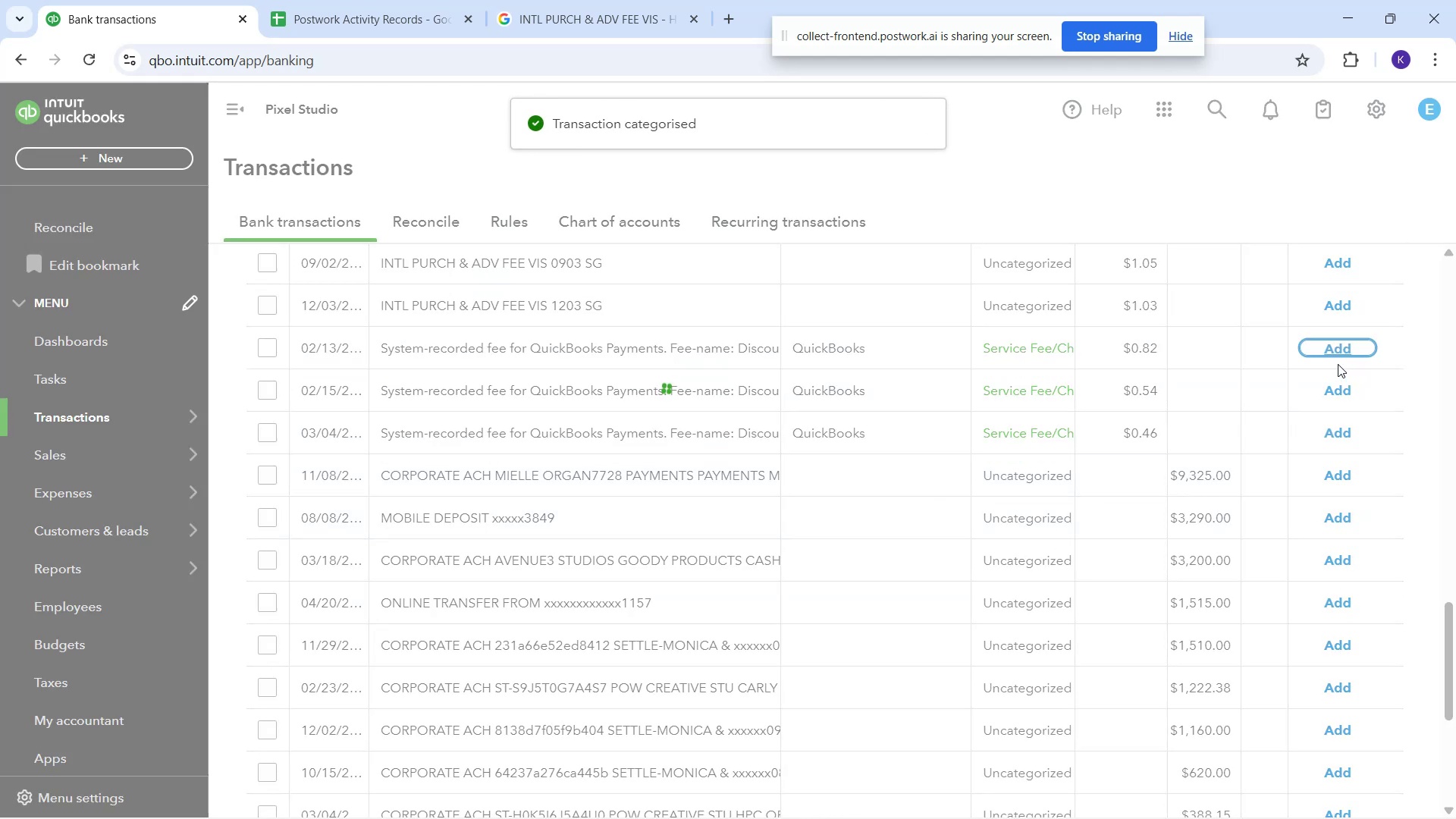 
left_click([1331, 344])
 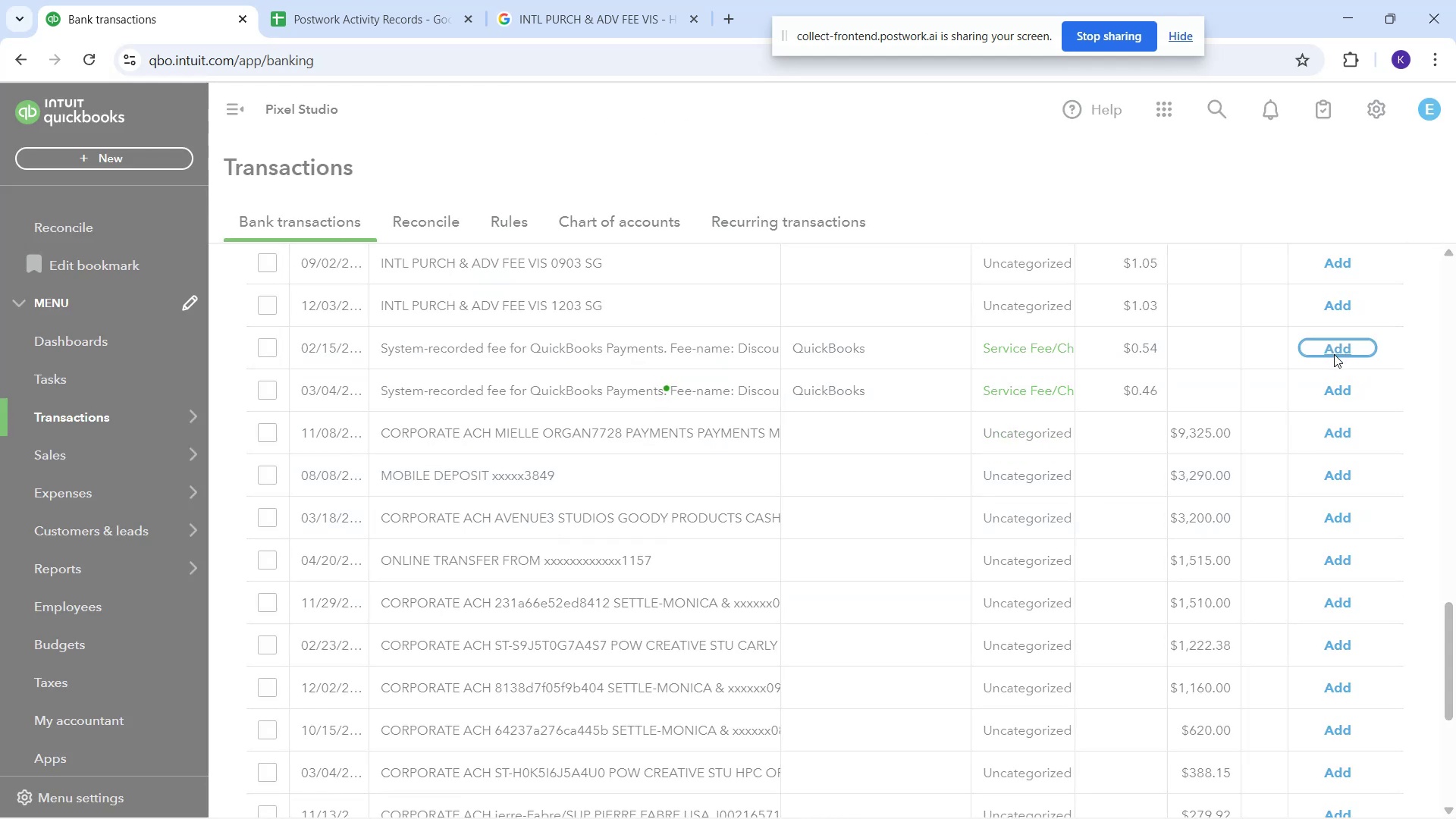 
left_click([1334, 354])
 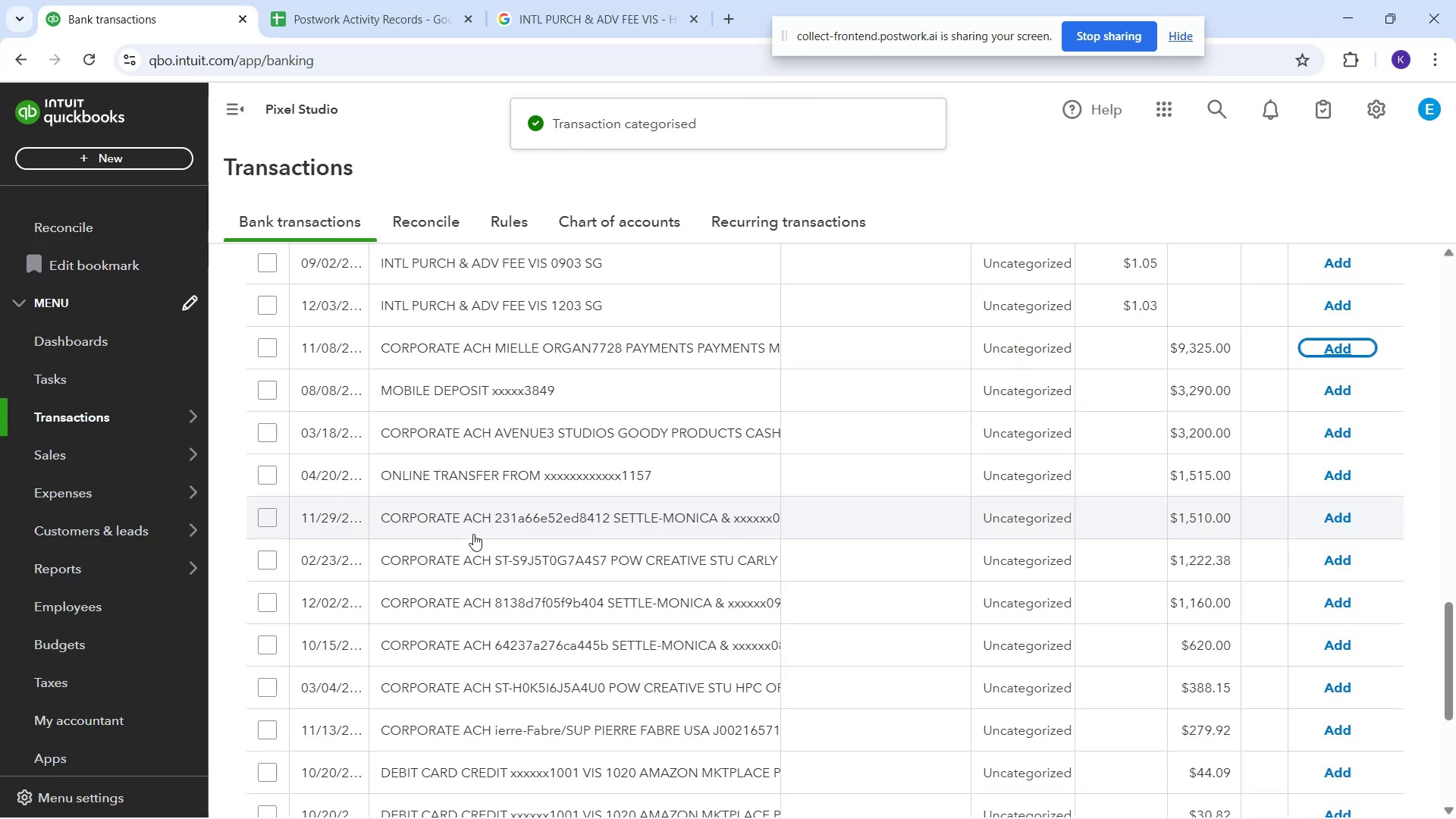 
scroll: coordinate [560, 536], scroll_direction: down, amount: 2.0
 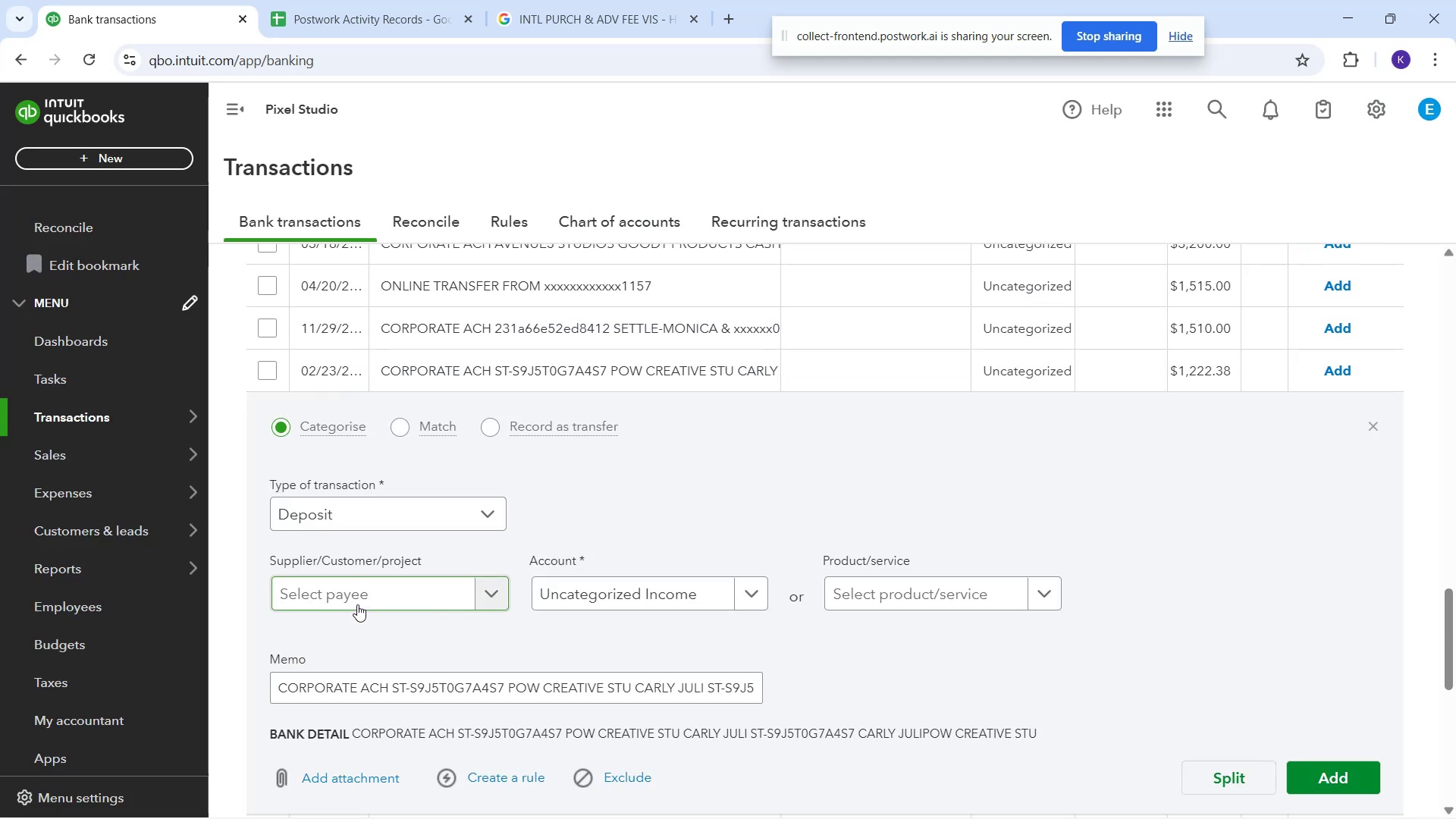 
wait(6.49)
 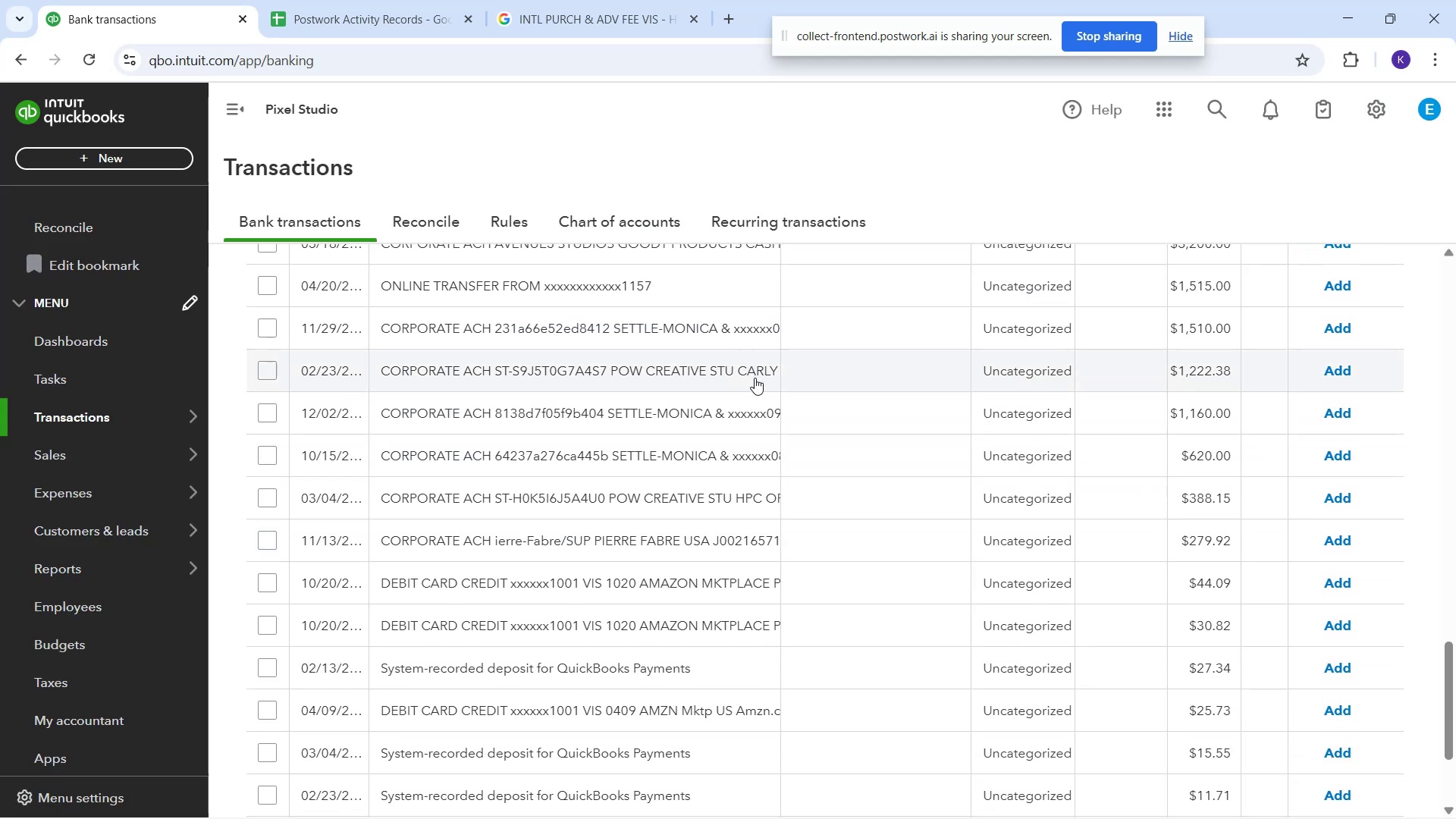 
scroll: coordinate [1119, 439], scroll_direction: down, amount: 2.0
 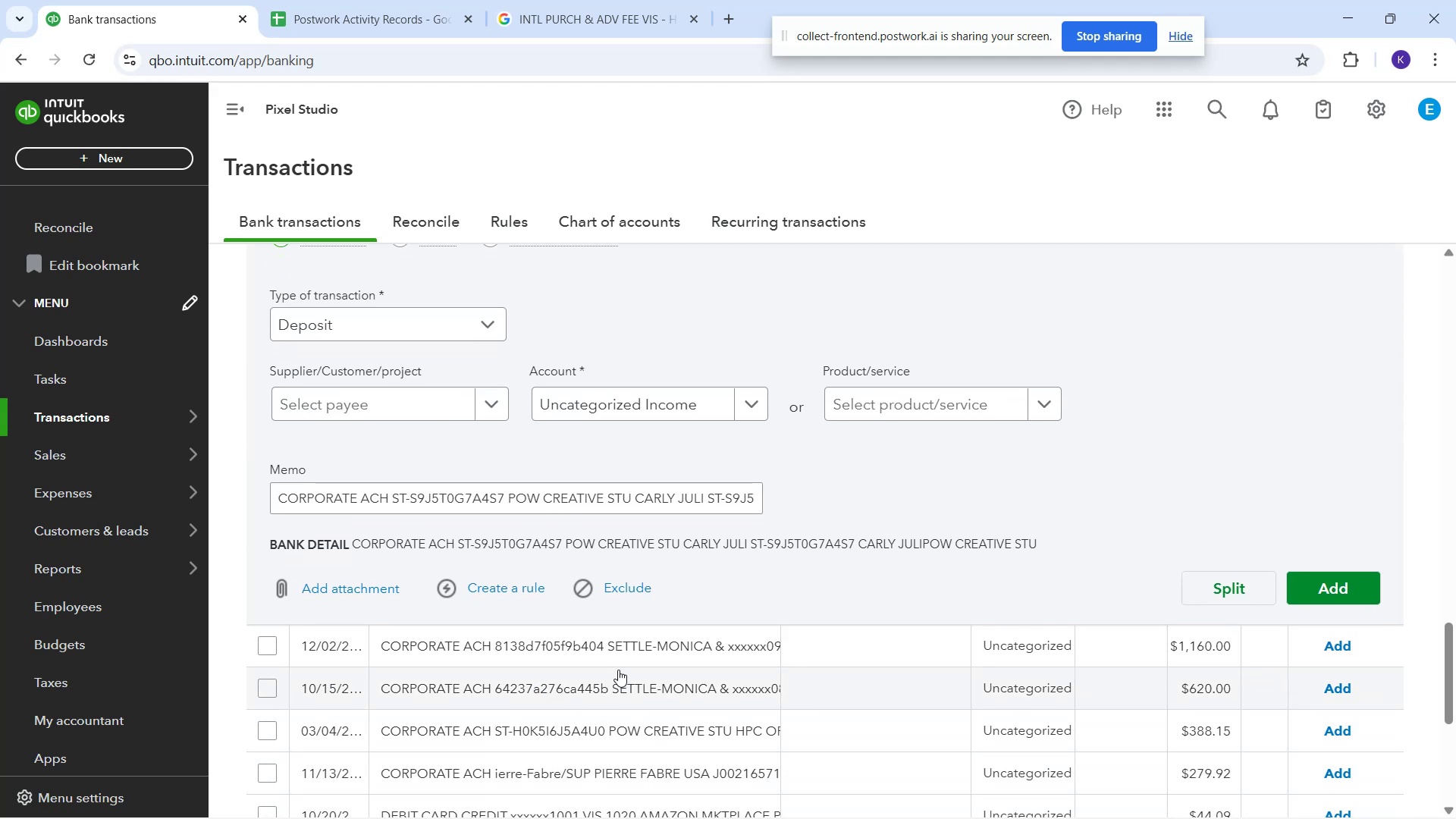 
wait(5.15)
 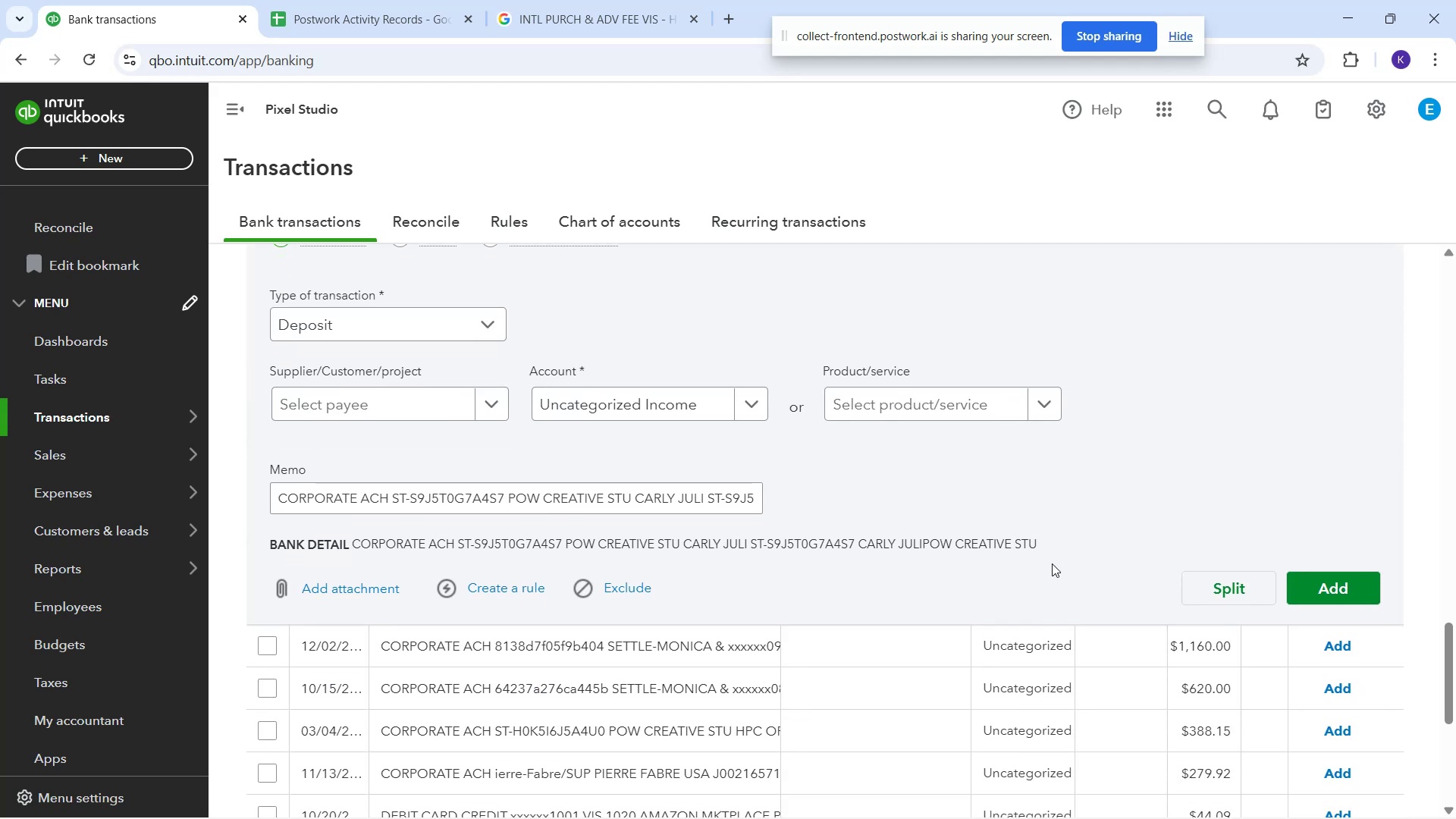 
scroll: coordinate [757, 607], scroll_direction: down, amount: 3.0
 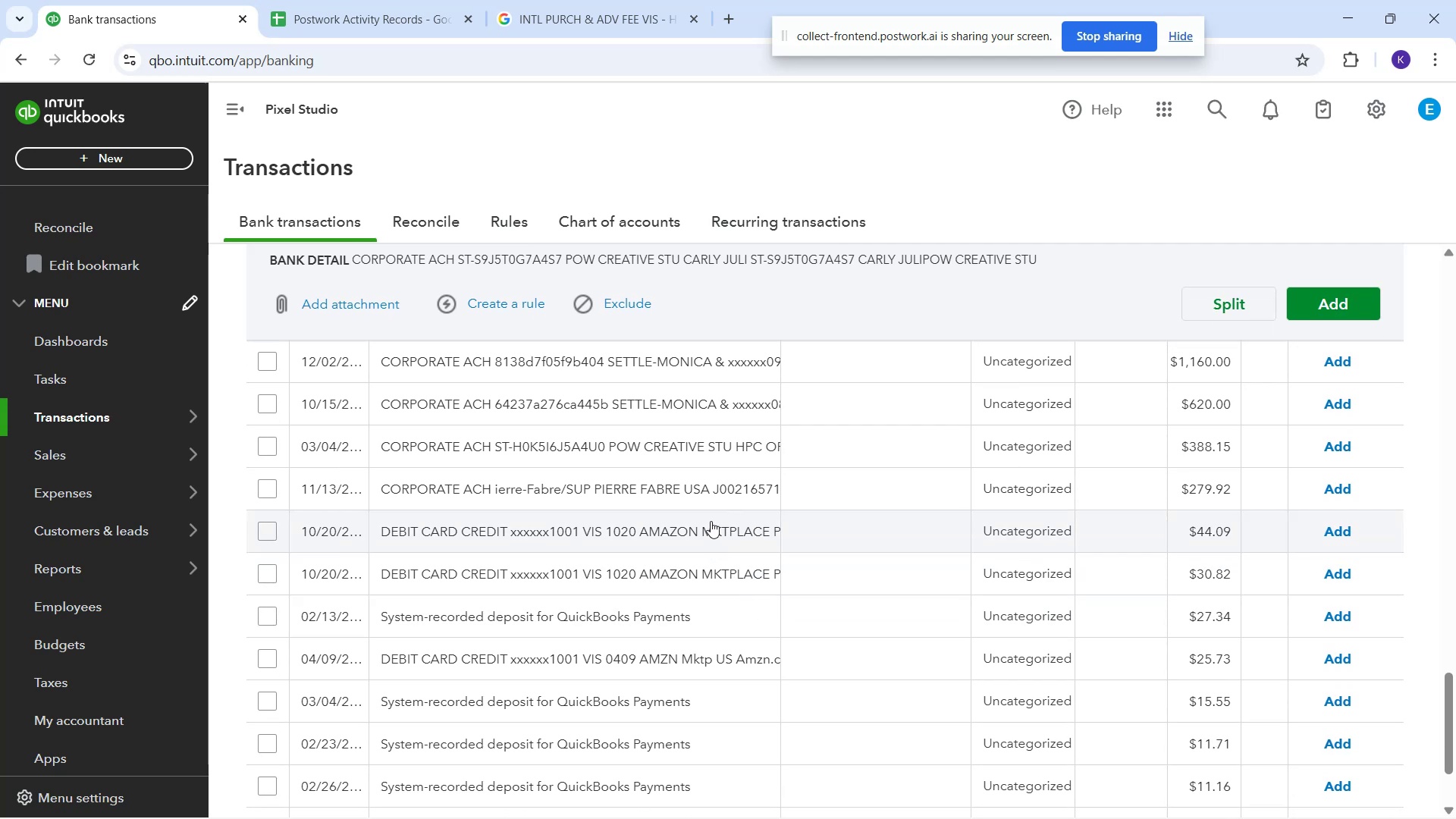 
left_click([705, 507])
 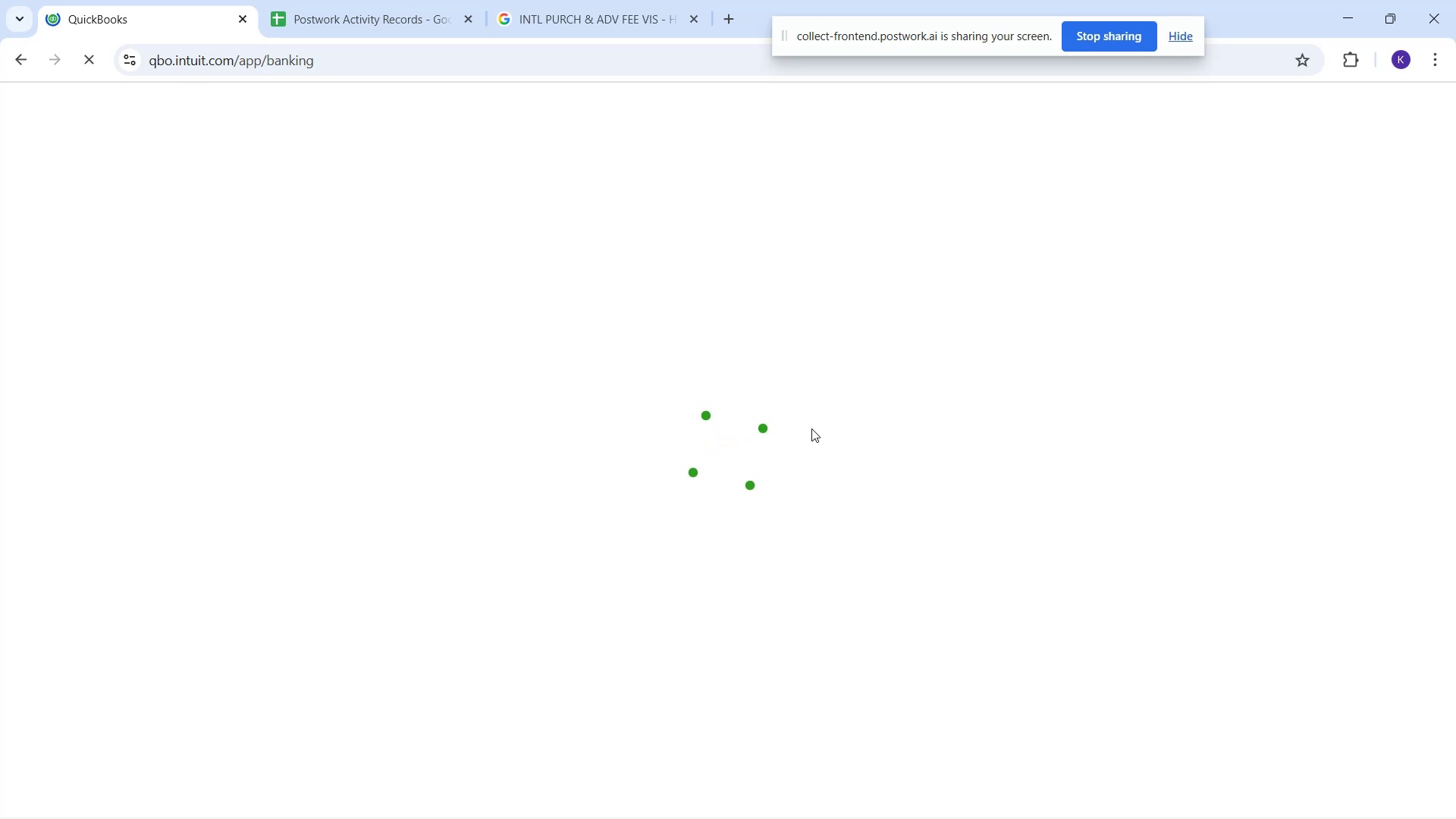 
wait(10.59)
 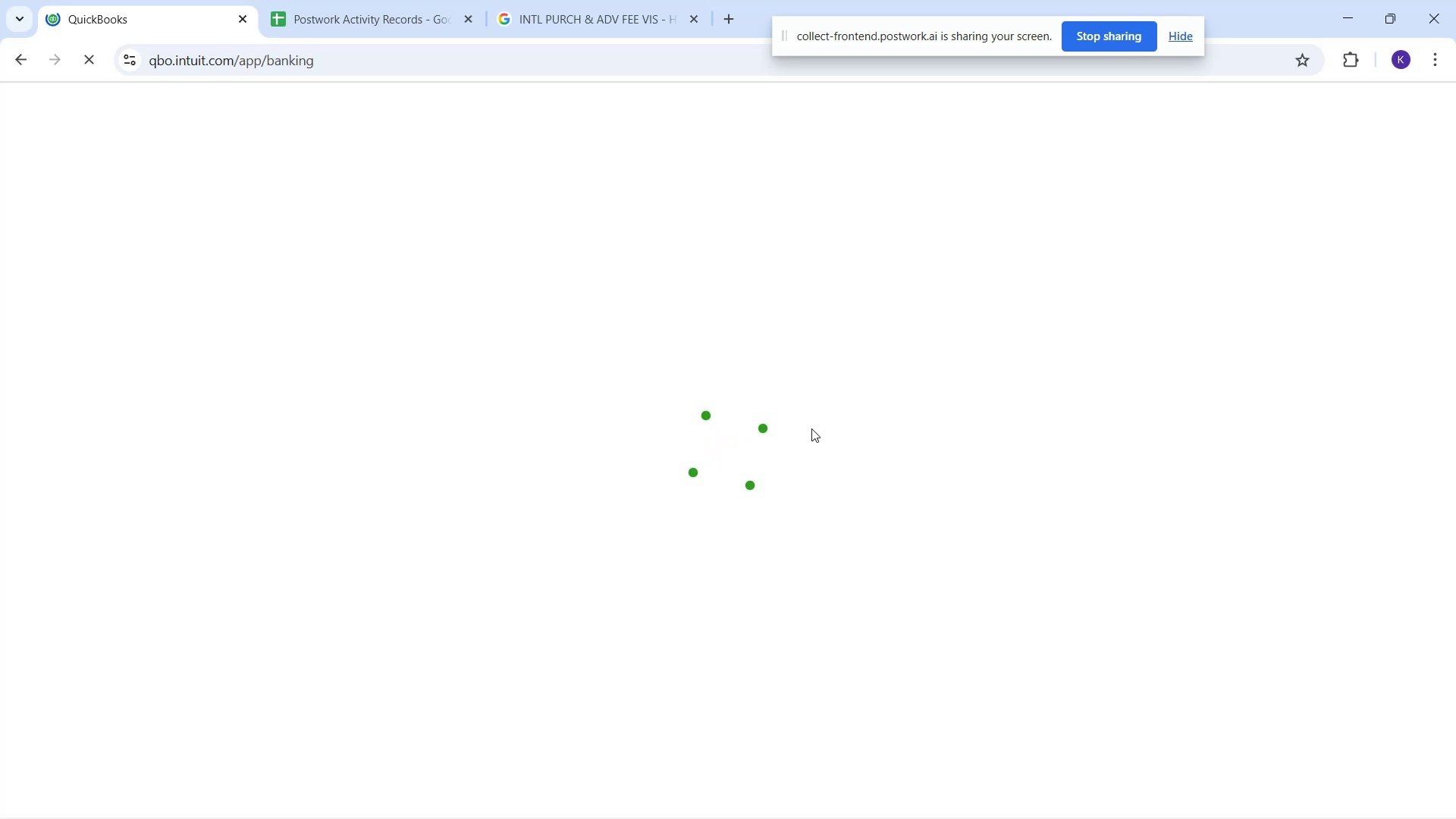 
scroll: coordinate [688, 541], scroll_direction: down, amount: 4.0
 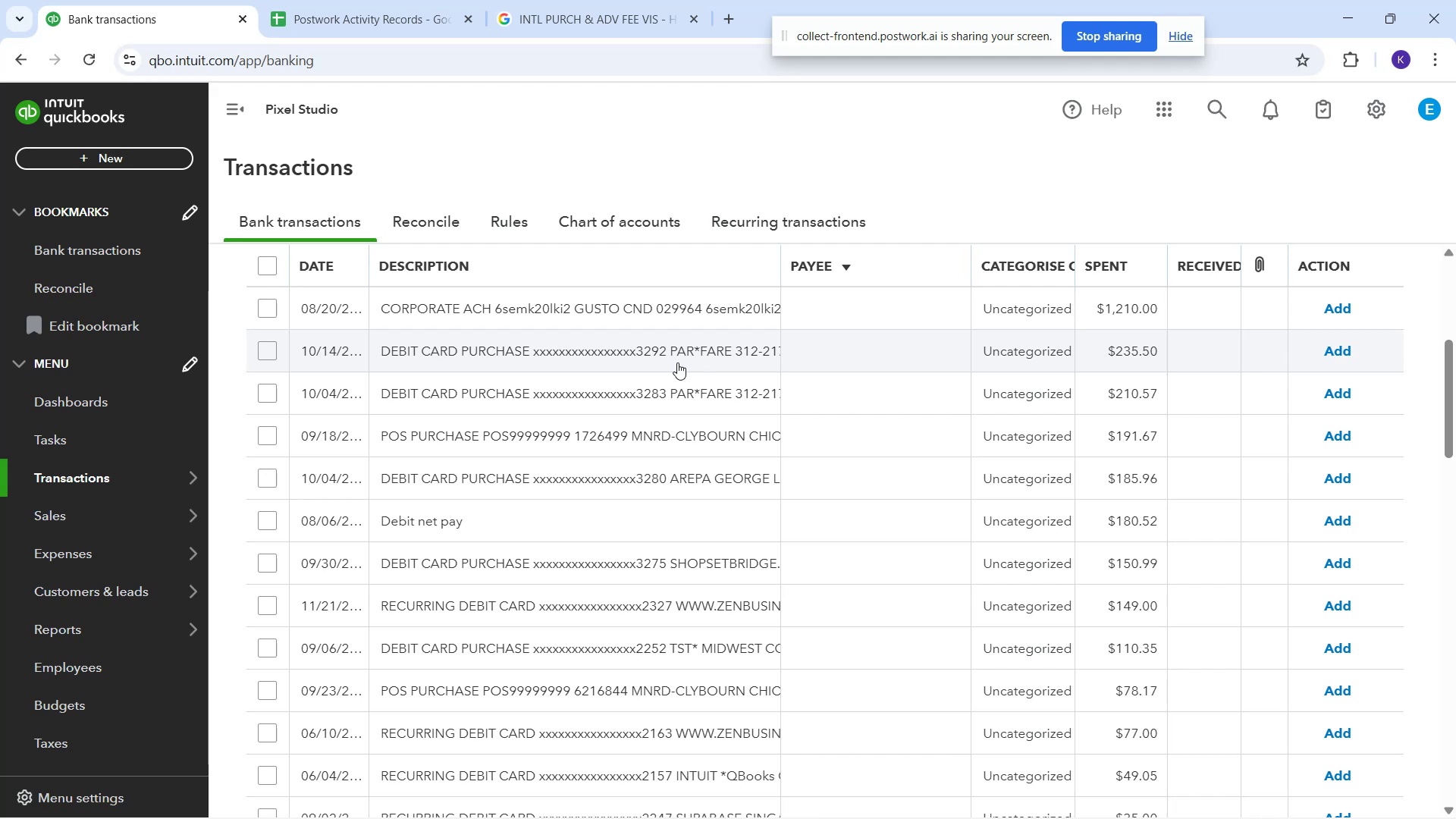 
left_click_drag(start_coordinate=[665, 349], to_coordinate=[735, 354])
 